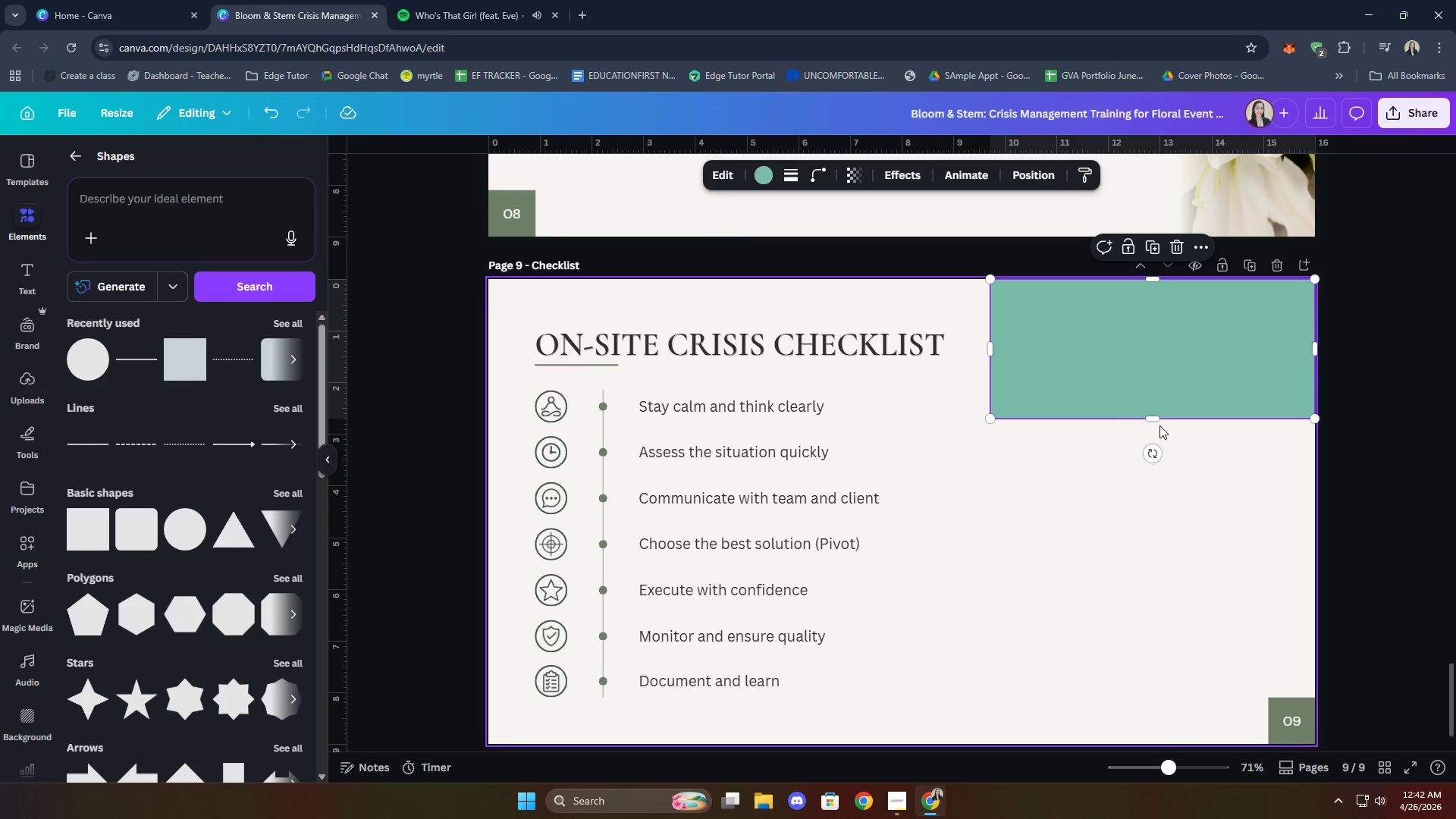 
left_click_drag(start_coordinate=[1155, 414], to_coordinate=[1166, 740])
 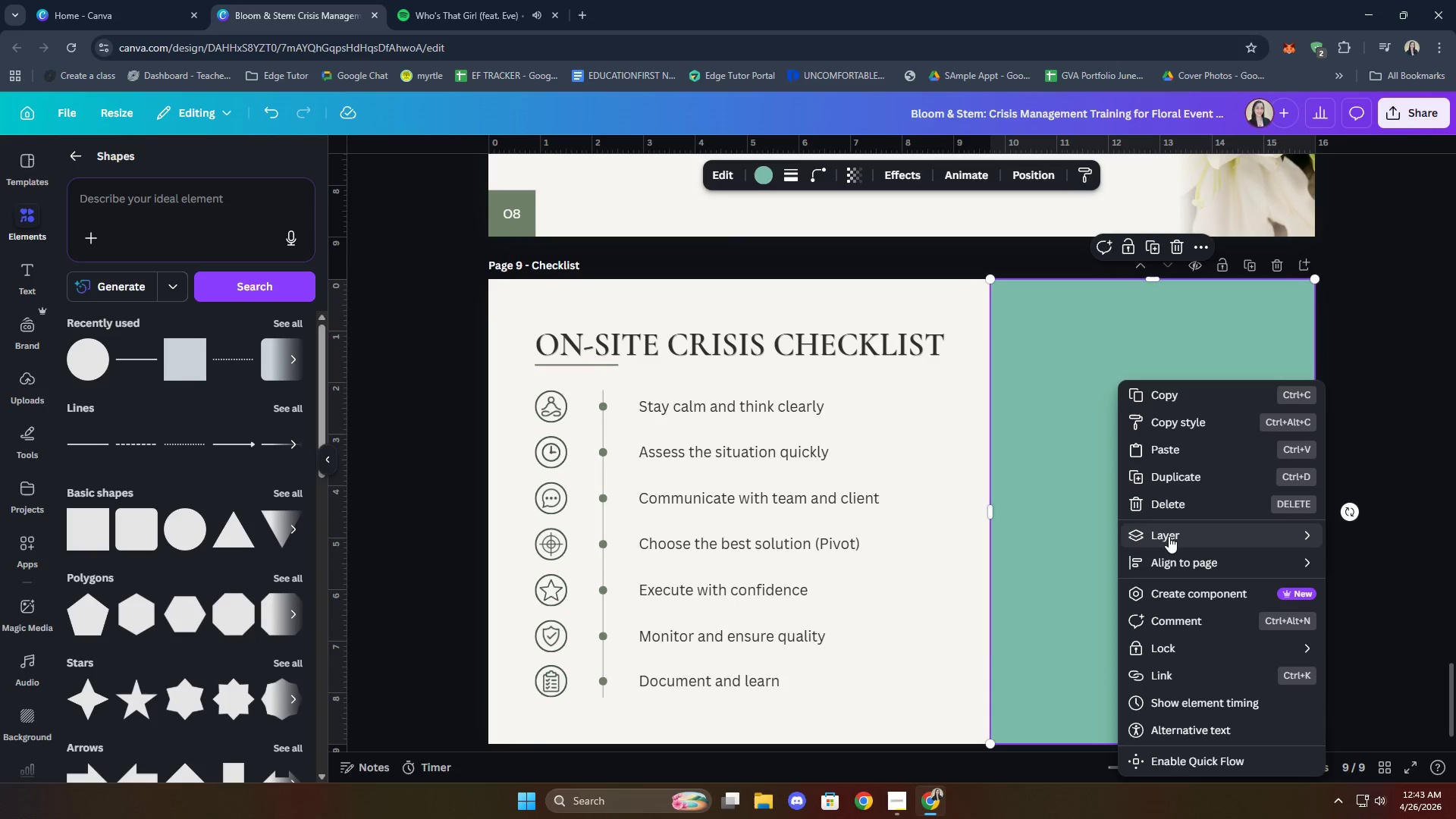 
left_click([1002, 616])
 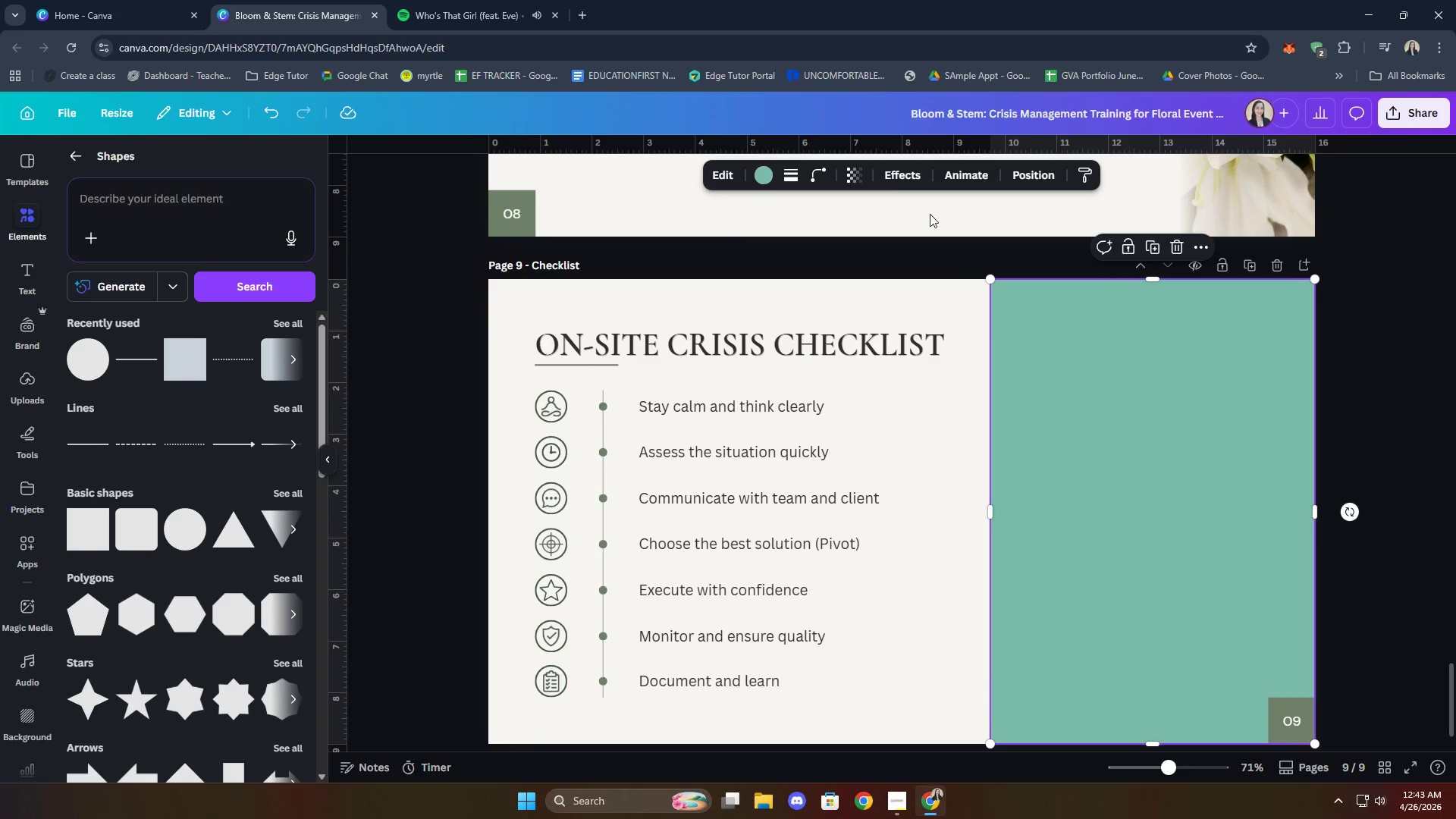 
left_click([772, 177])
 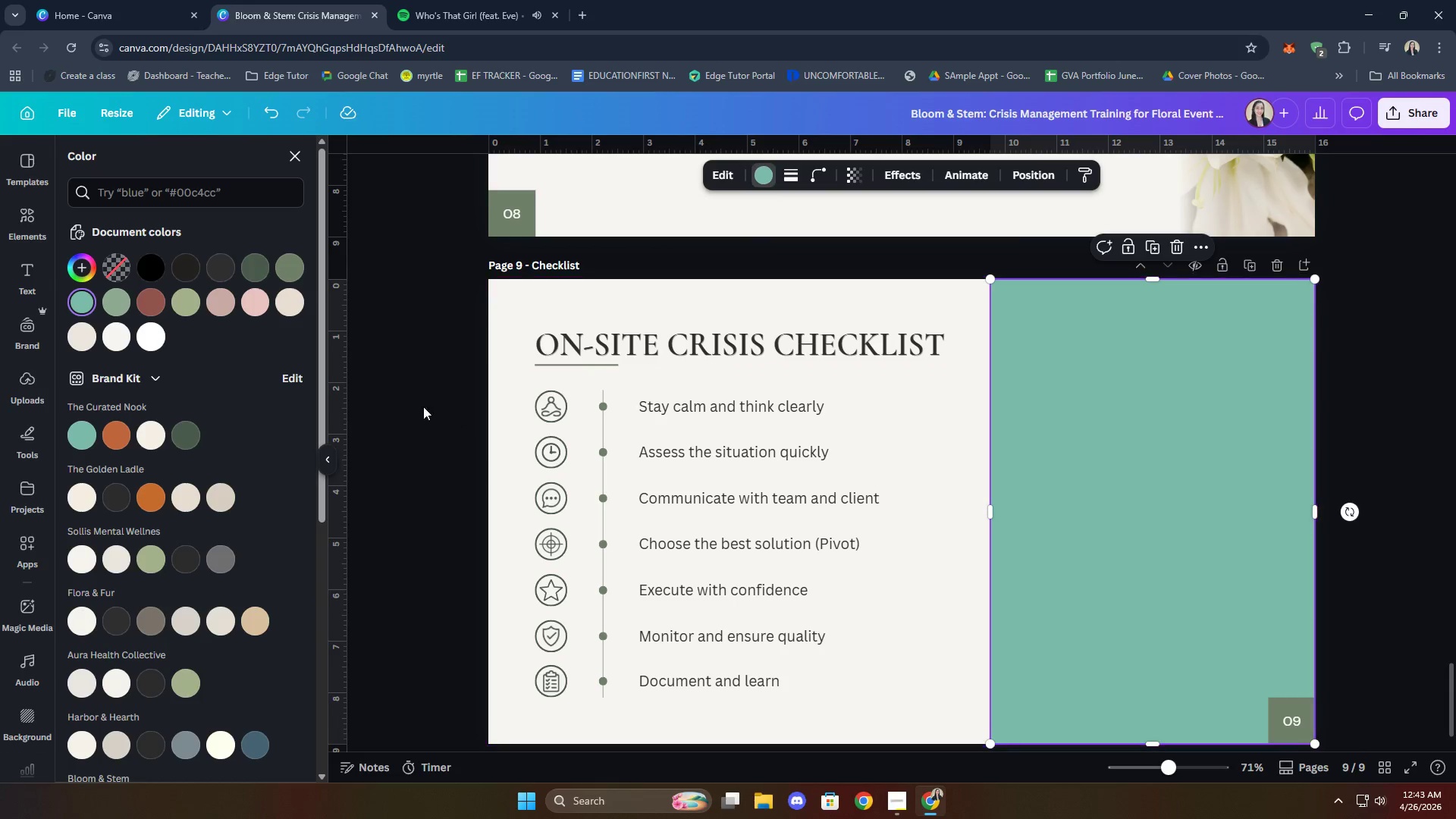 
left_click([178, 297])
 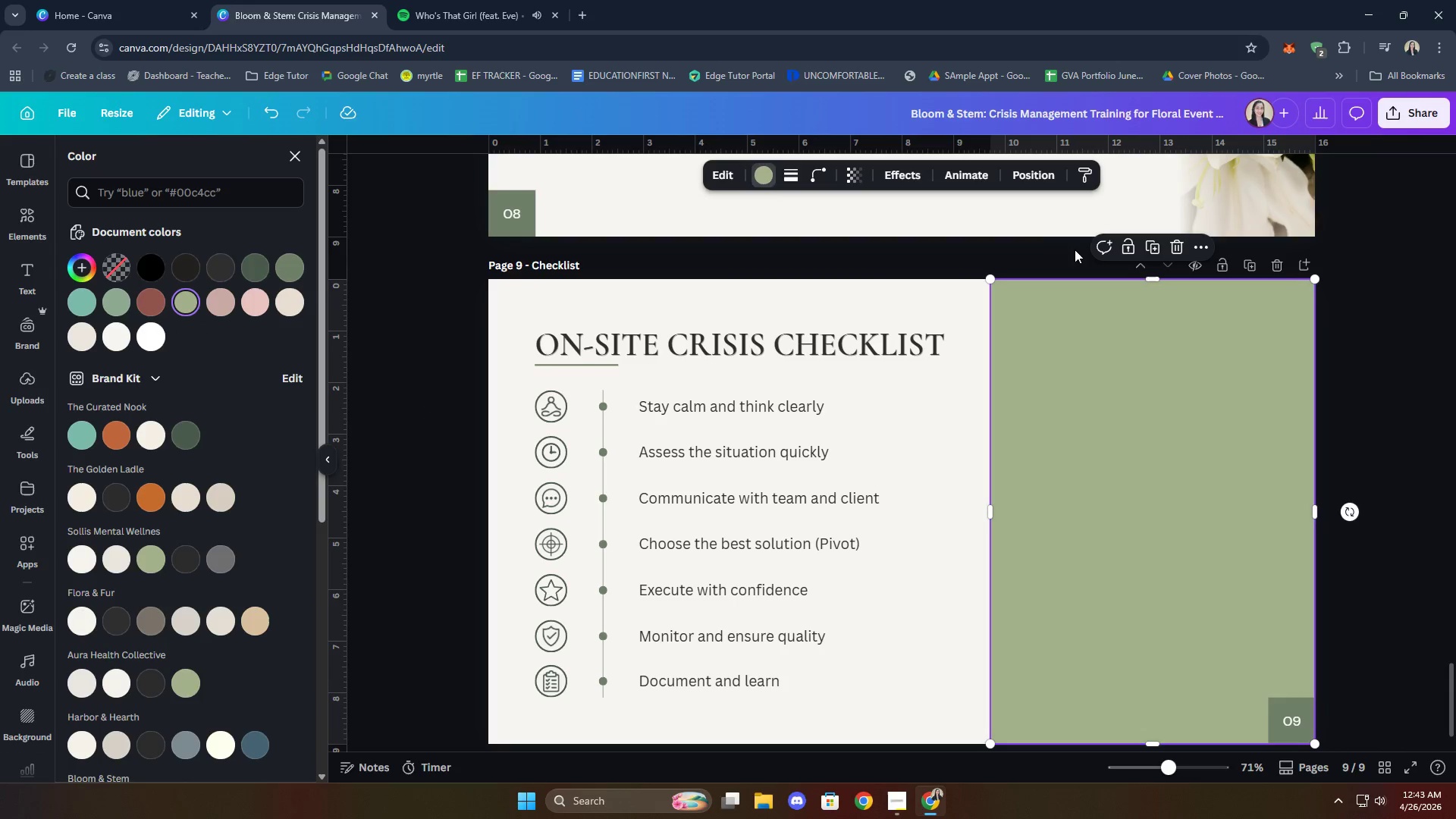 
wait(6.09)
 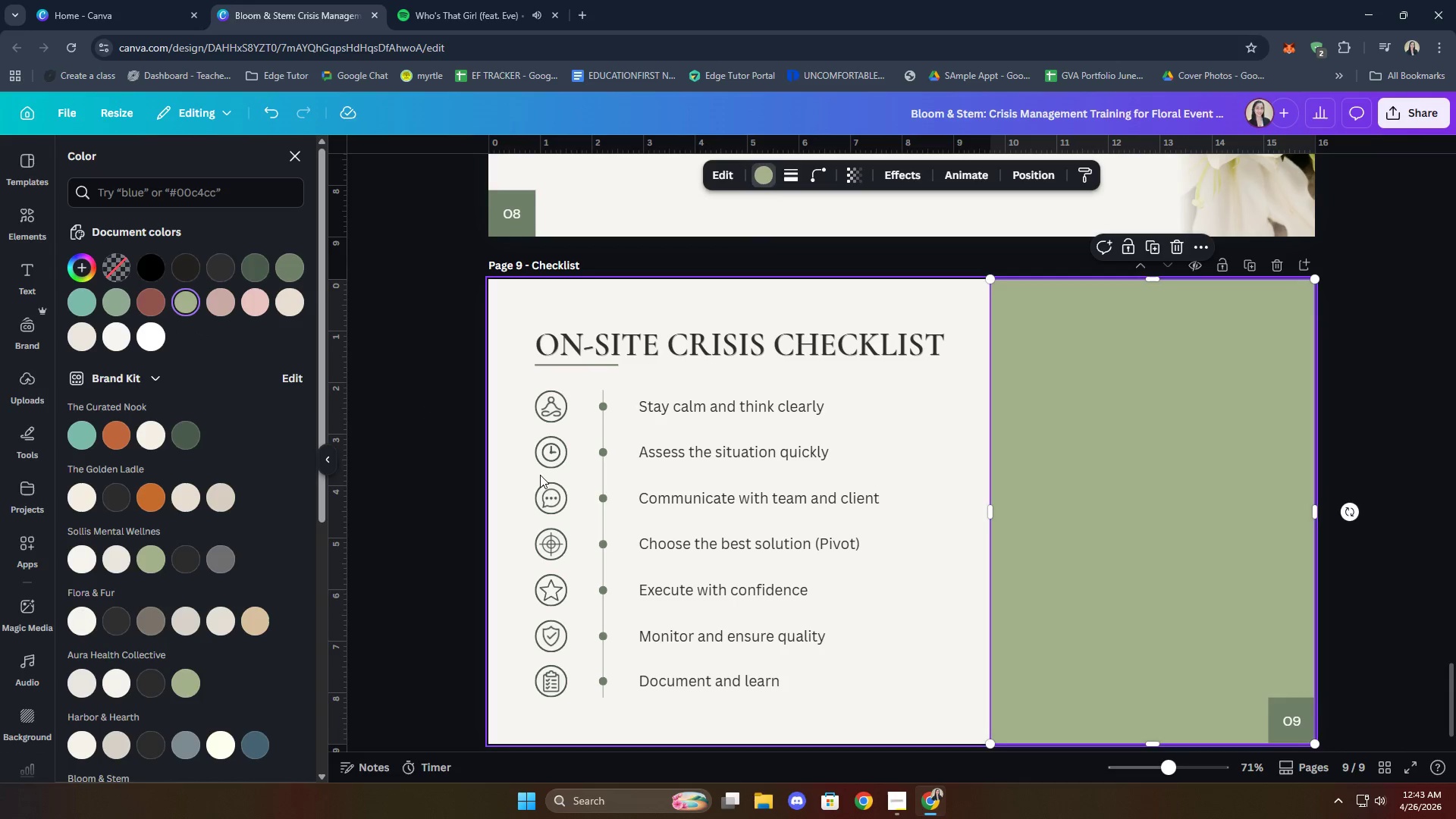 
left_click_drag(start_coordinate=[880, 233], to_coordinate=[815, 251])
 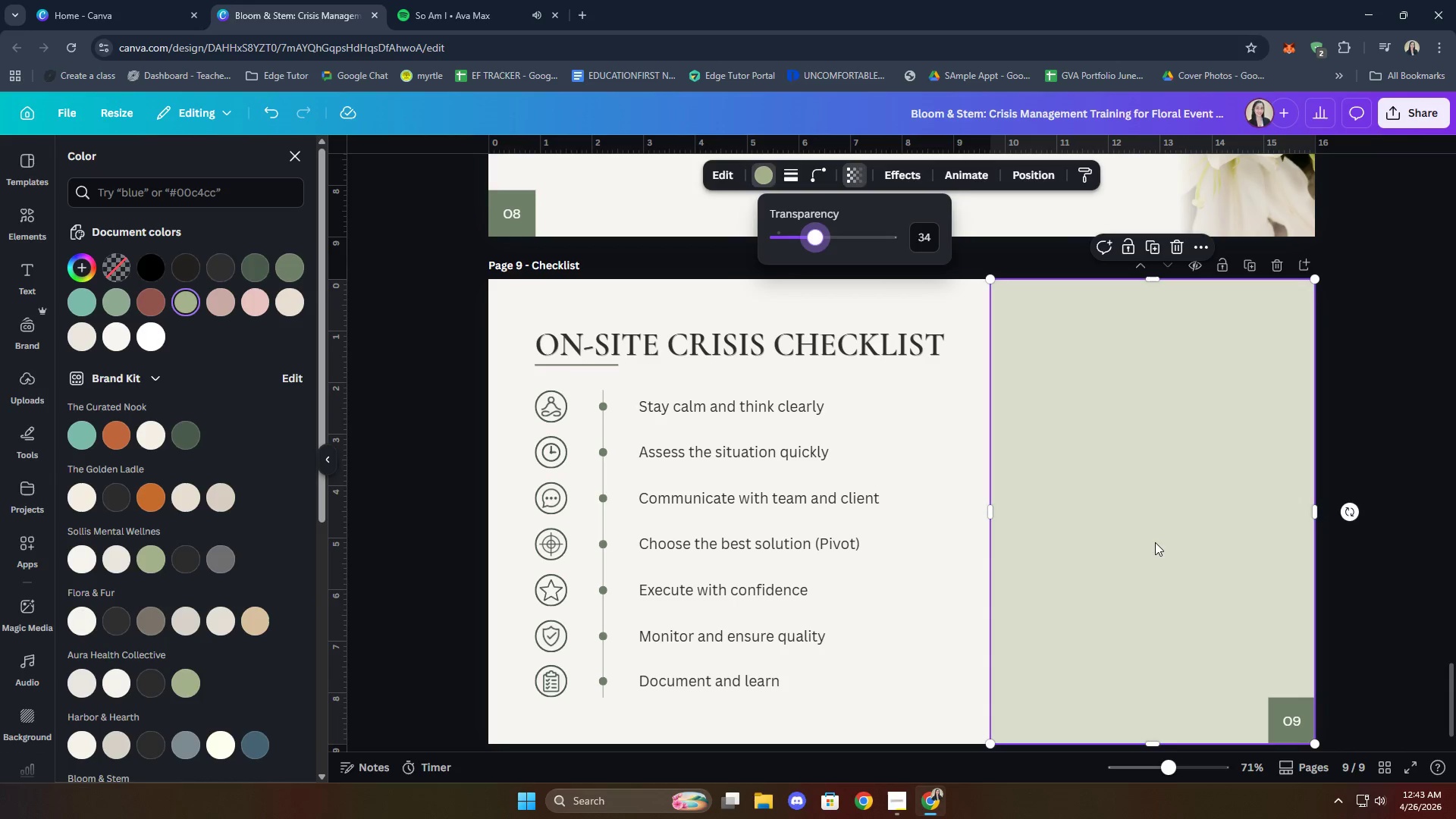 
left_click([1156, 542])
 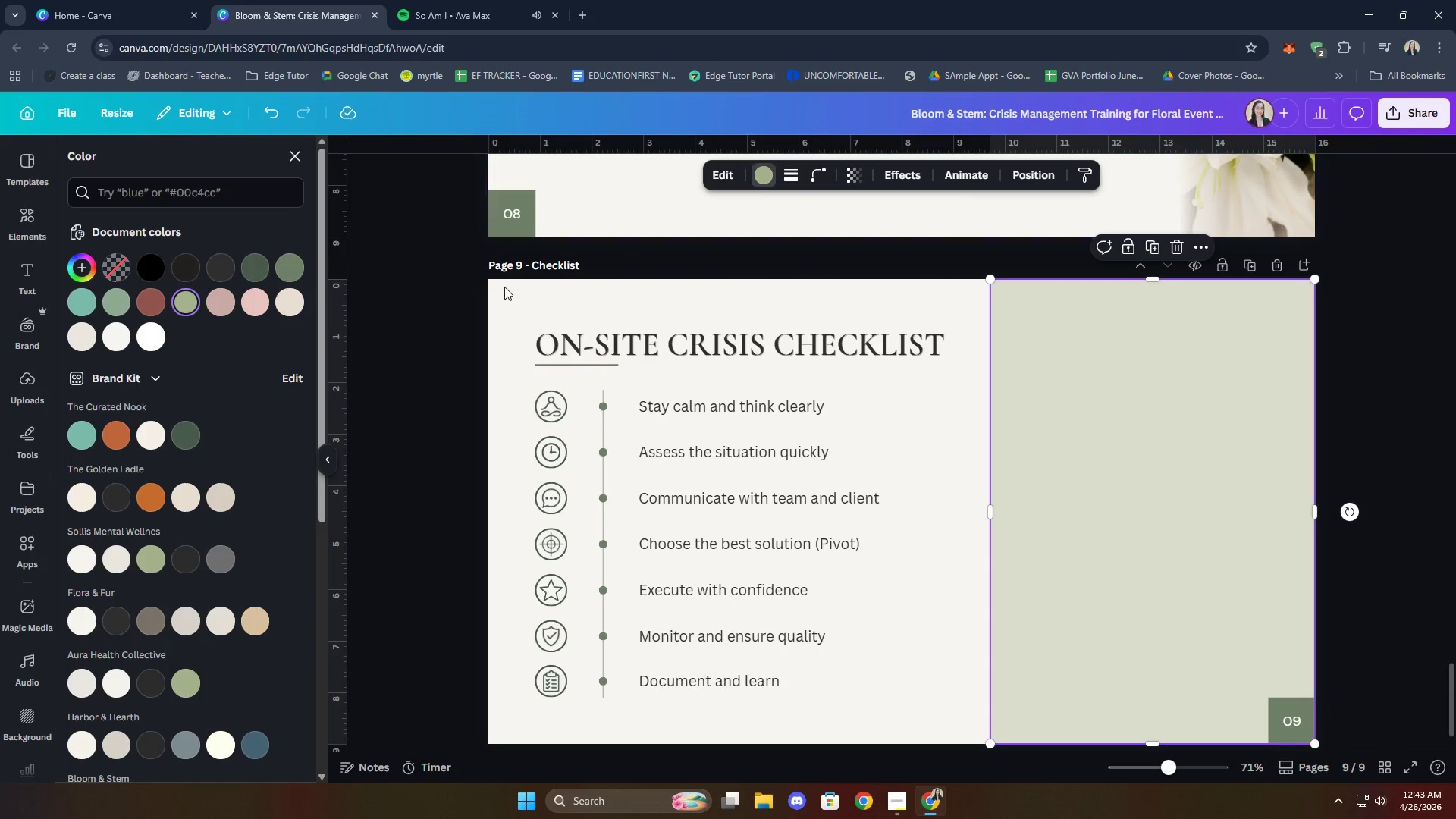 
left_click([261, 267])
 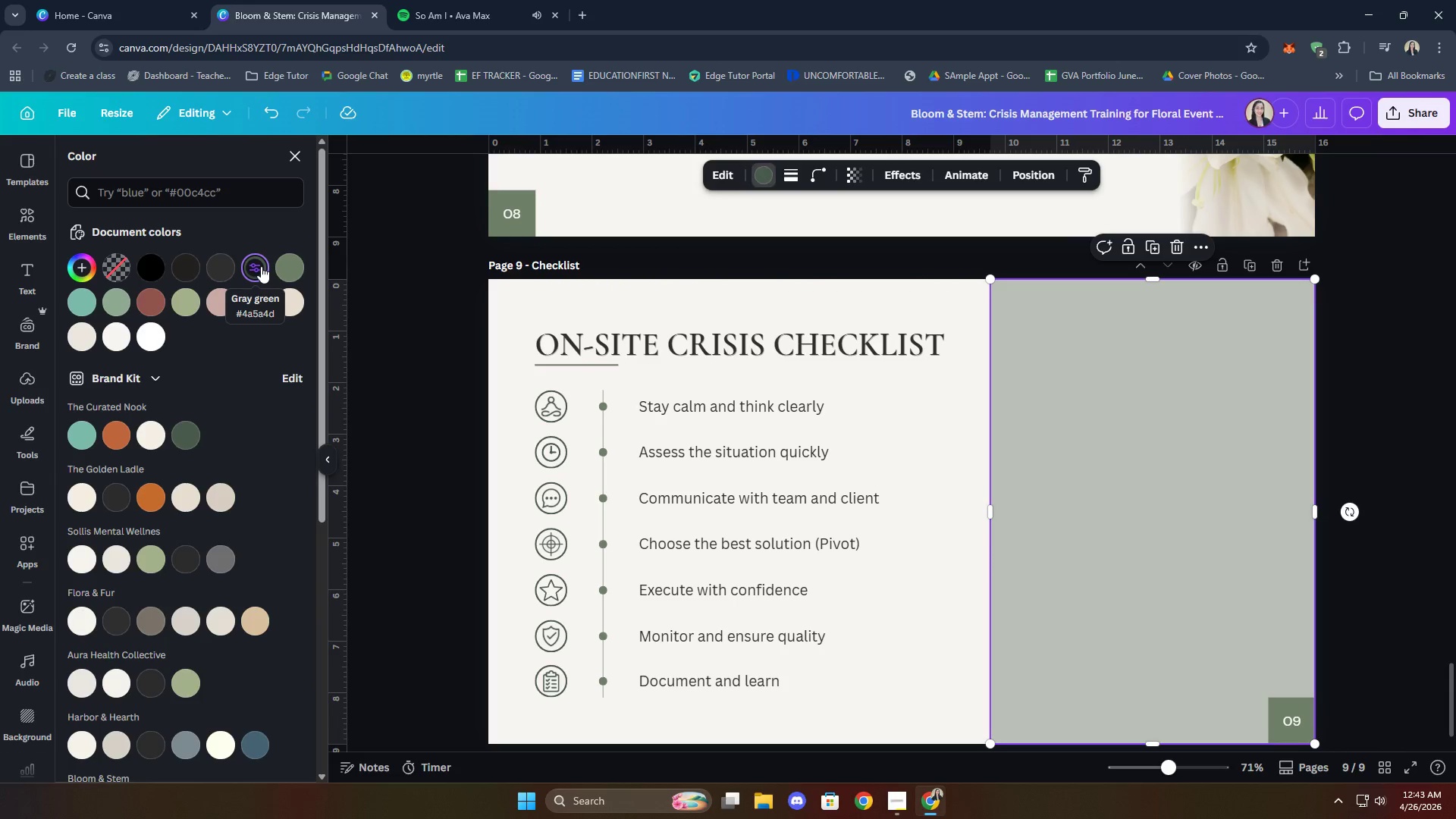 
left_click([293, 262])
 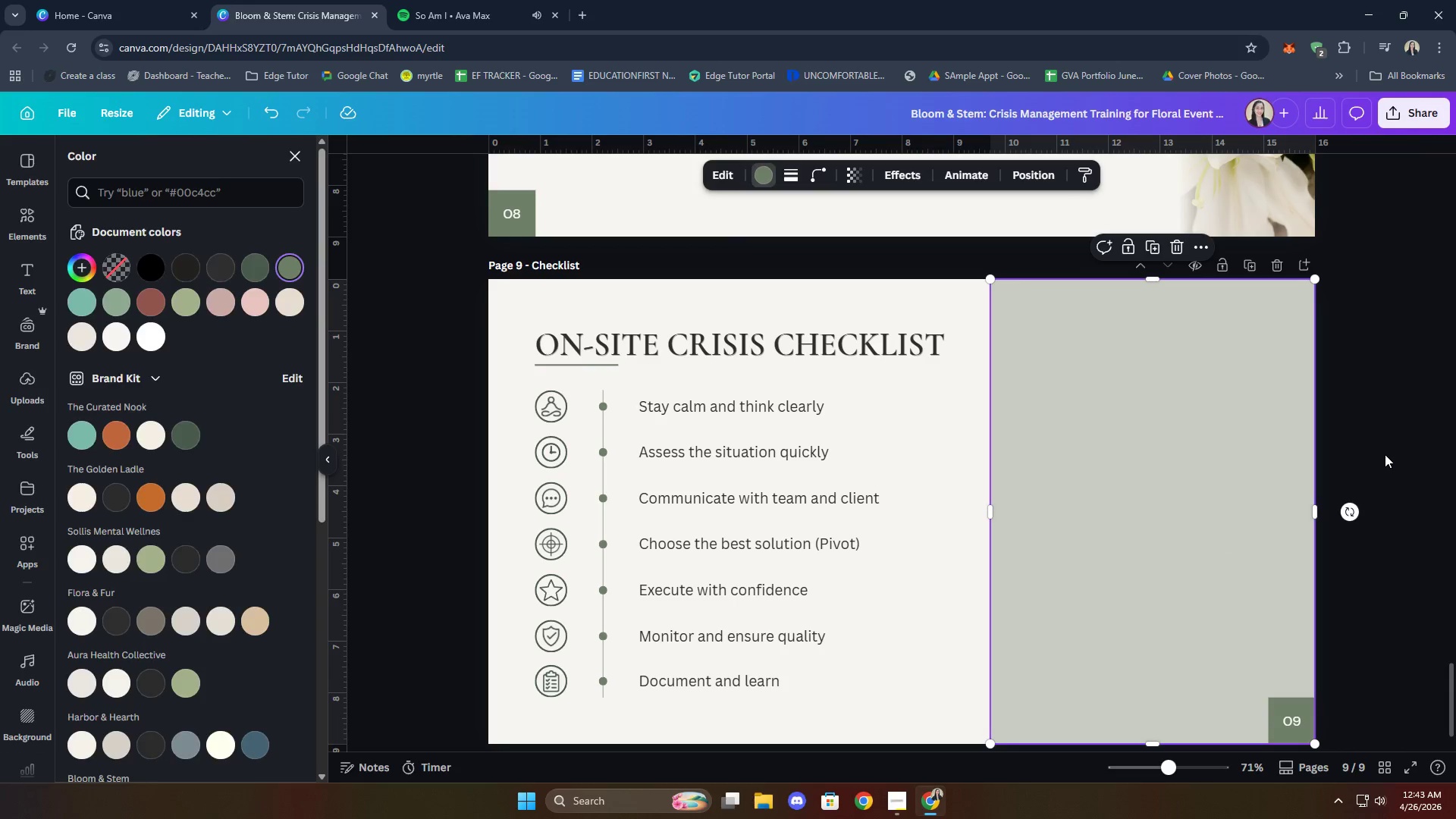 
double_click([1385, 453])
 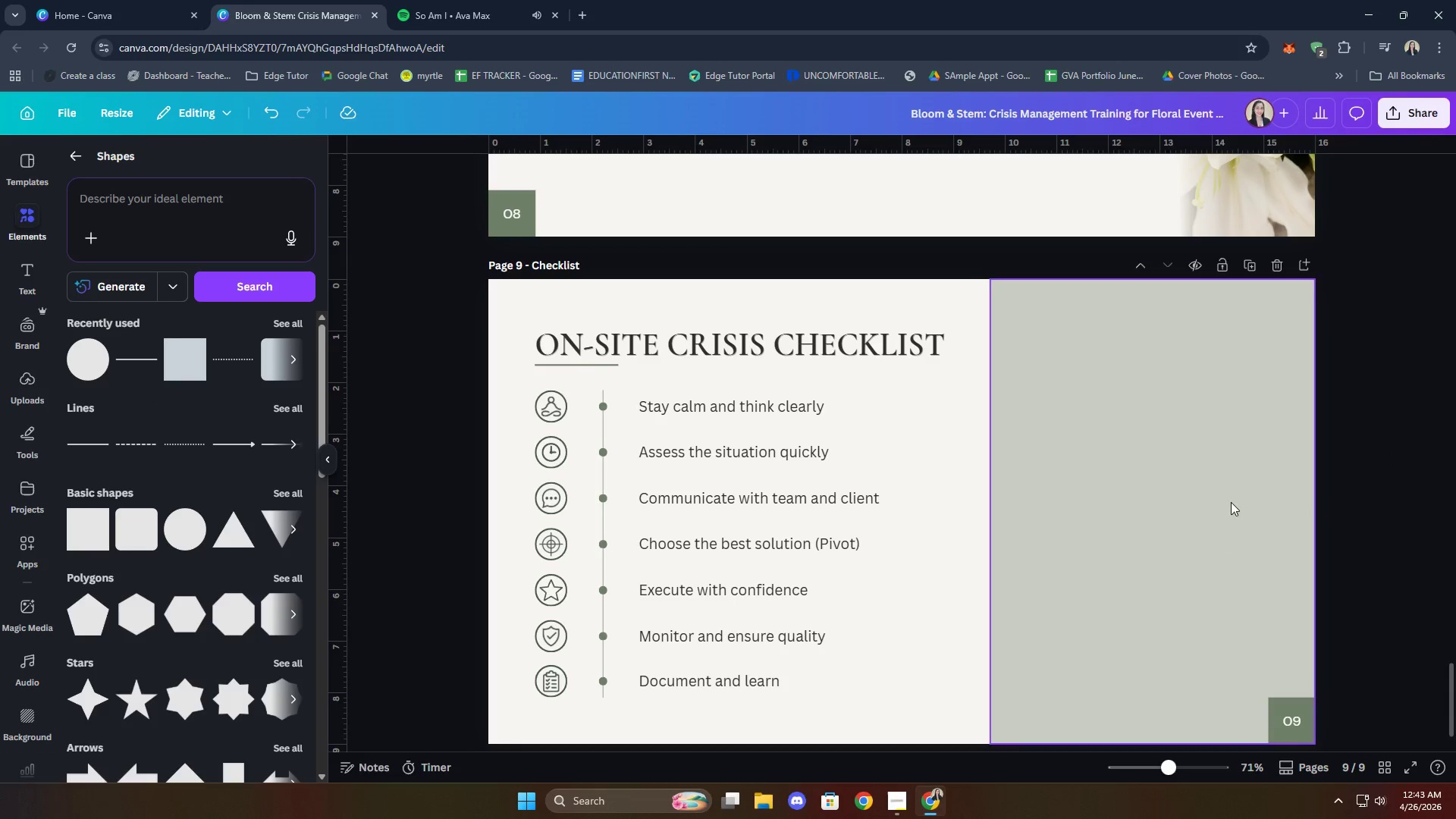 
wait(5.23)
 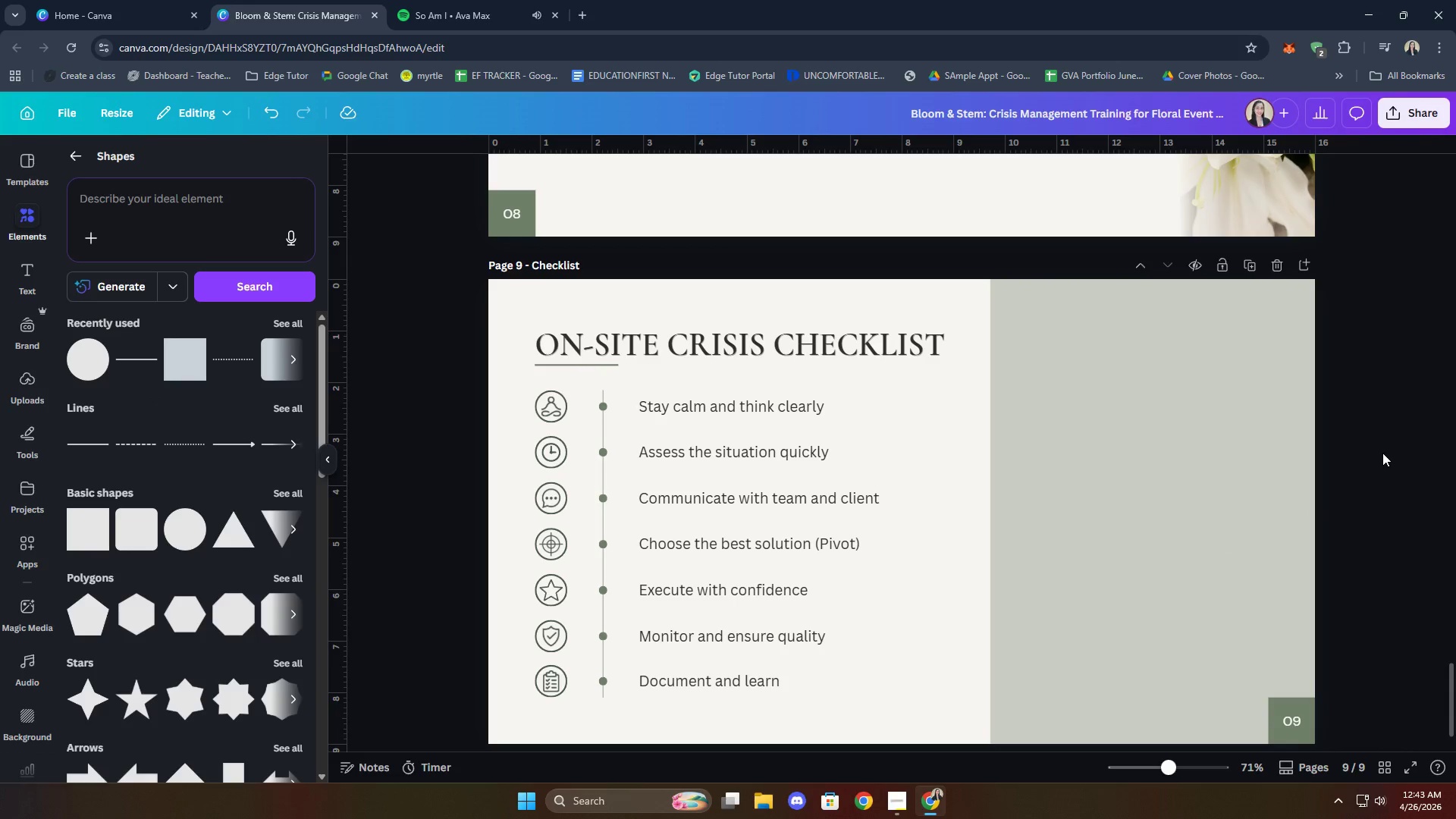 
left_click([77, 158])
 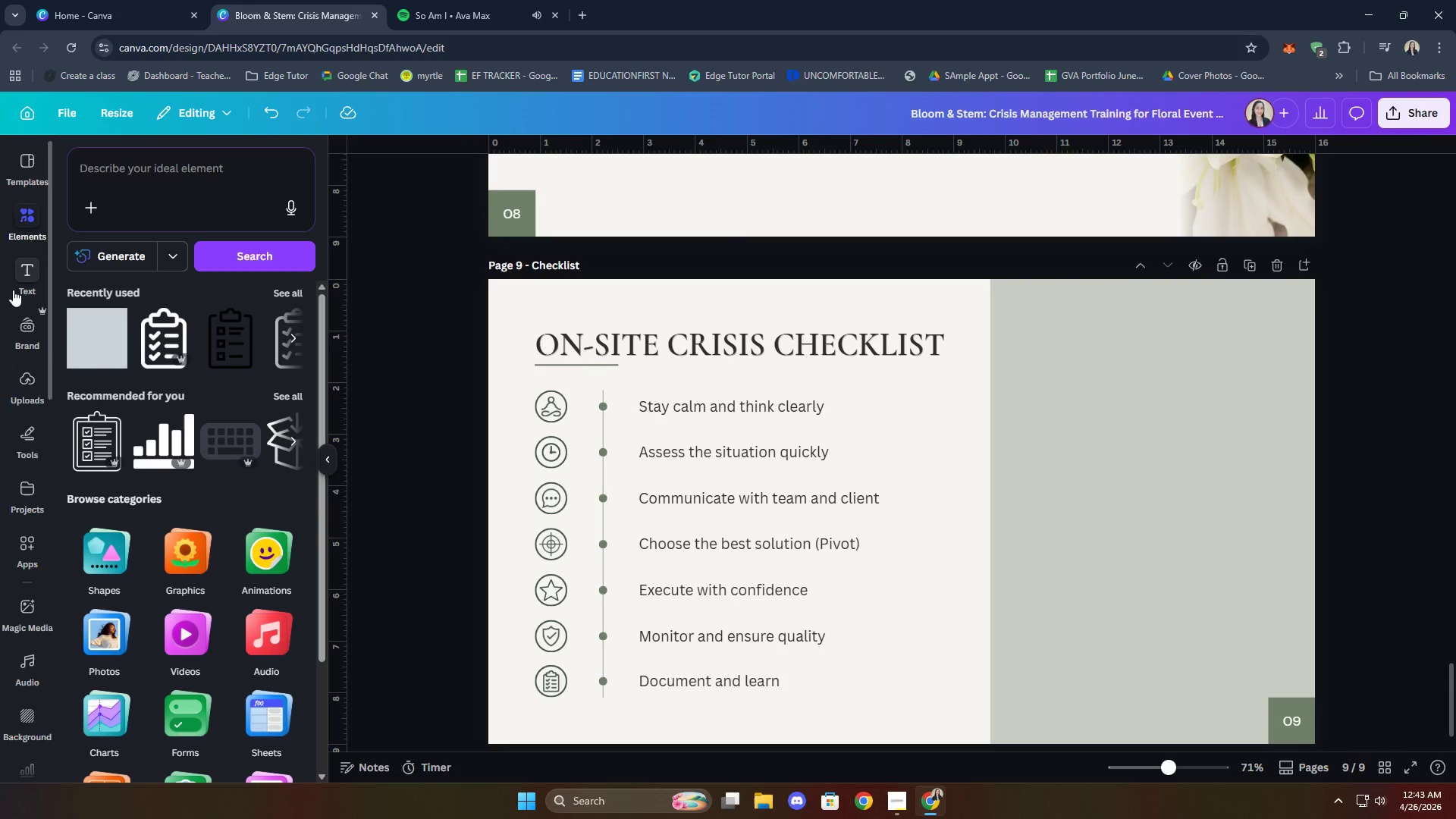 
wait(7.05)
 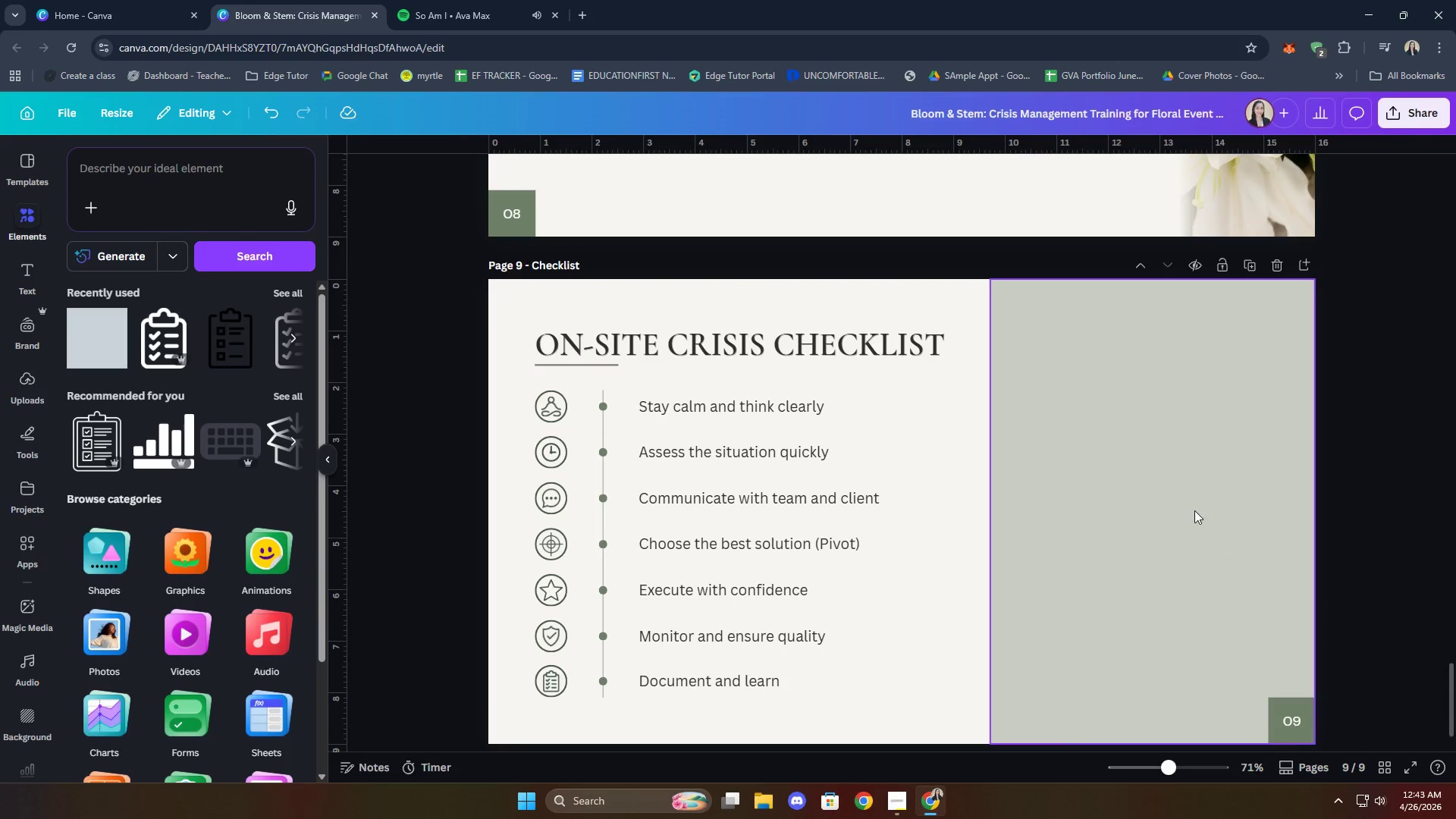 
scroll: coordinate [515, 497], scroll_direction: down, amount: 1.0
 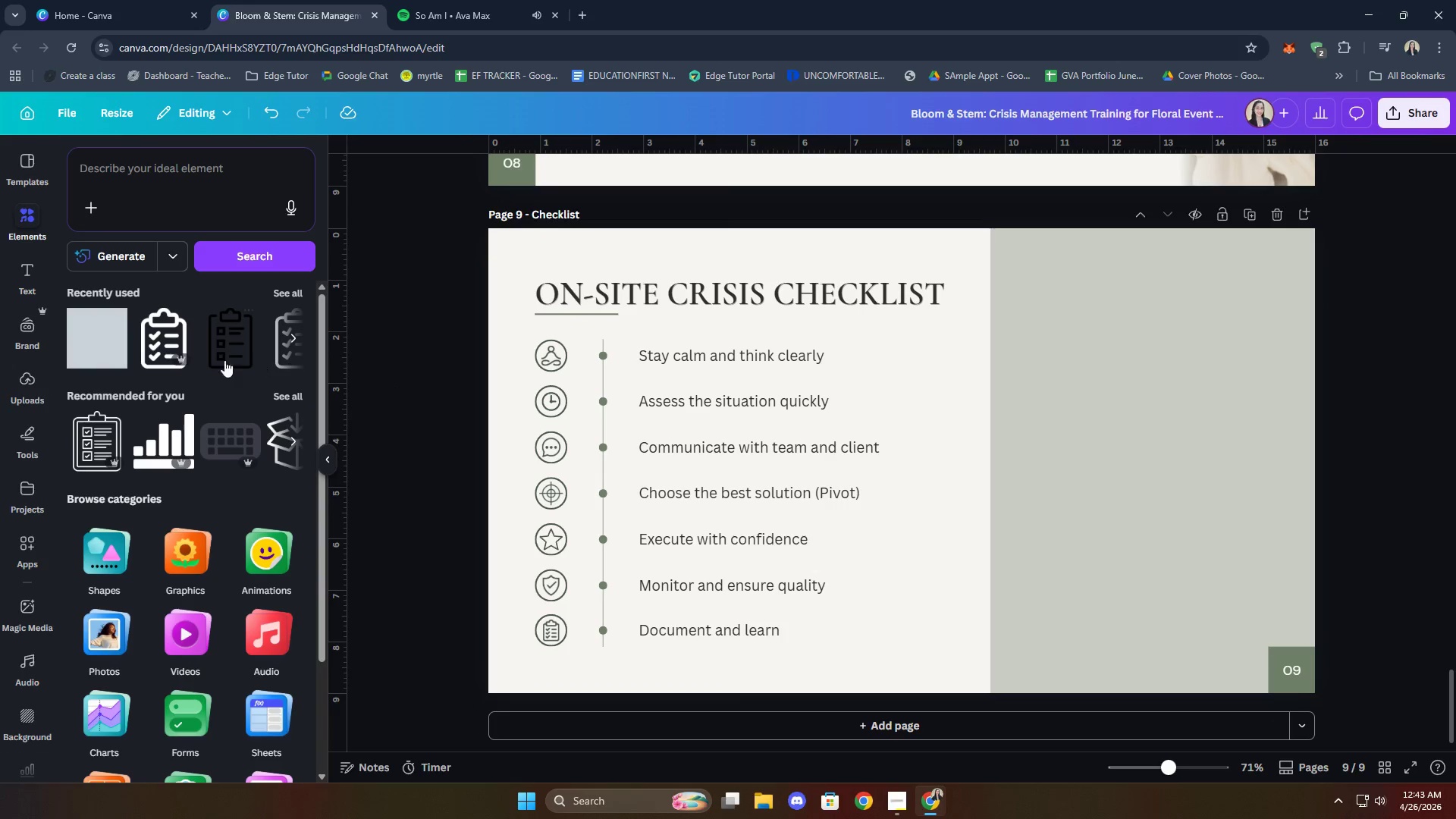 
left_click([26, 268])
 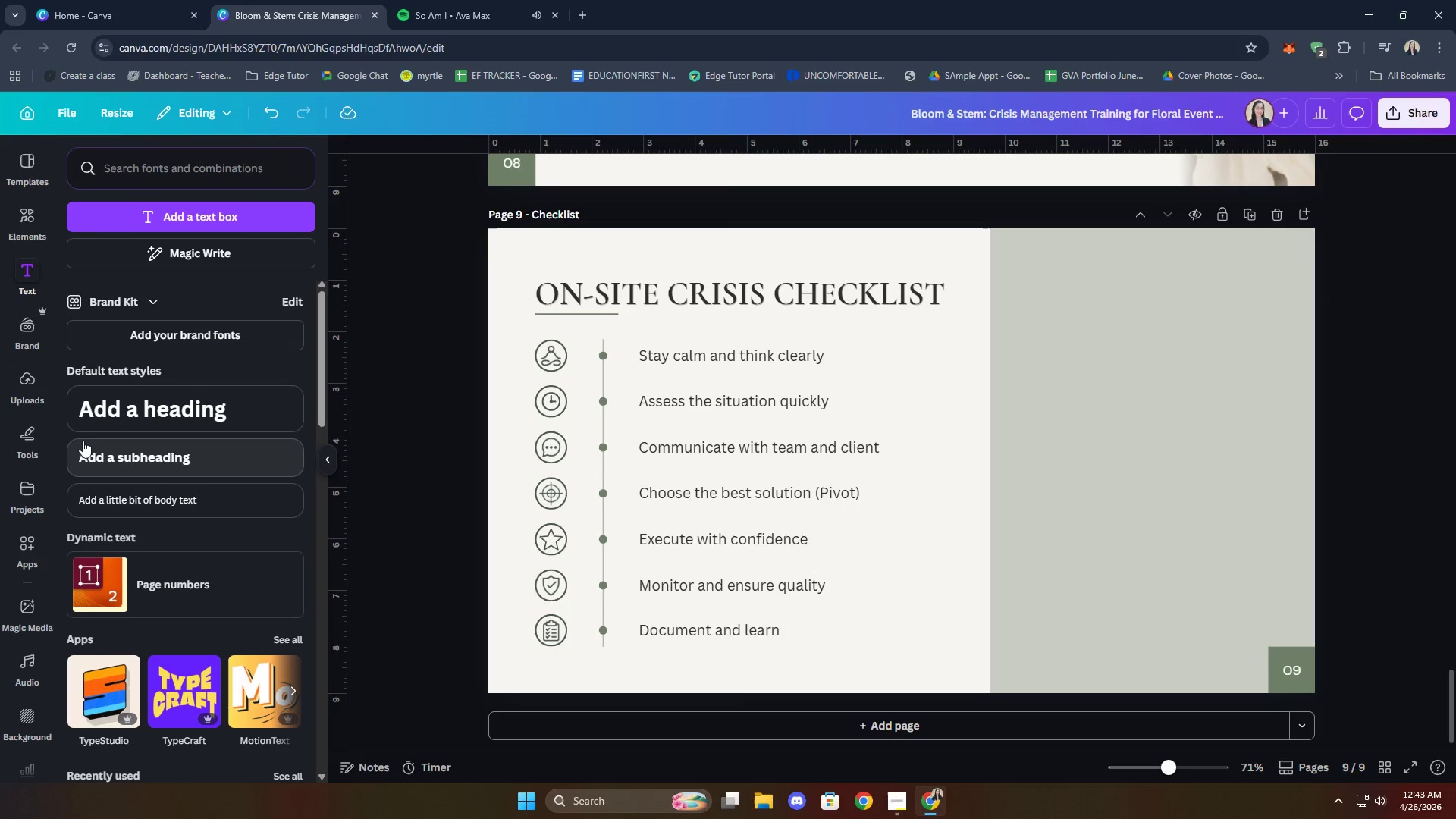 
left_click([83, 441])
 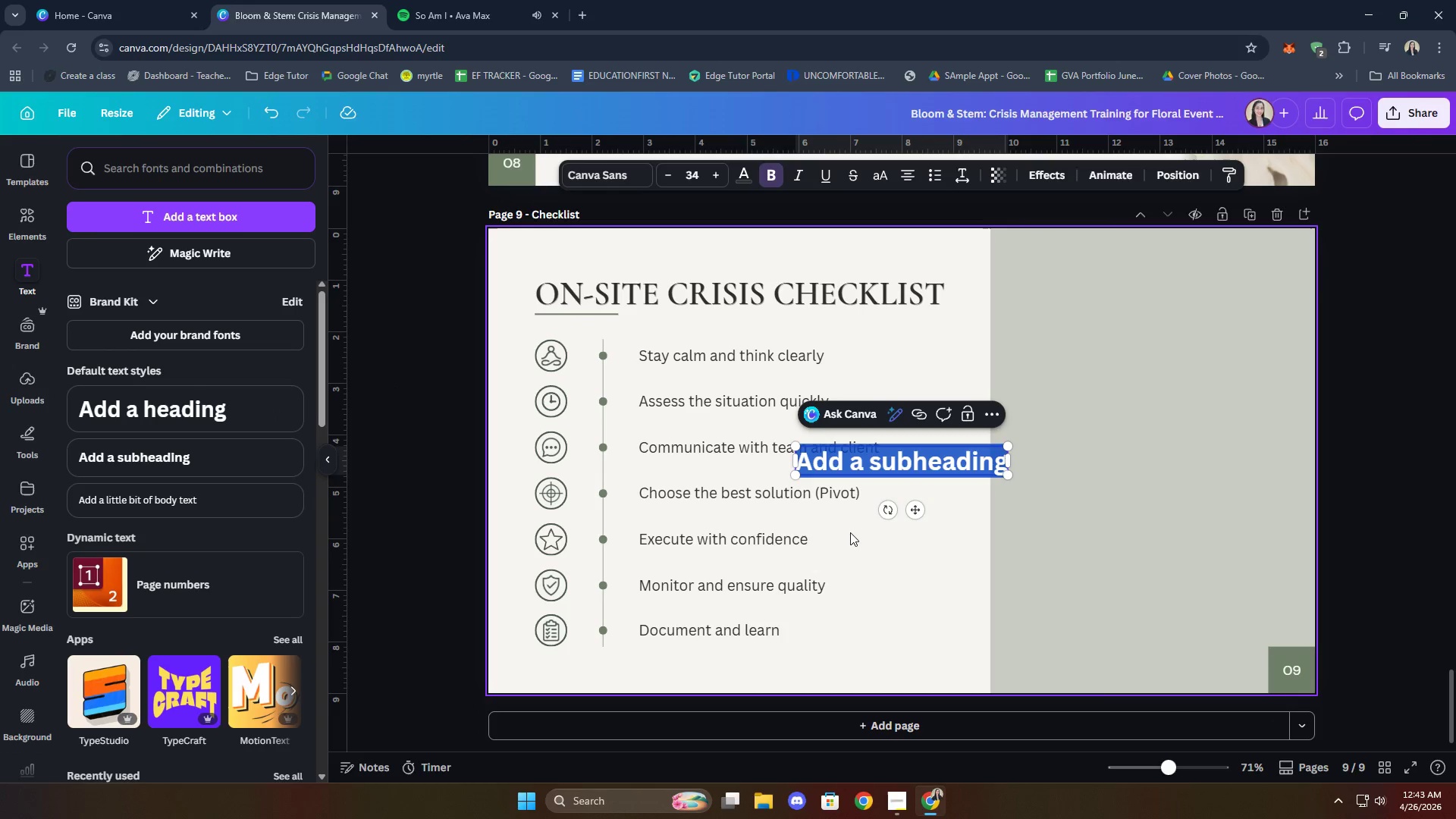 
left_click_drag(start_coordinate=[921, 515], to_coordinate=[1173, 491])
 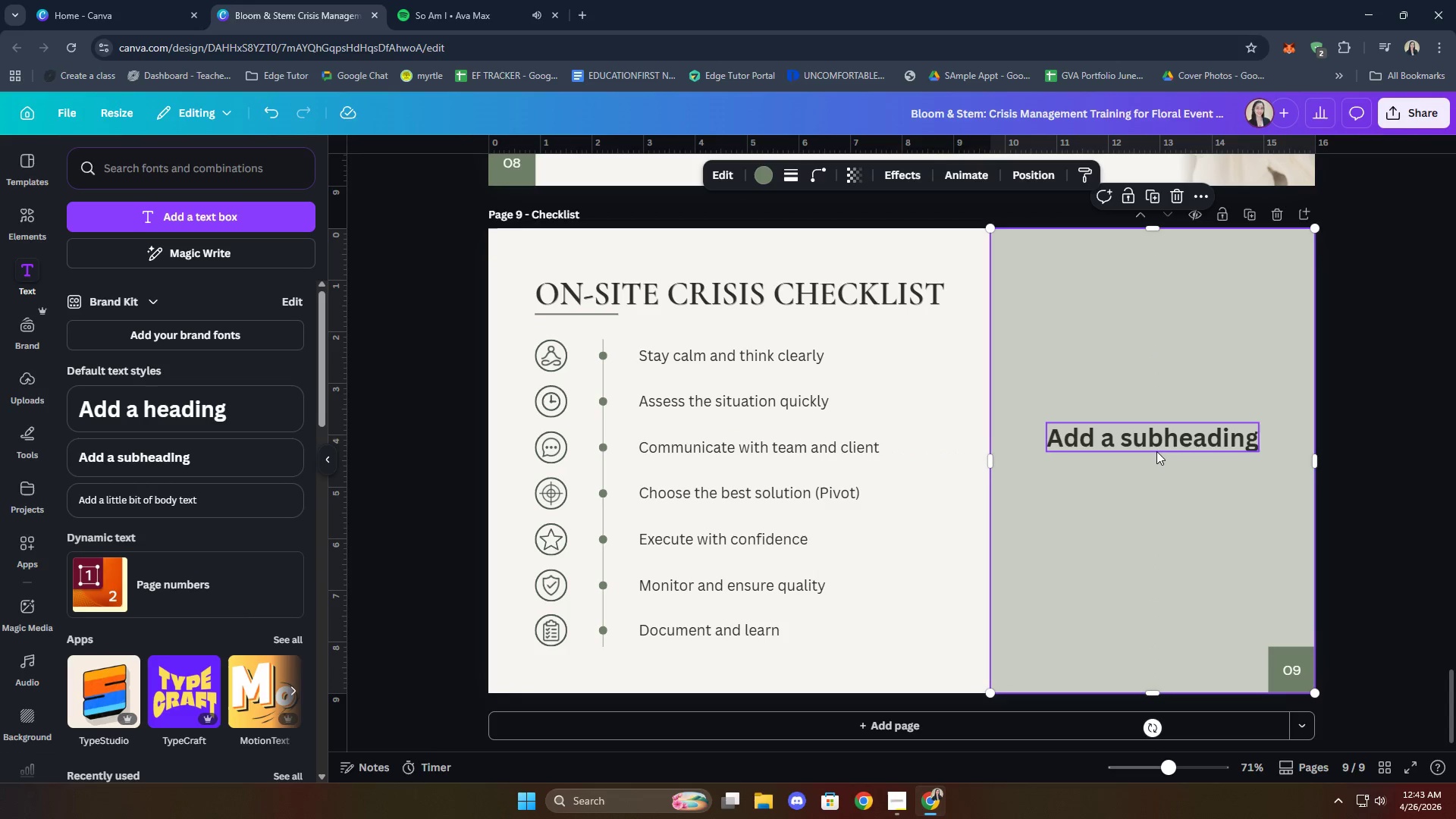 
double_click([1156, 448])
 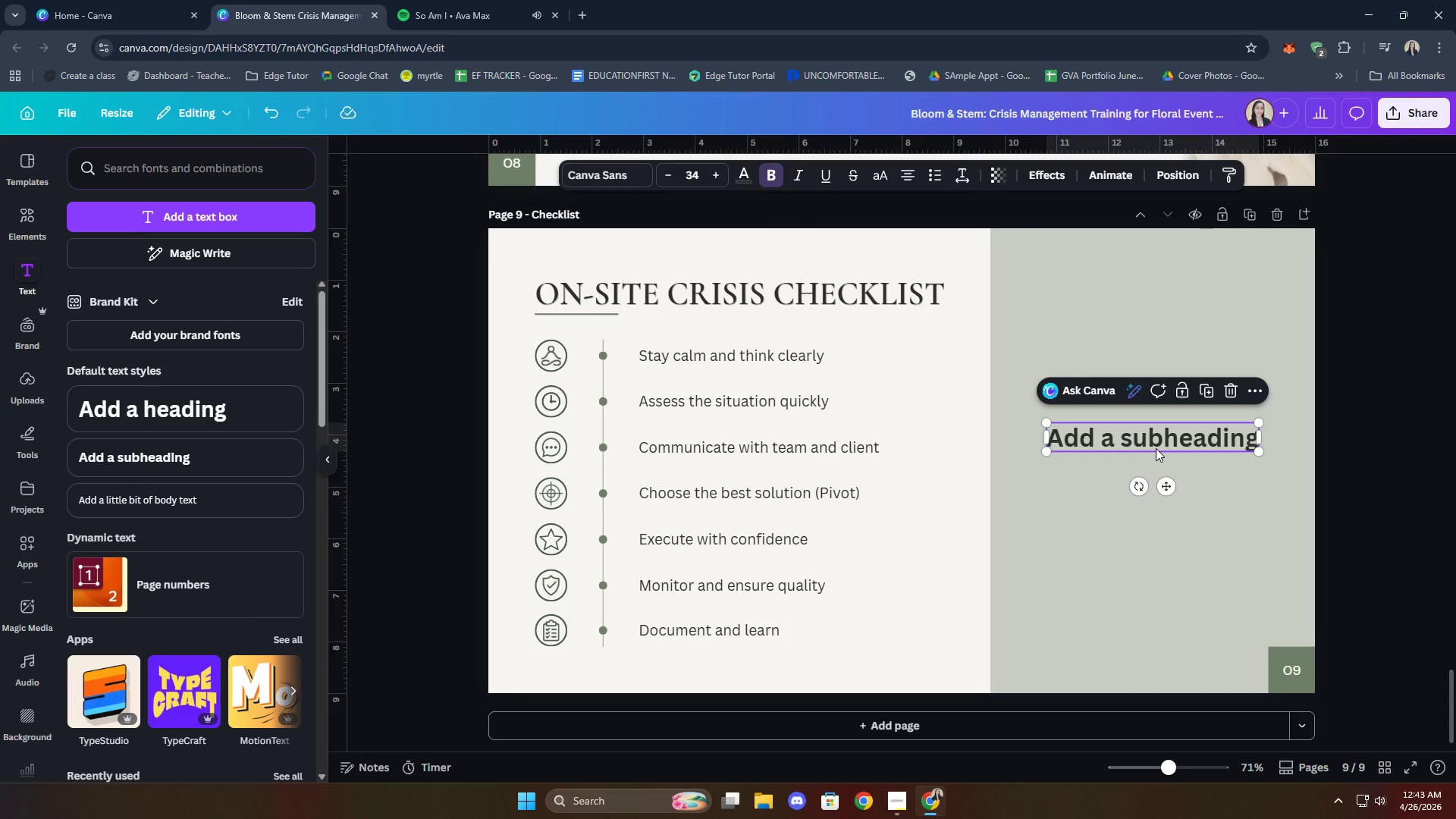 
triple_click([1156, 448])
 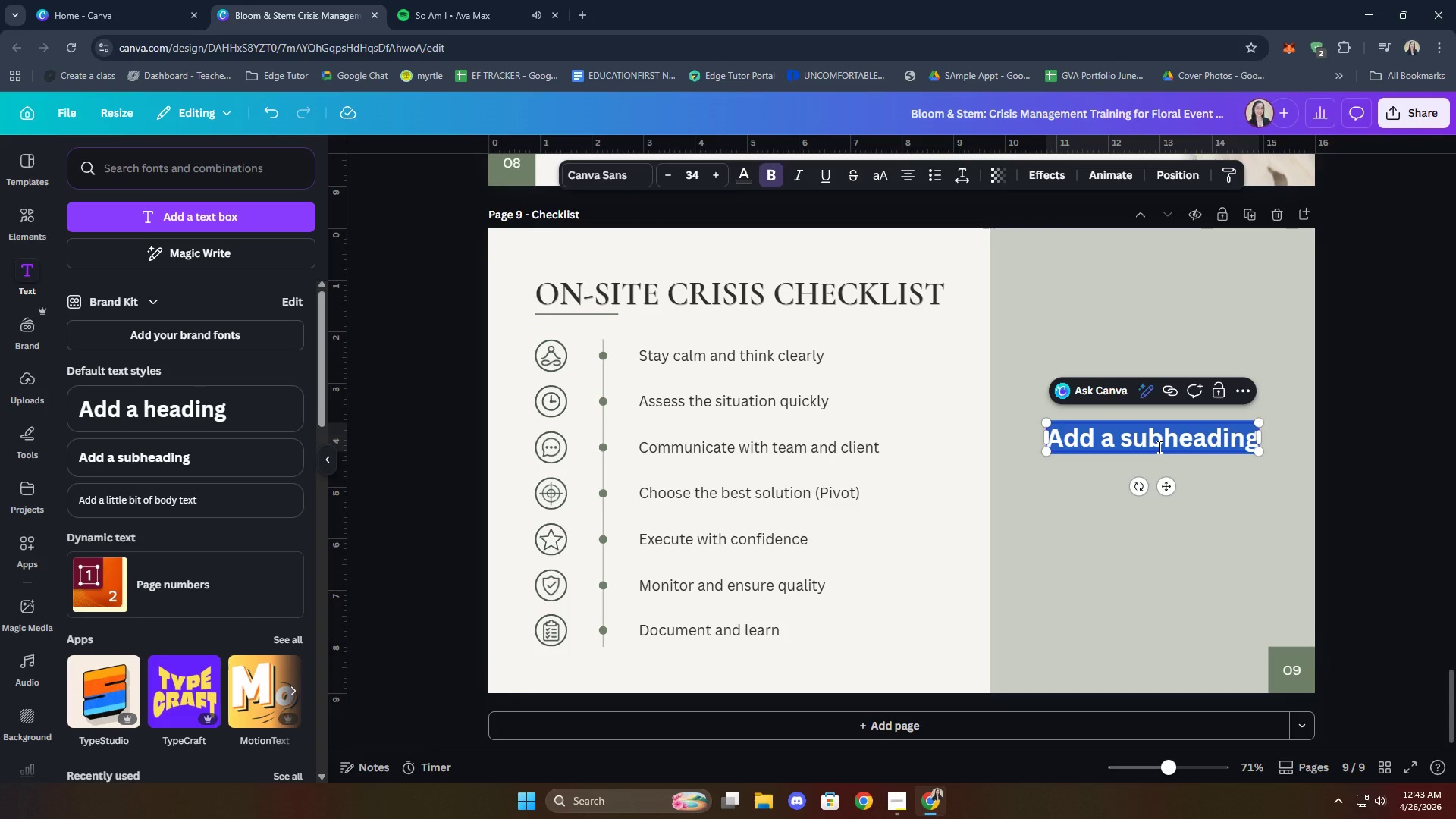 
type(Prepared teams)
key(Backspace)
key(Backspace)
key(Backspace)
key(Backspace)
key(Backspace)
type(Teams)
 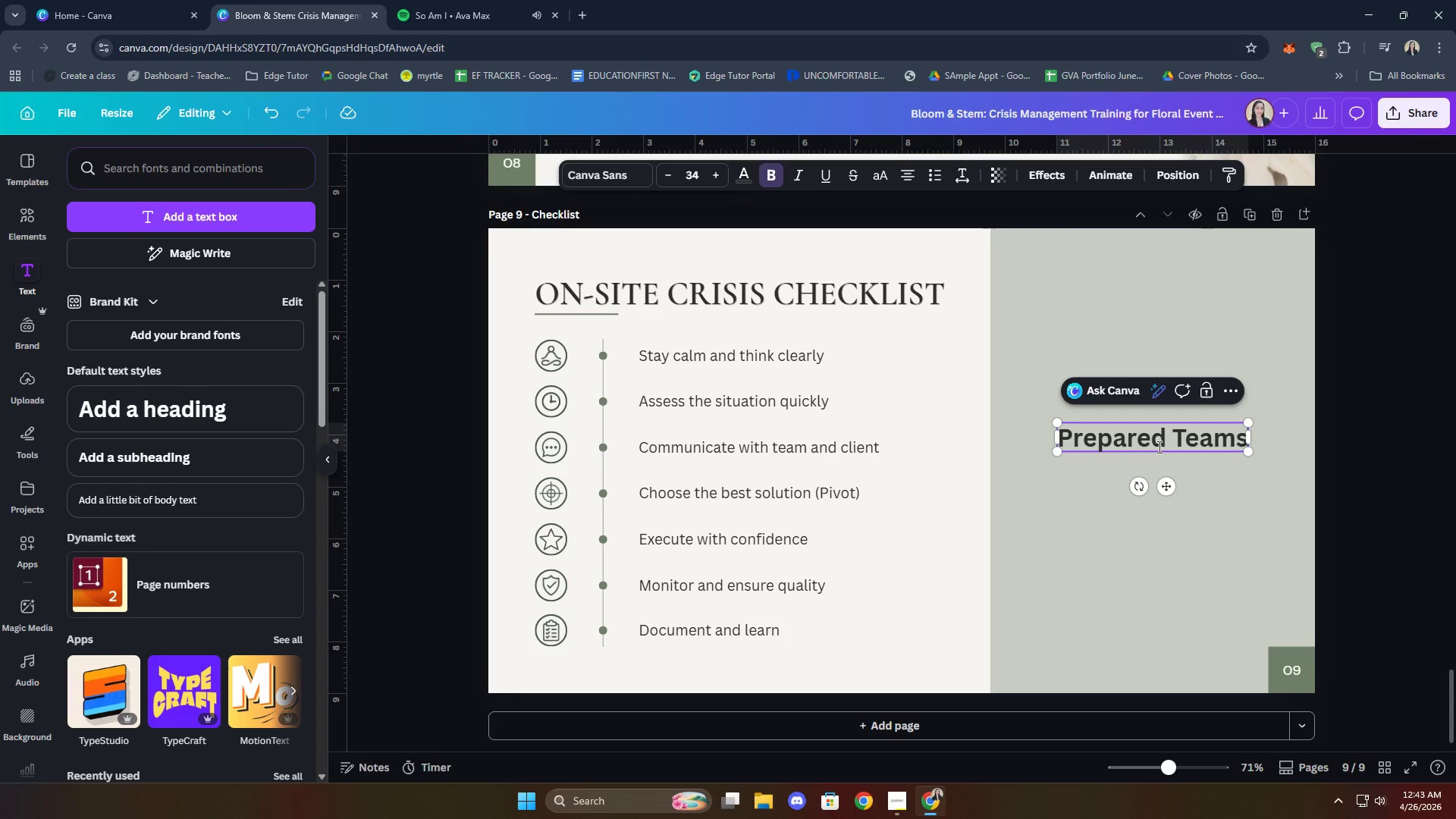 
key(Enter)
 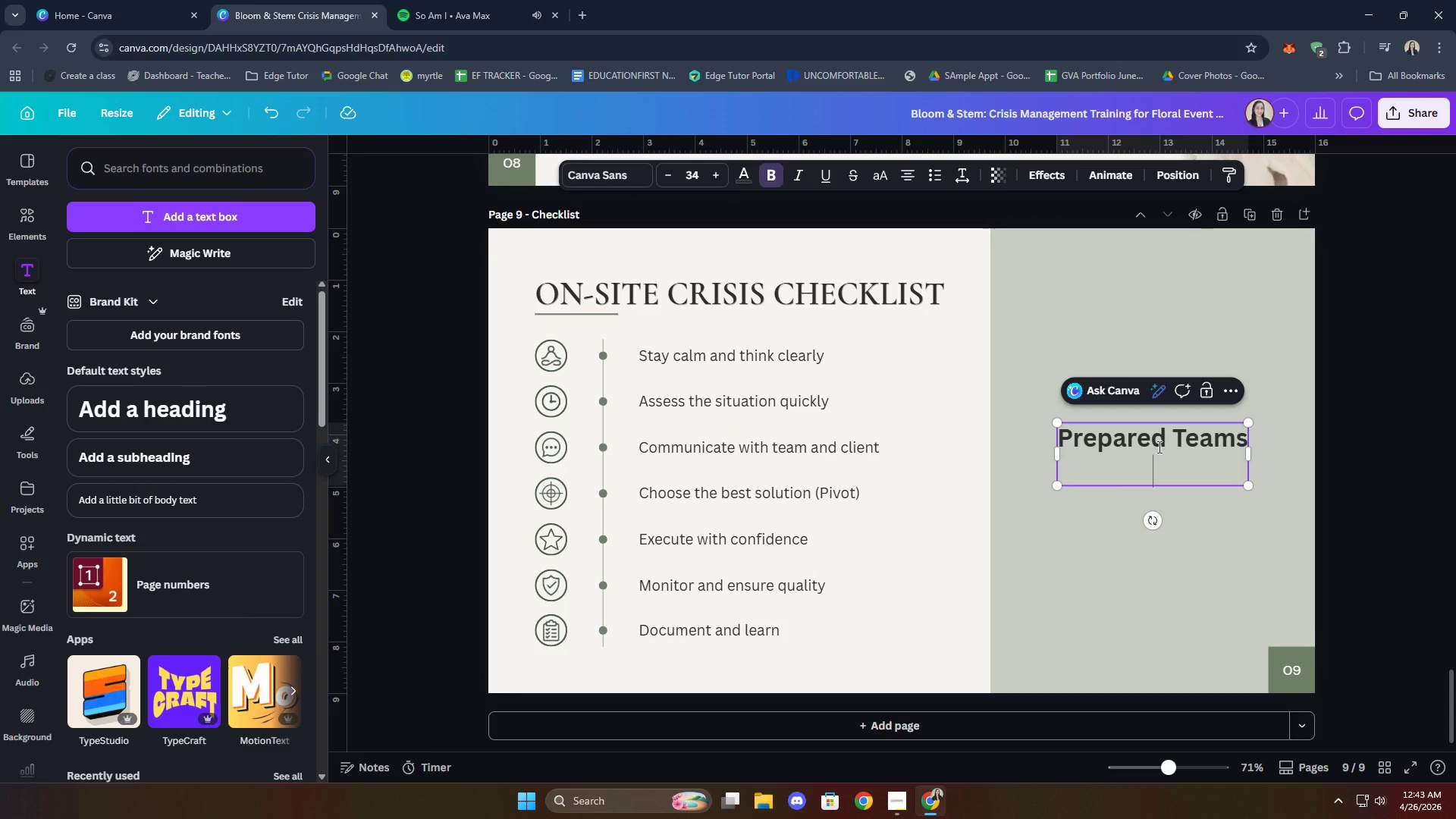 
type(Deliver)
 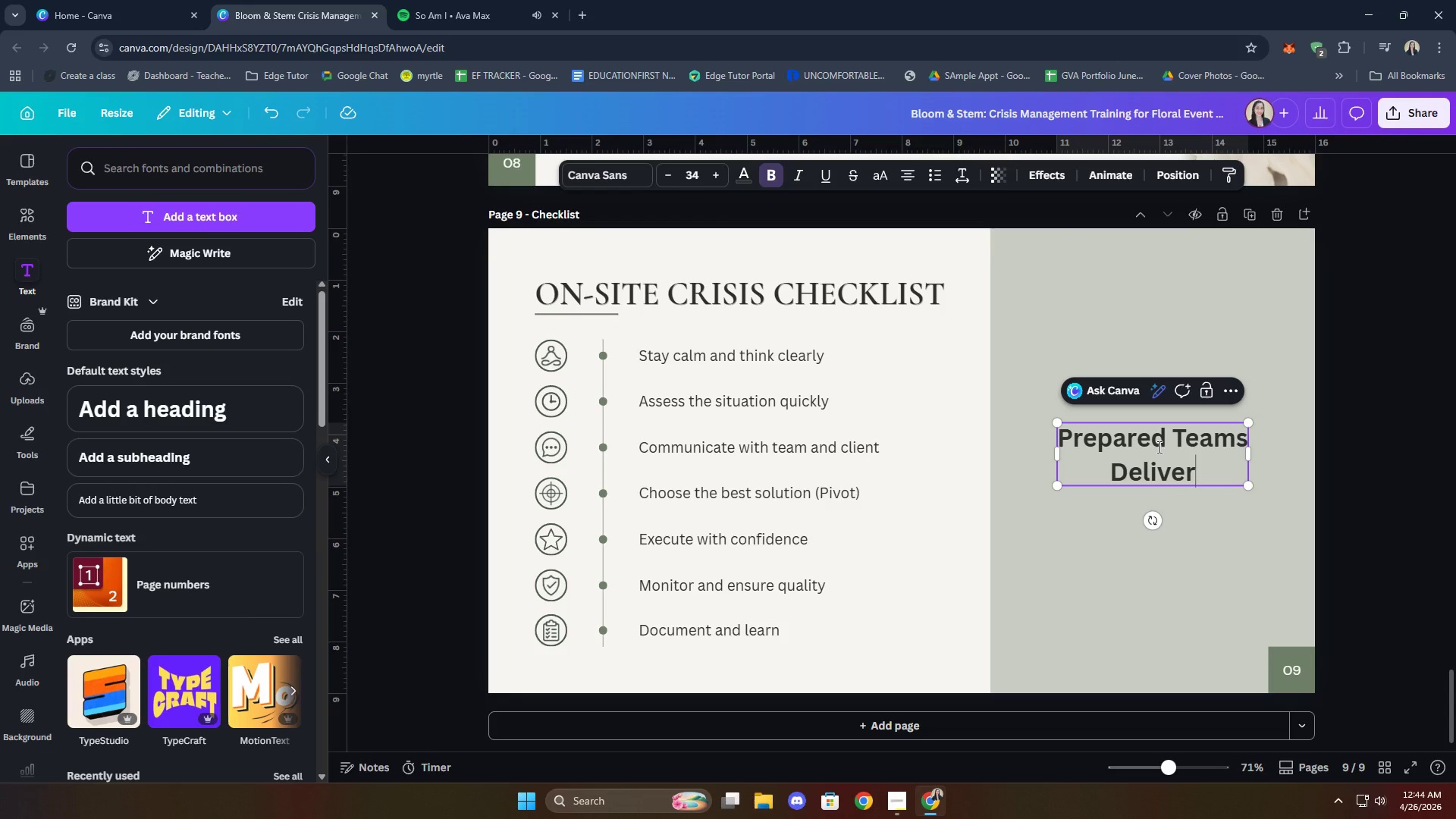 
left_click([1158, 447])
 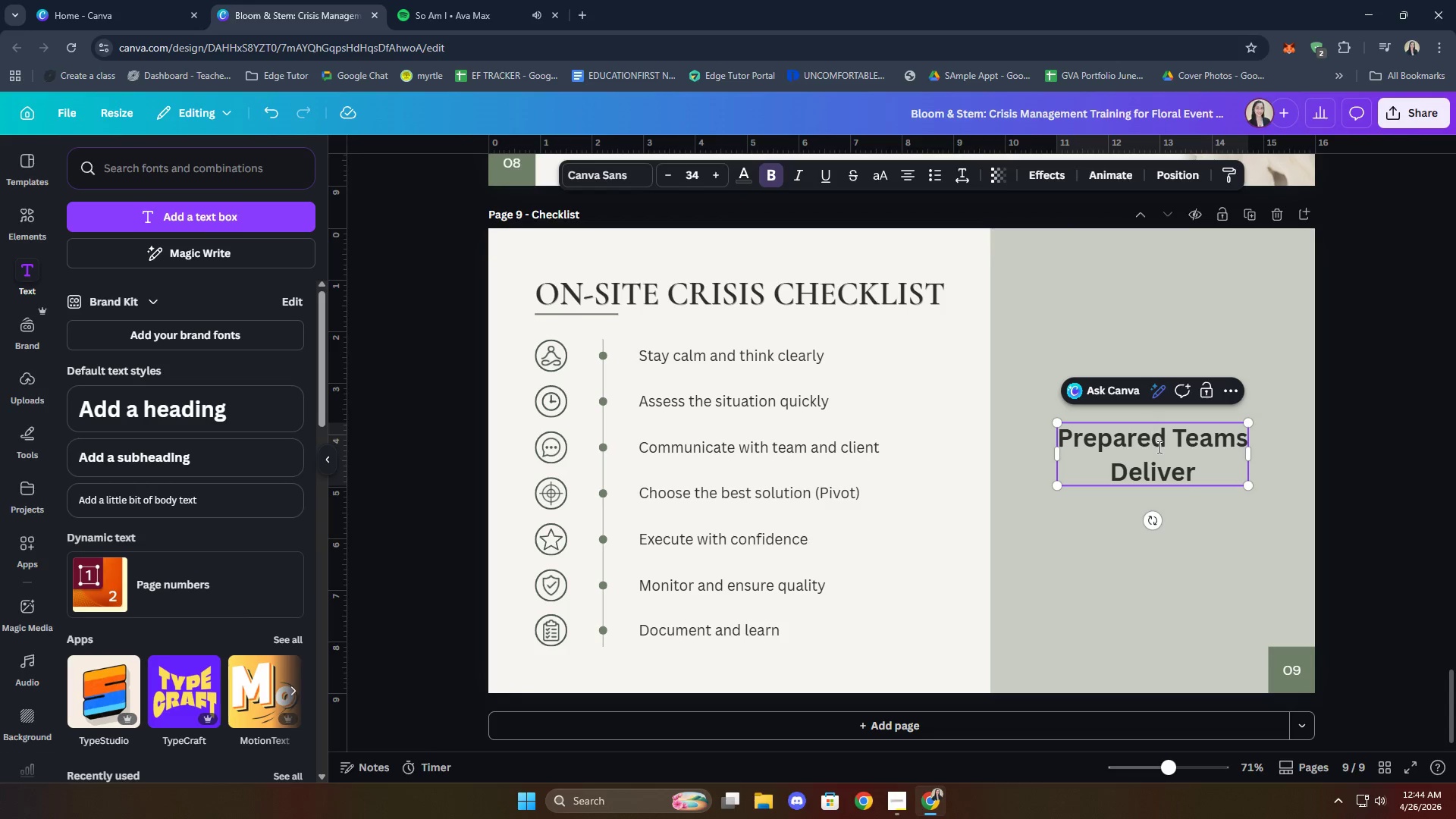 
double_click([1158, 447])
 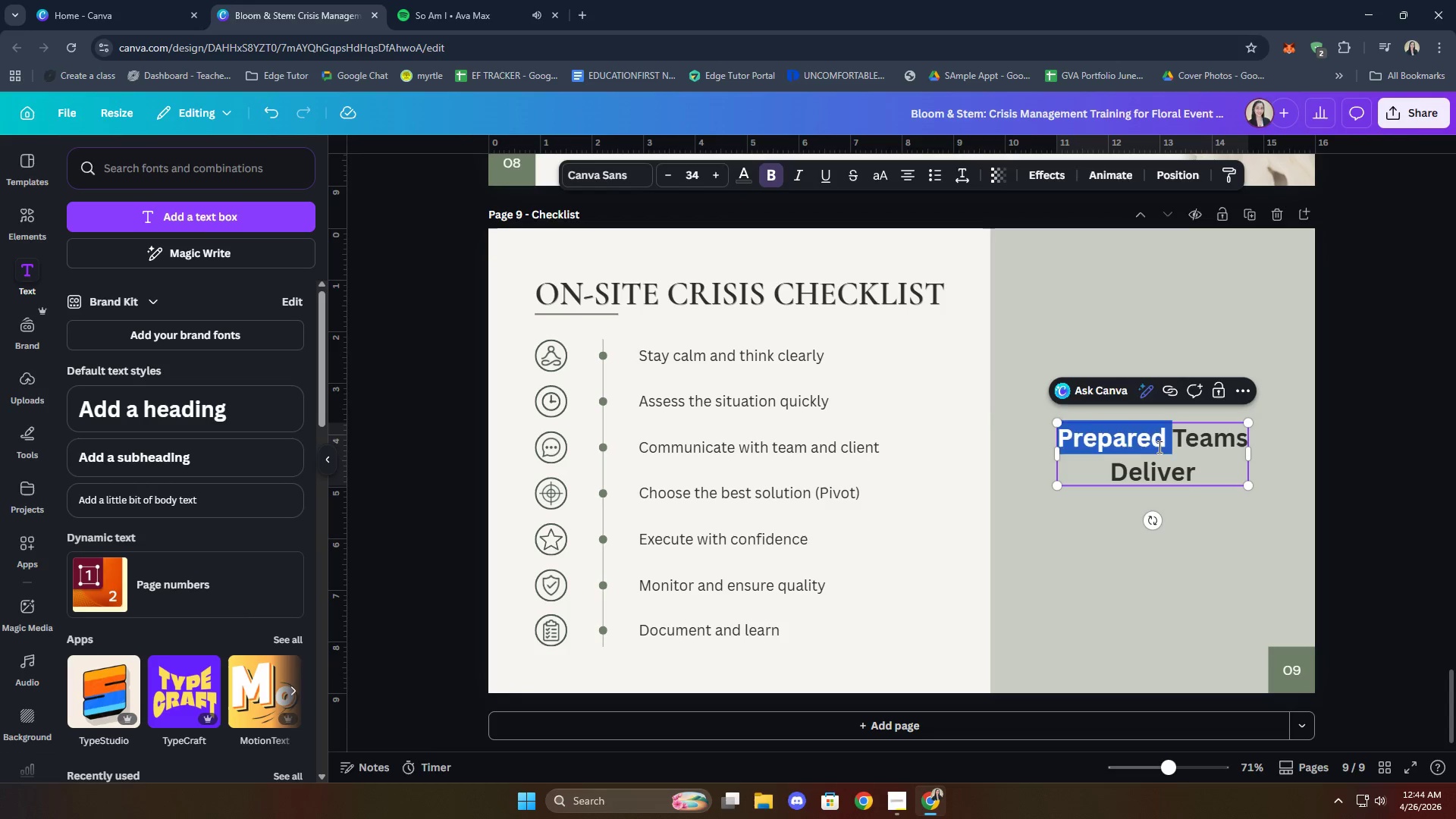 
double_click([1158, 447])
 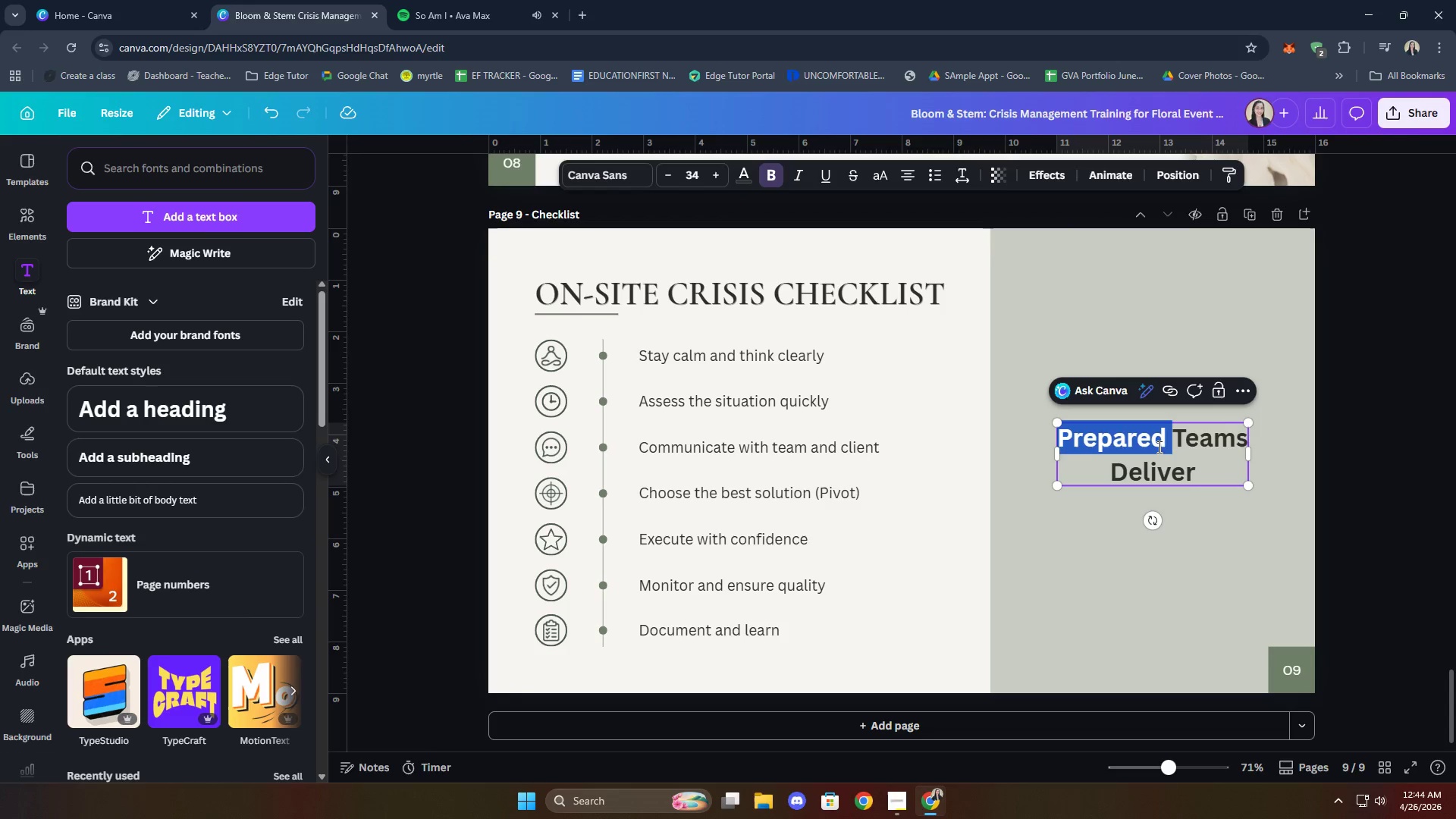 
triple_click([1158, 447])
 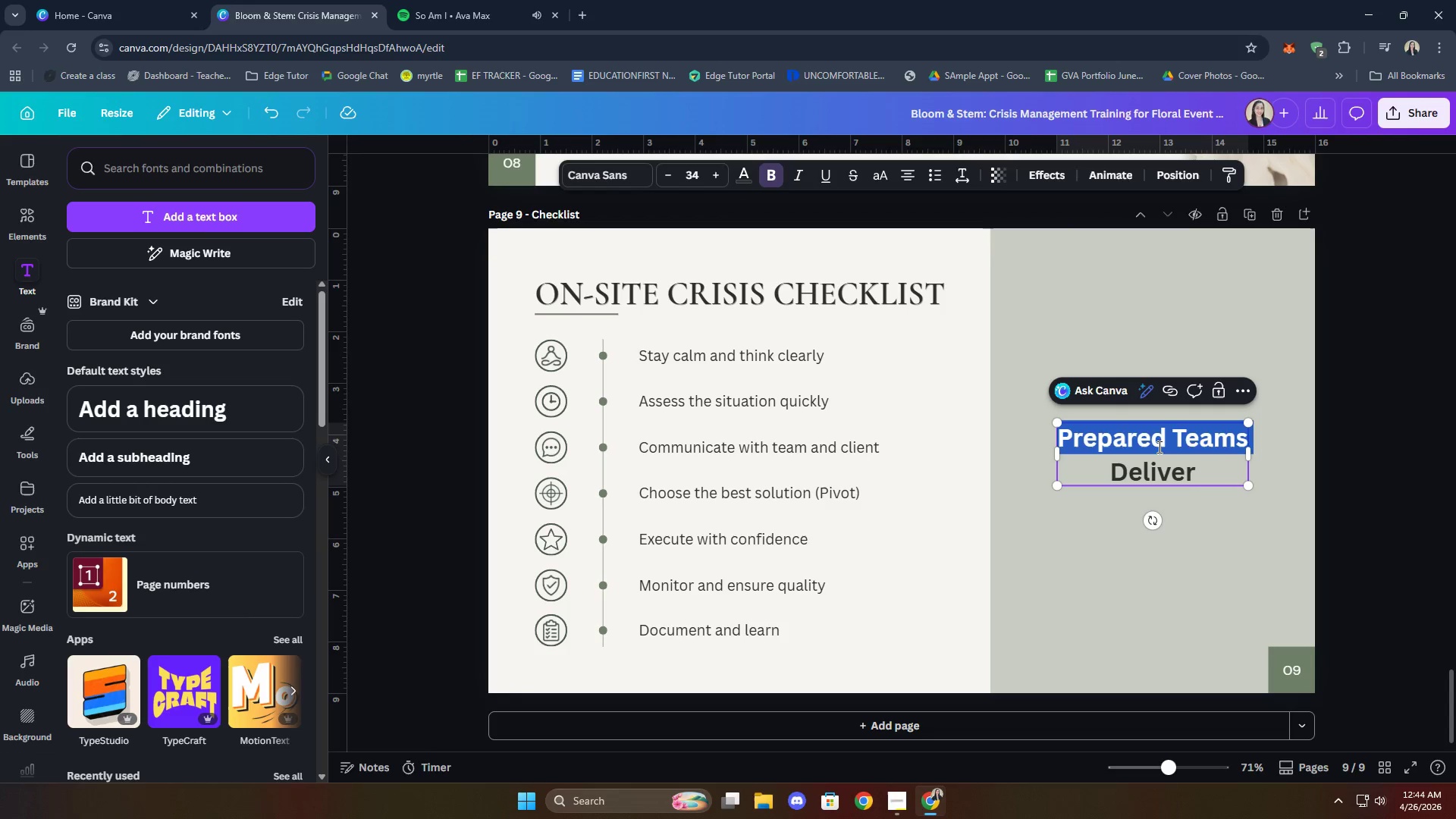 
triple_click([1158, 447])
 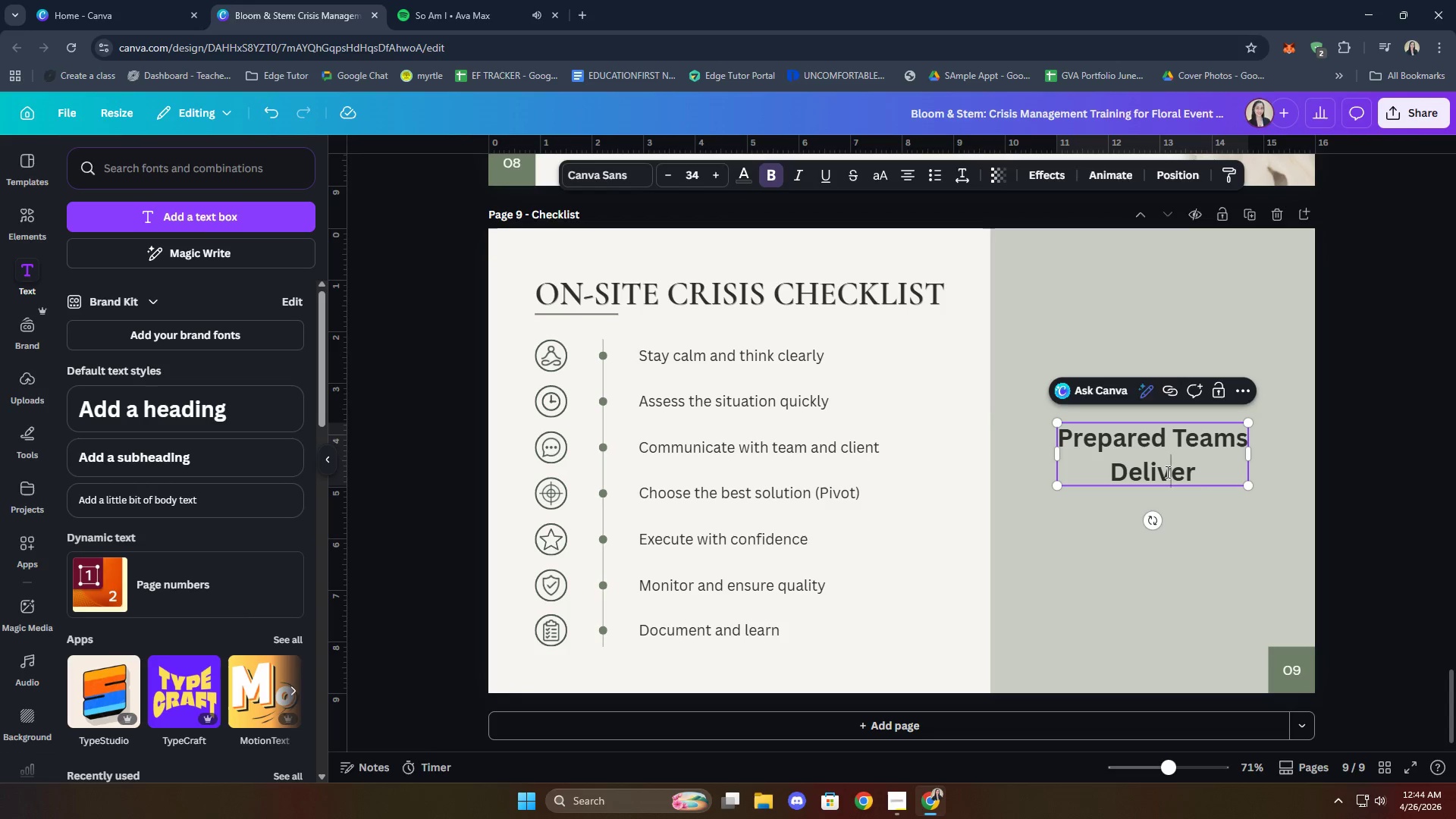 
double_click([1166, 472])
 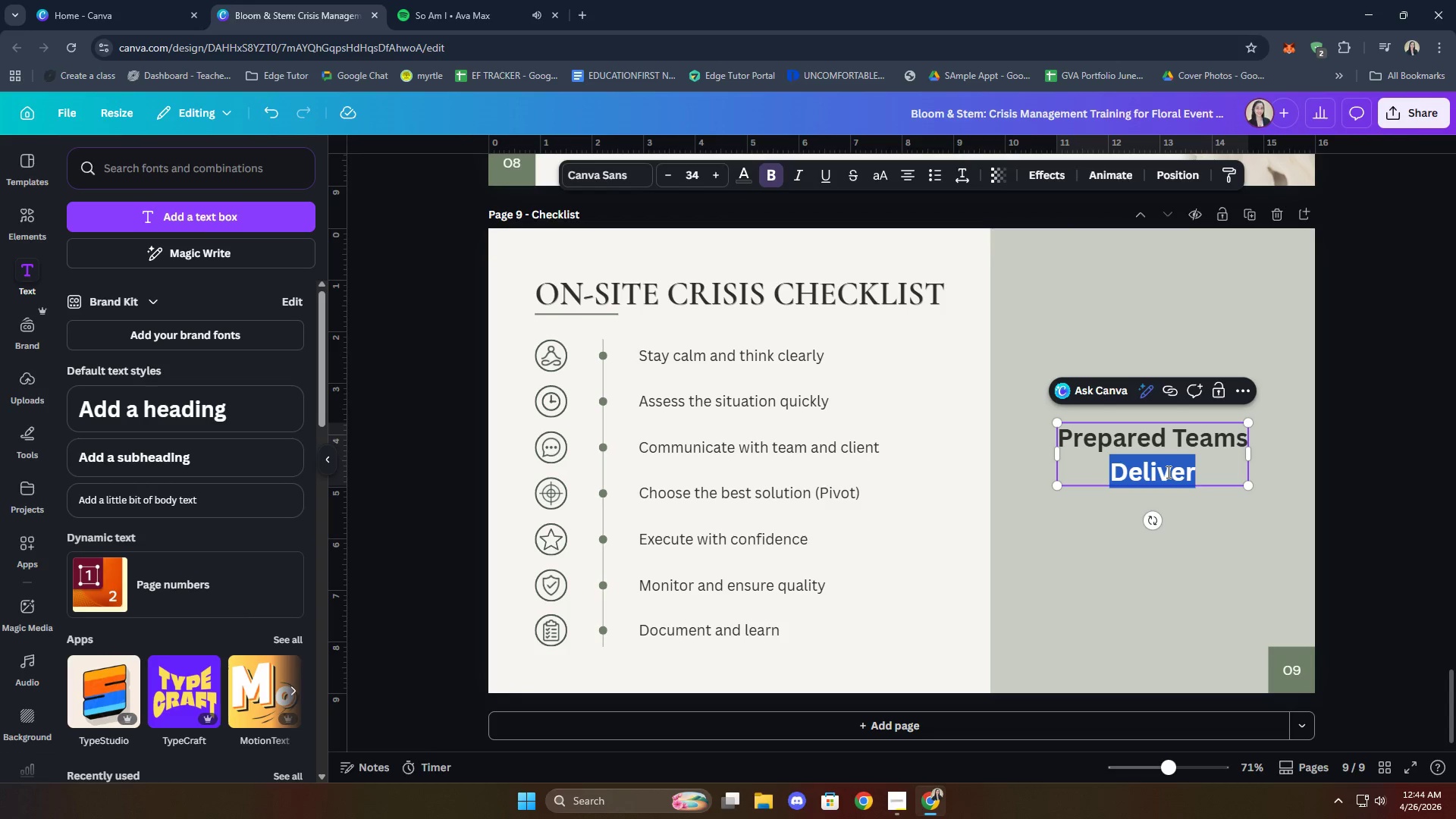 
triple_click([1167, 472])
 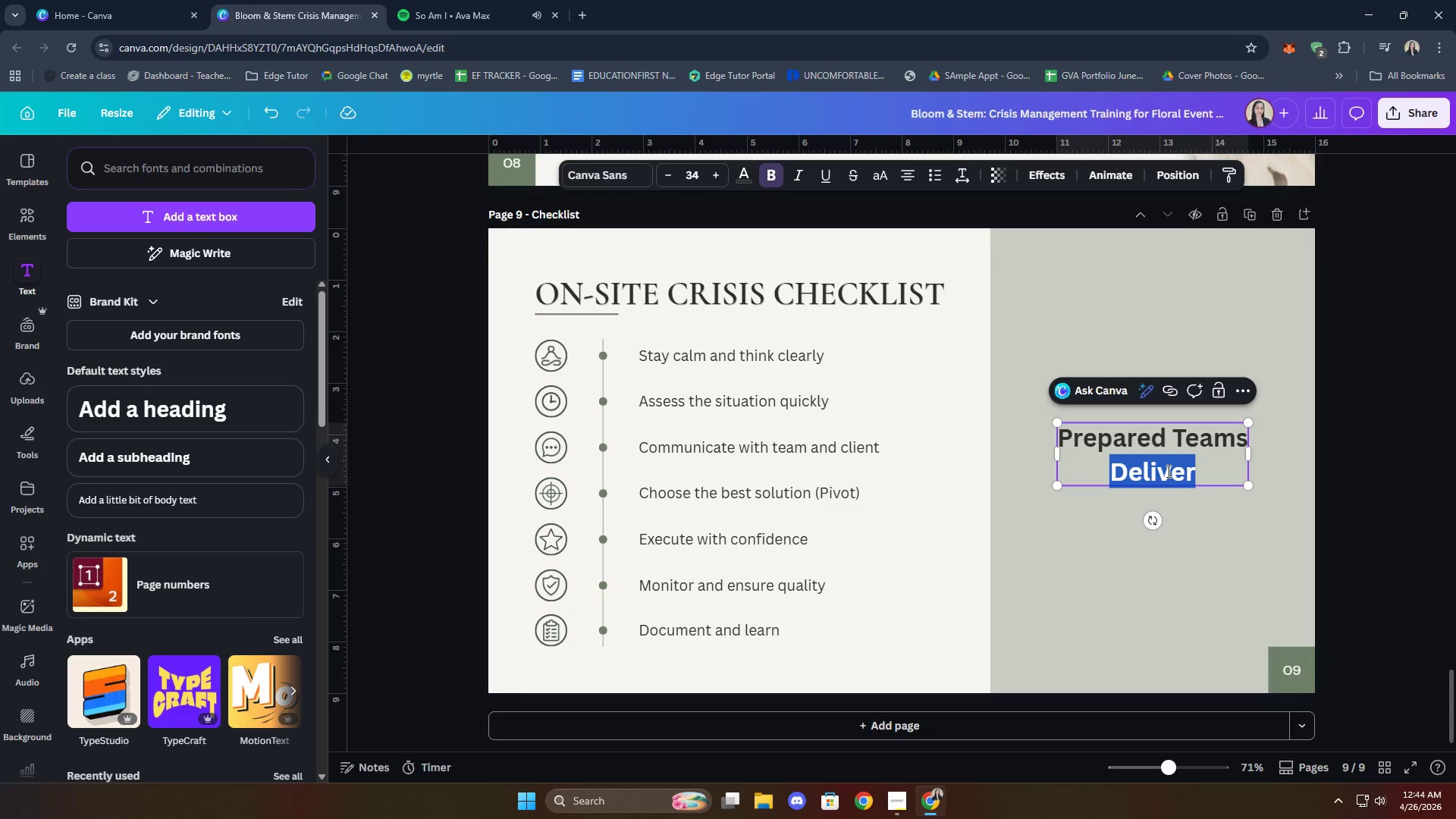 
key(Control+A)
 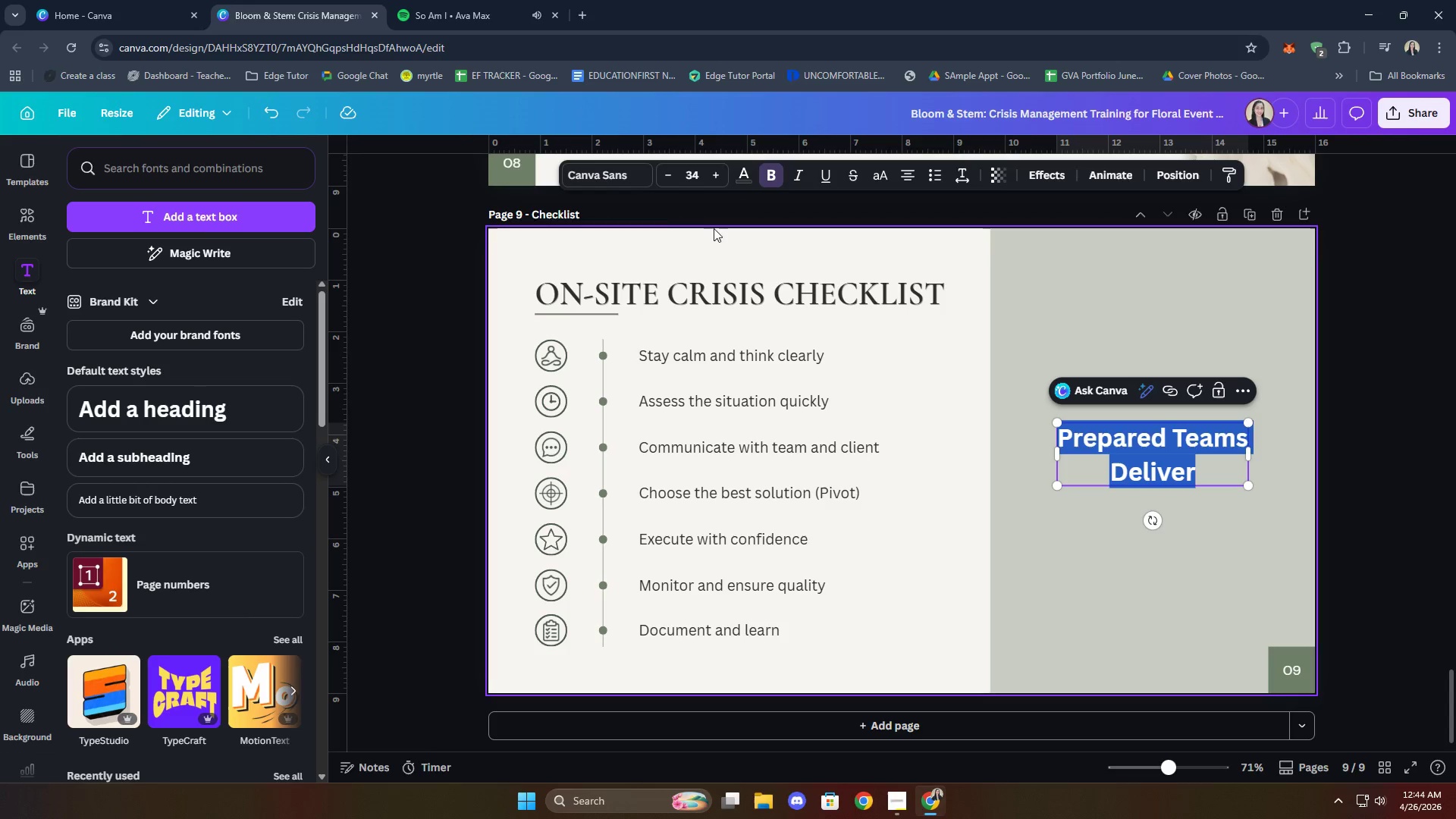 
left_click([619, 185])
 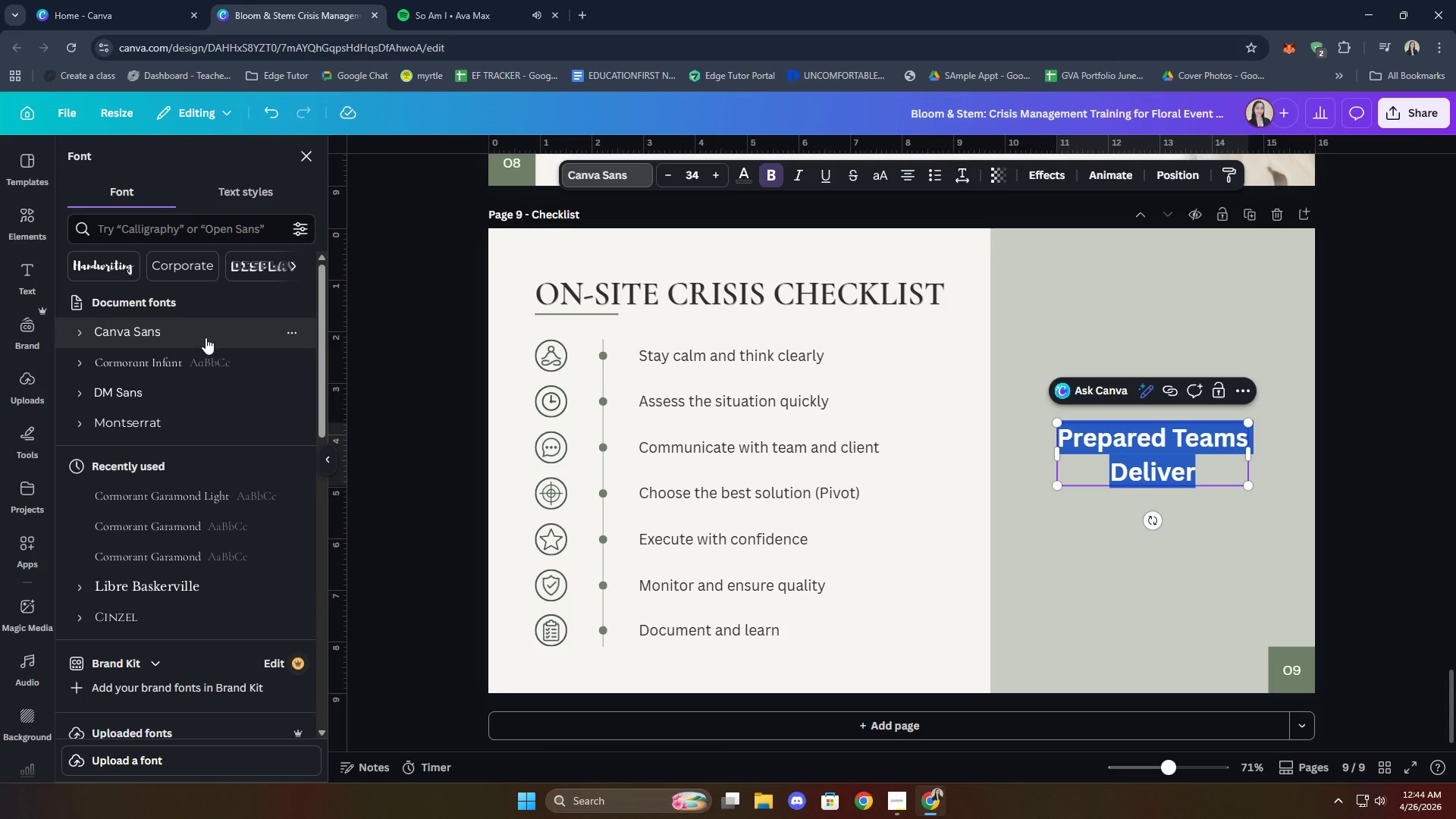 
left_click([185, 361])
 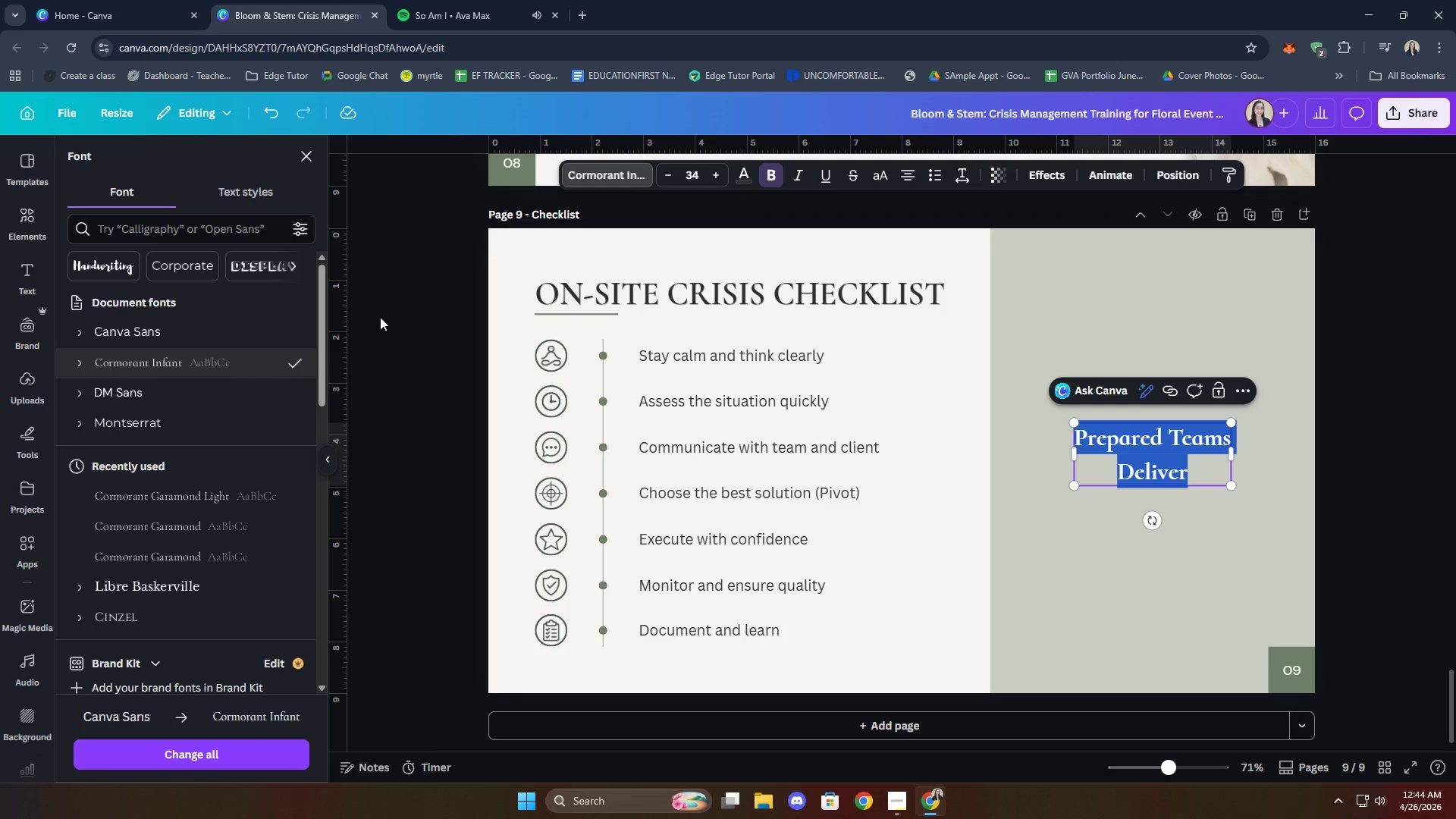 
left_click([80, 359])
 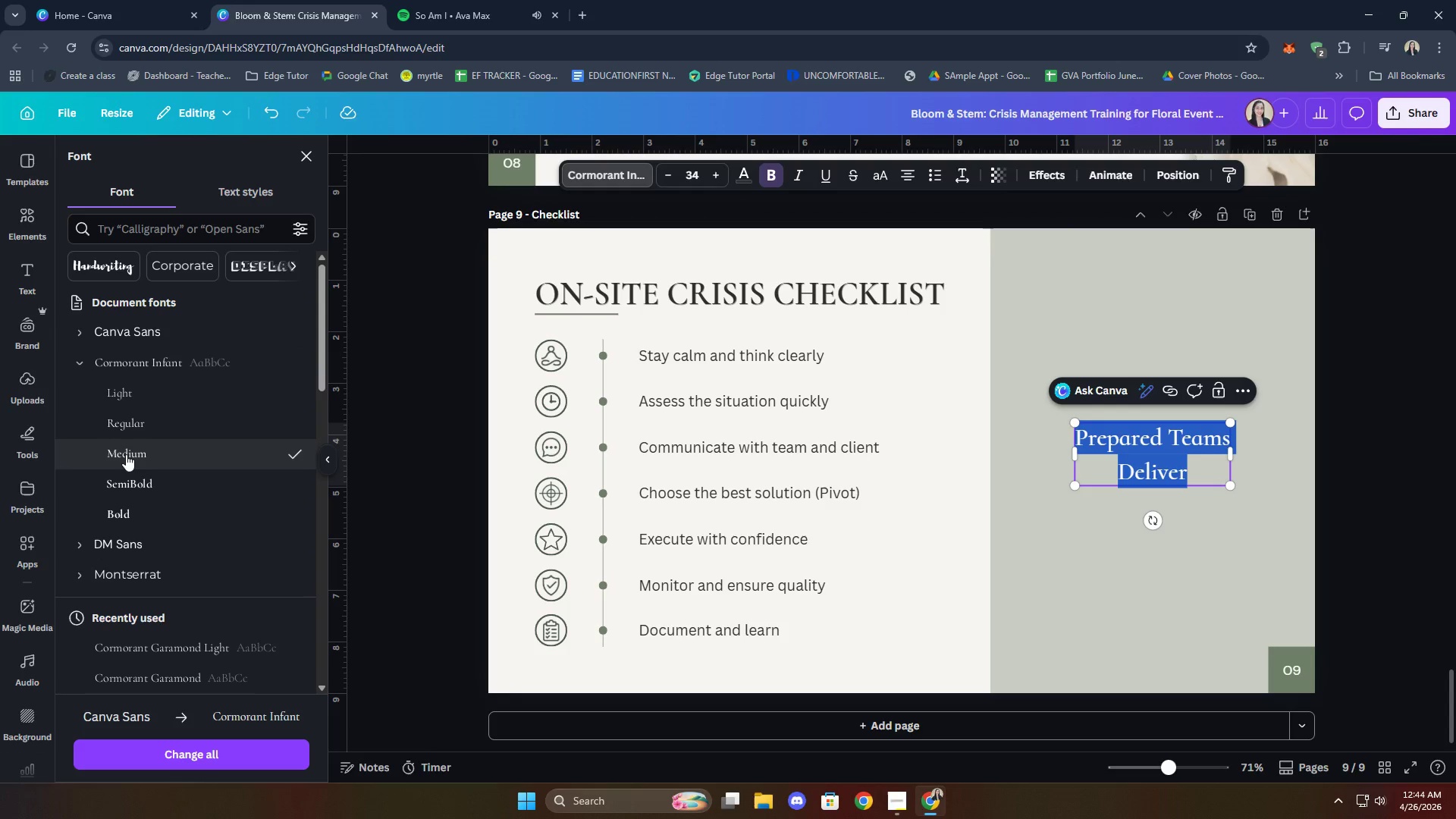 
left_click([124, 484])
 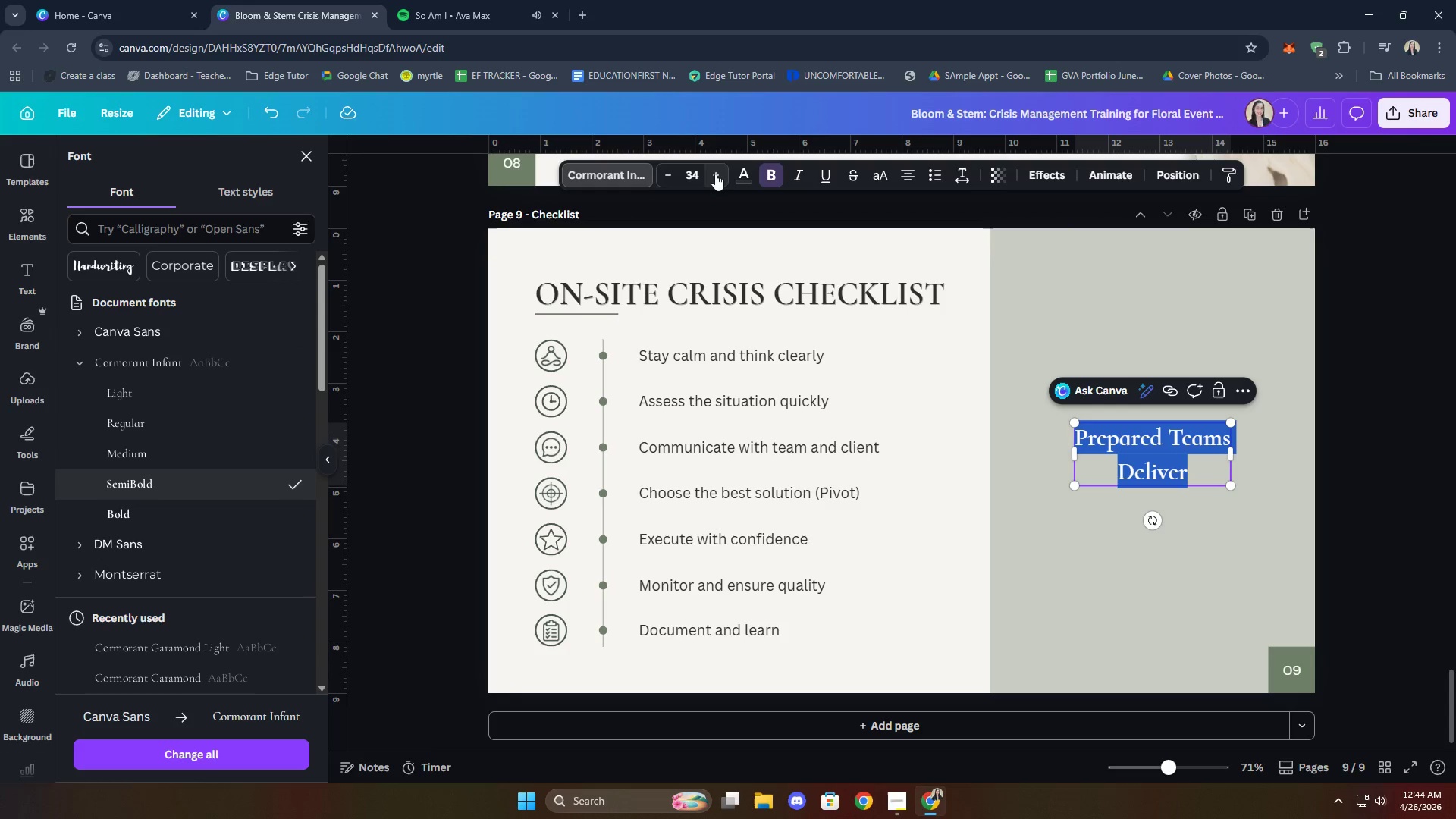 
double_click([715, 174])
 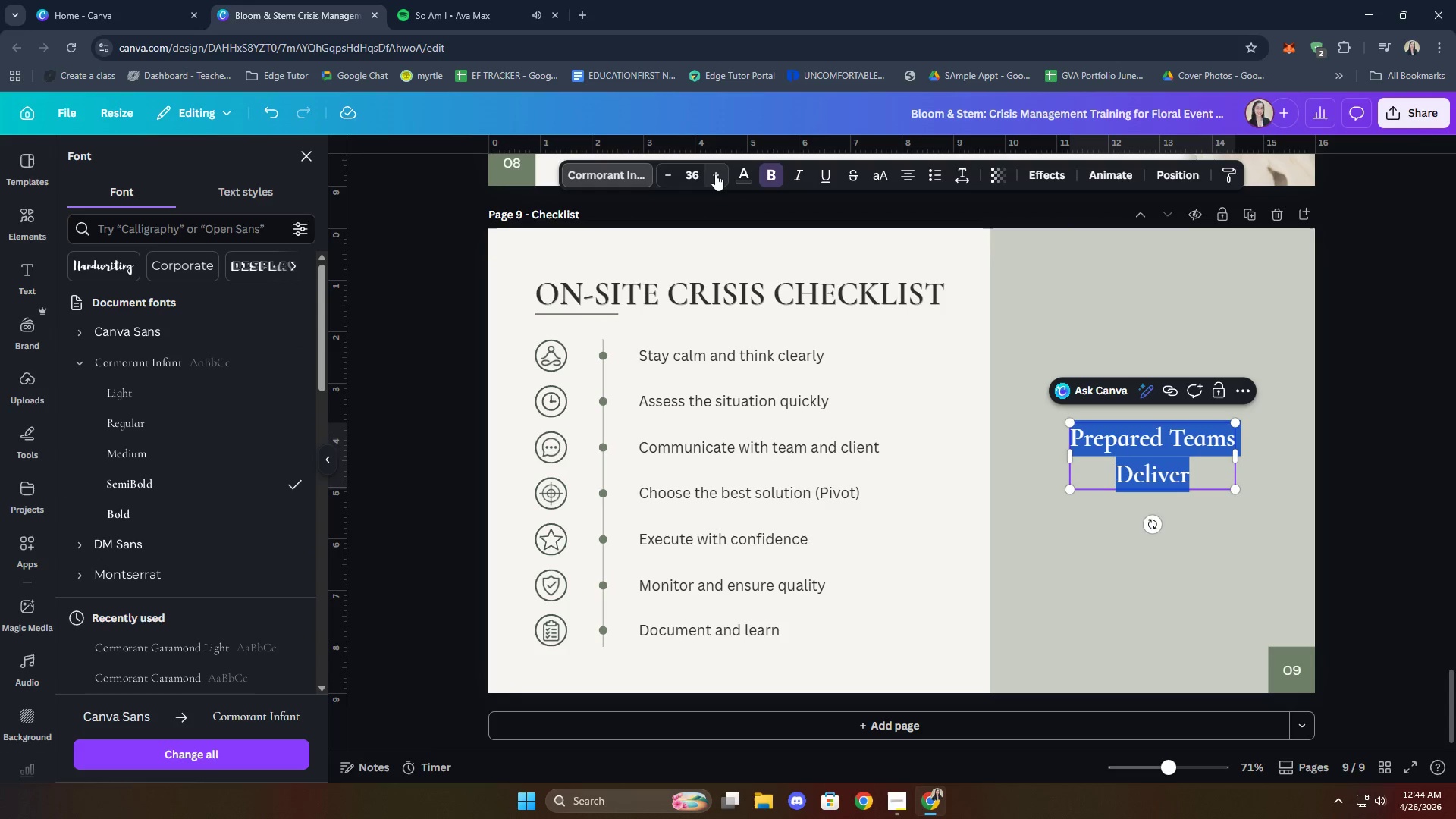 
triple_click([715, 174])
 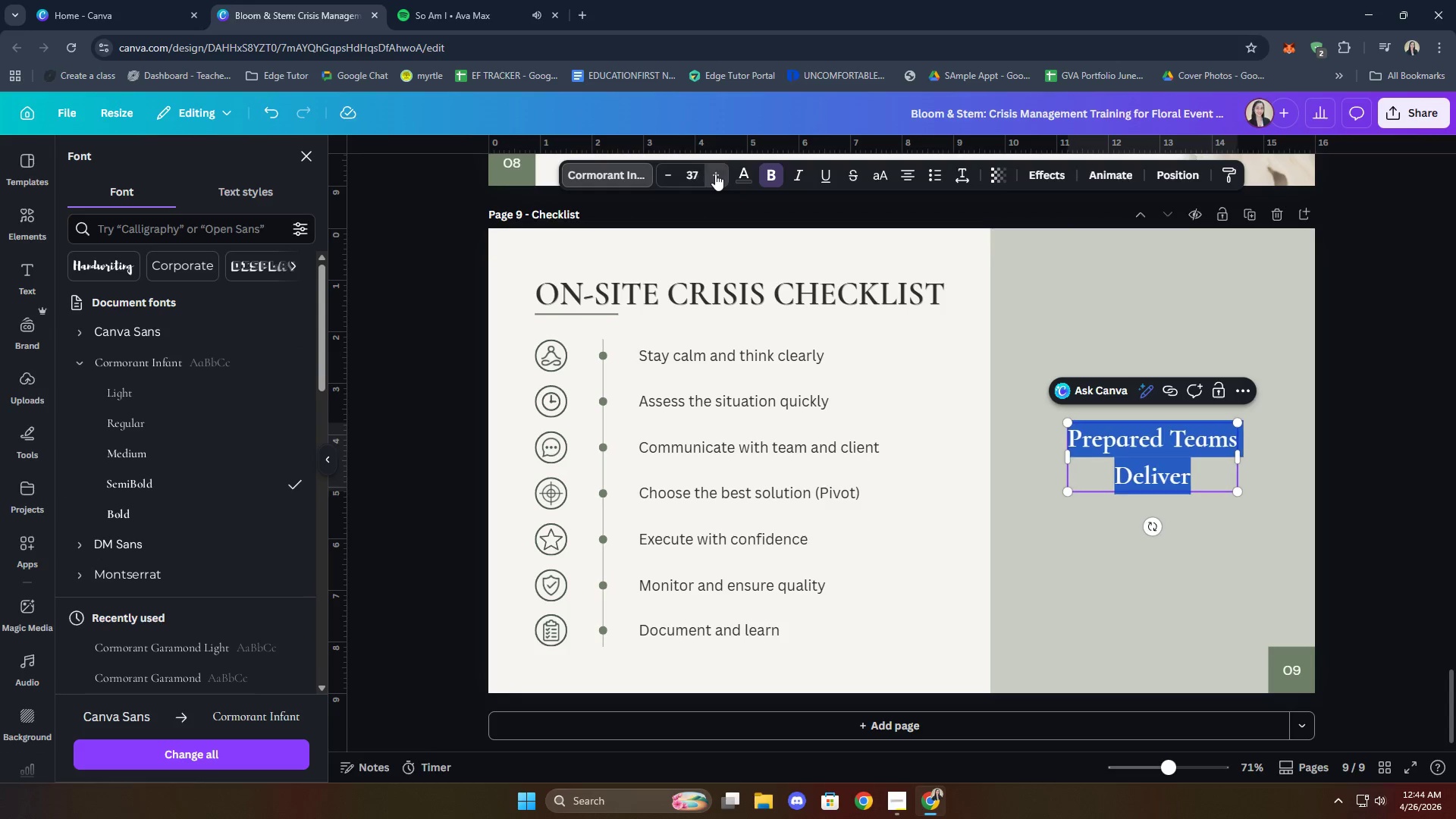 
triple_click([715, 174])
 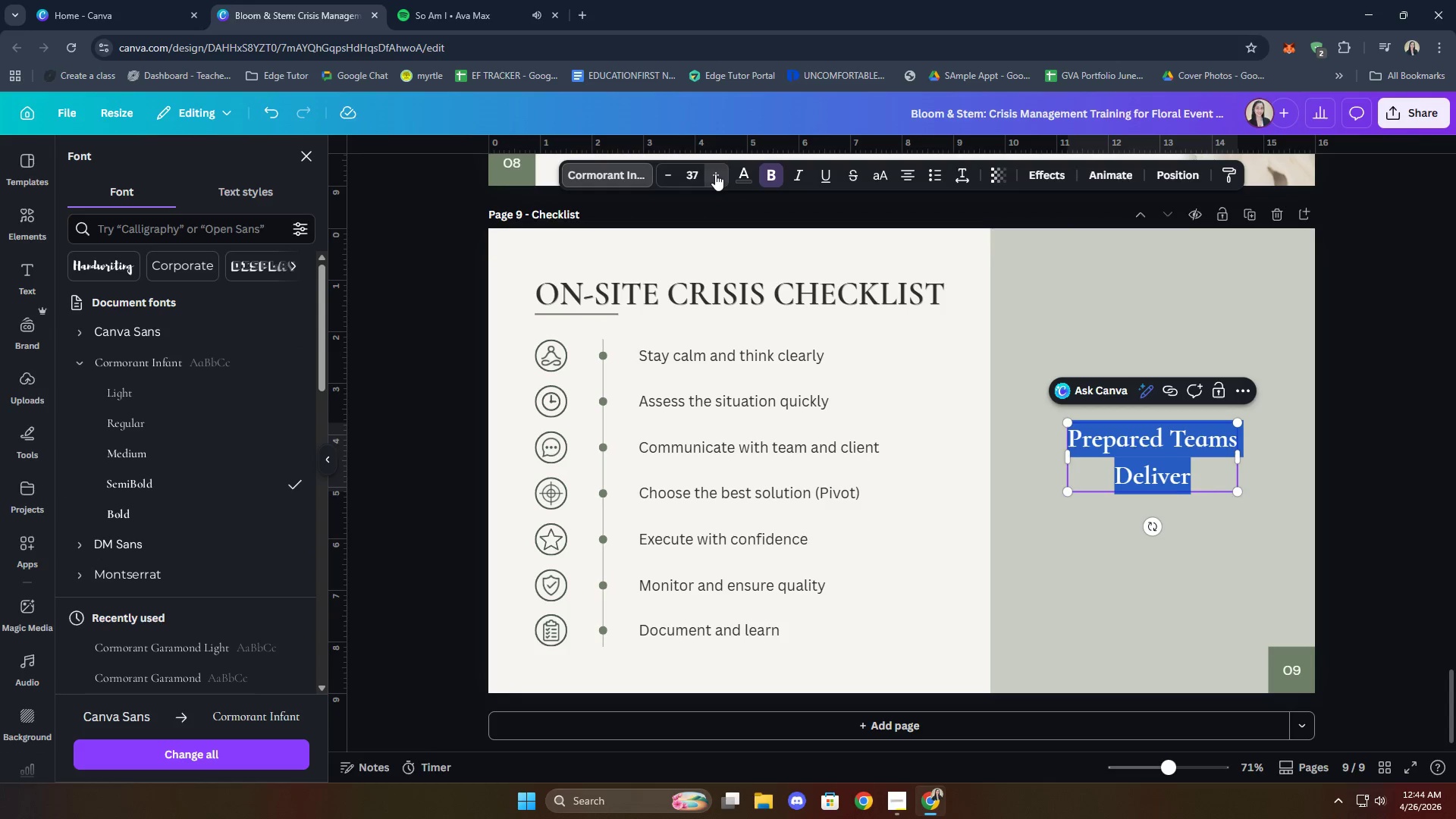 
triple_click([715, 174])
 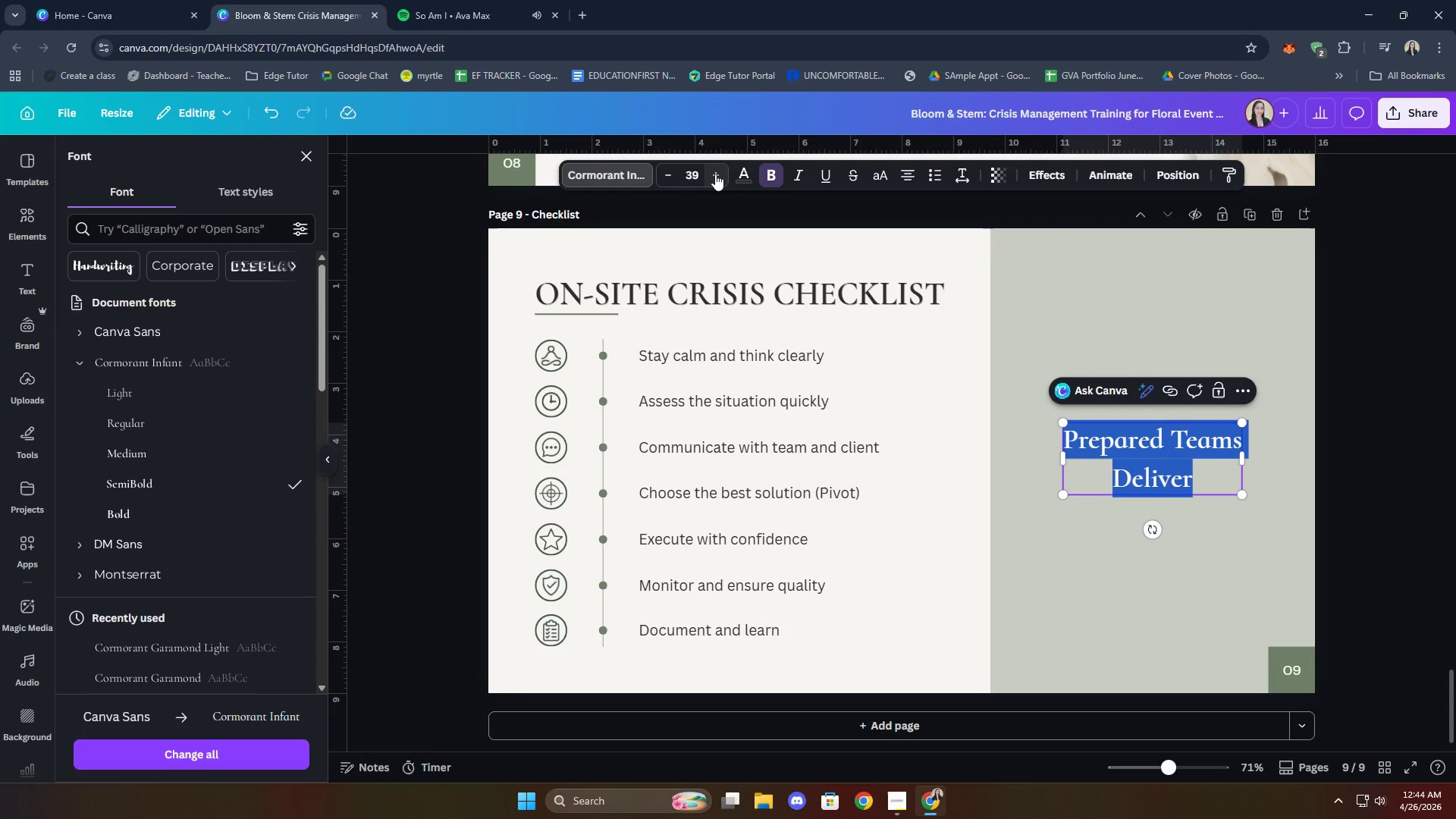 
left_click([715, 174])
 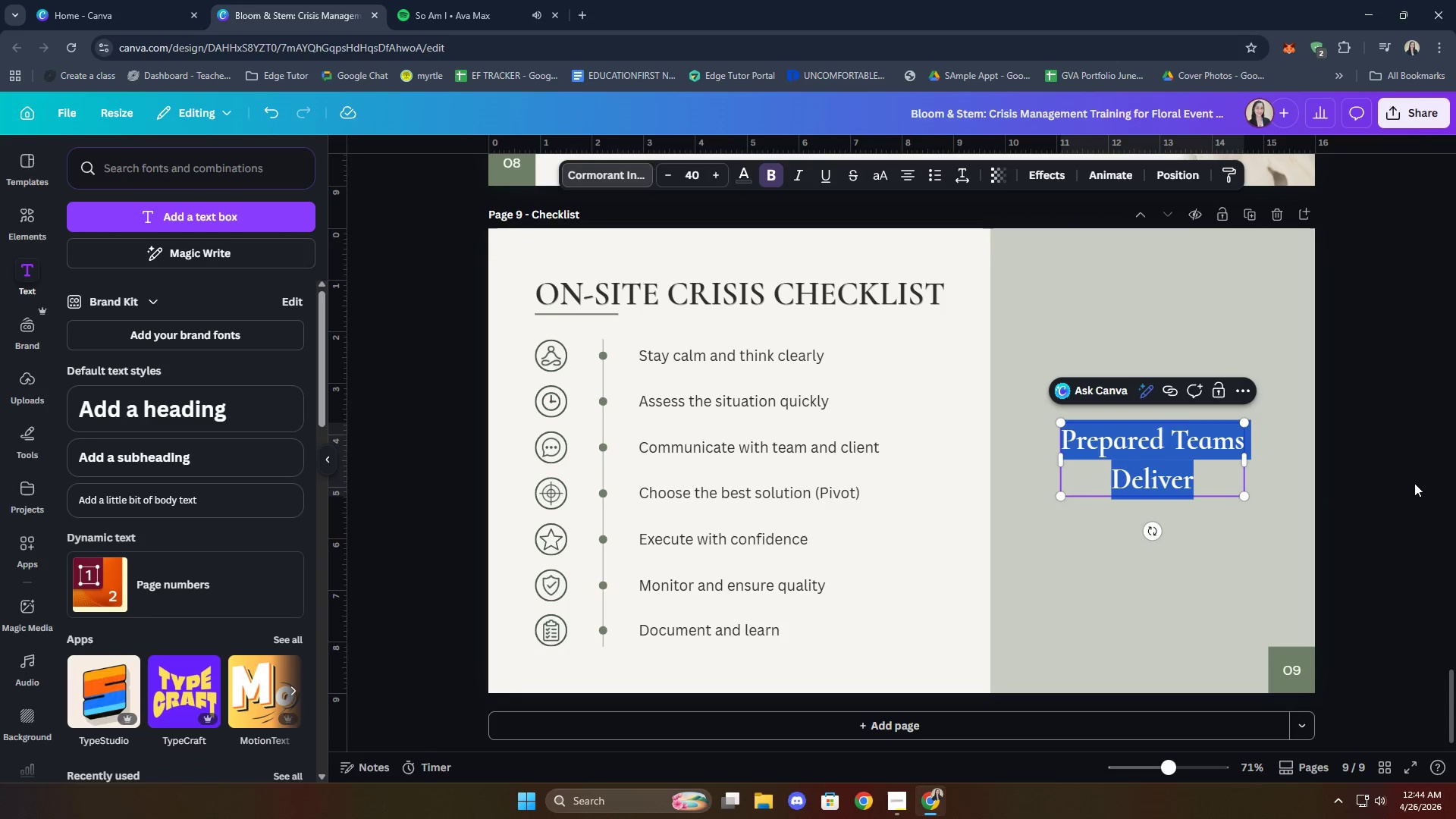 
left_click([1414, 483])
 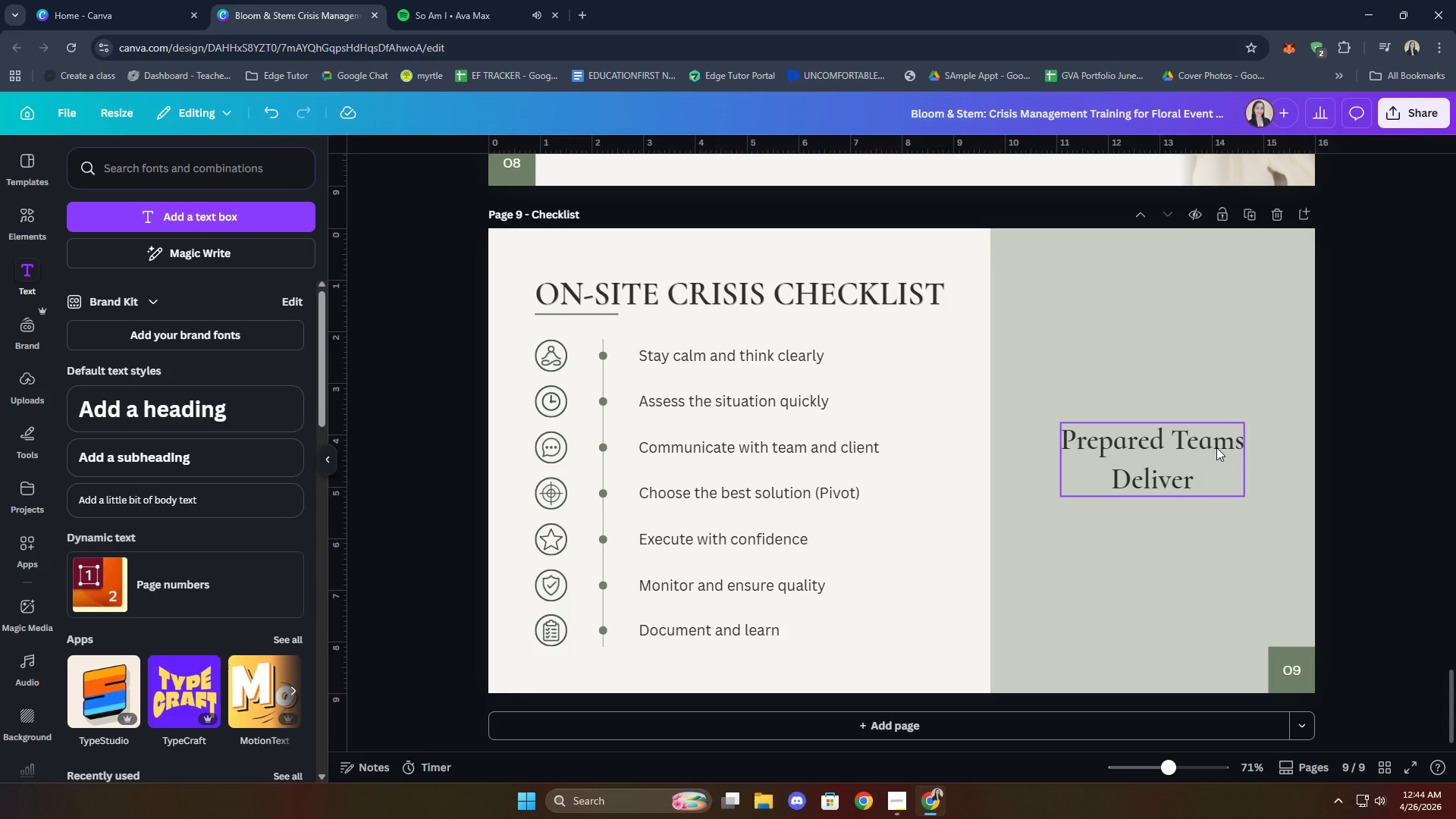 
left_click([1216, 447])
 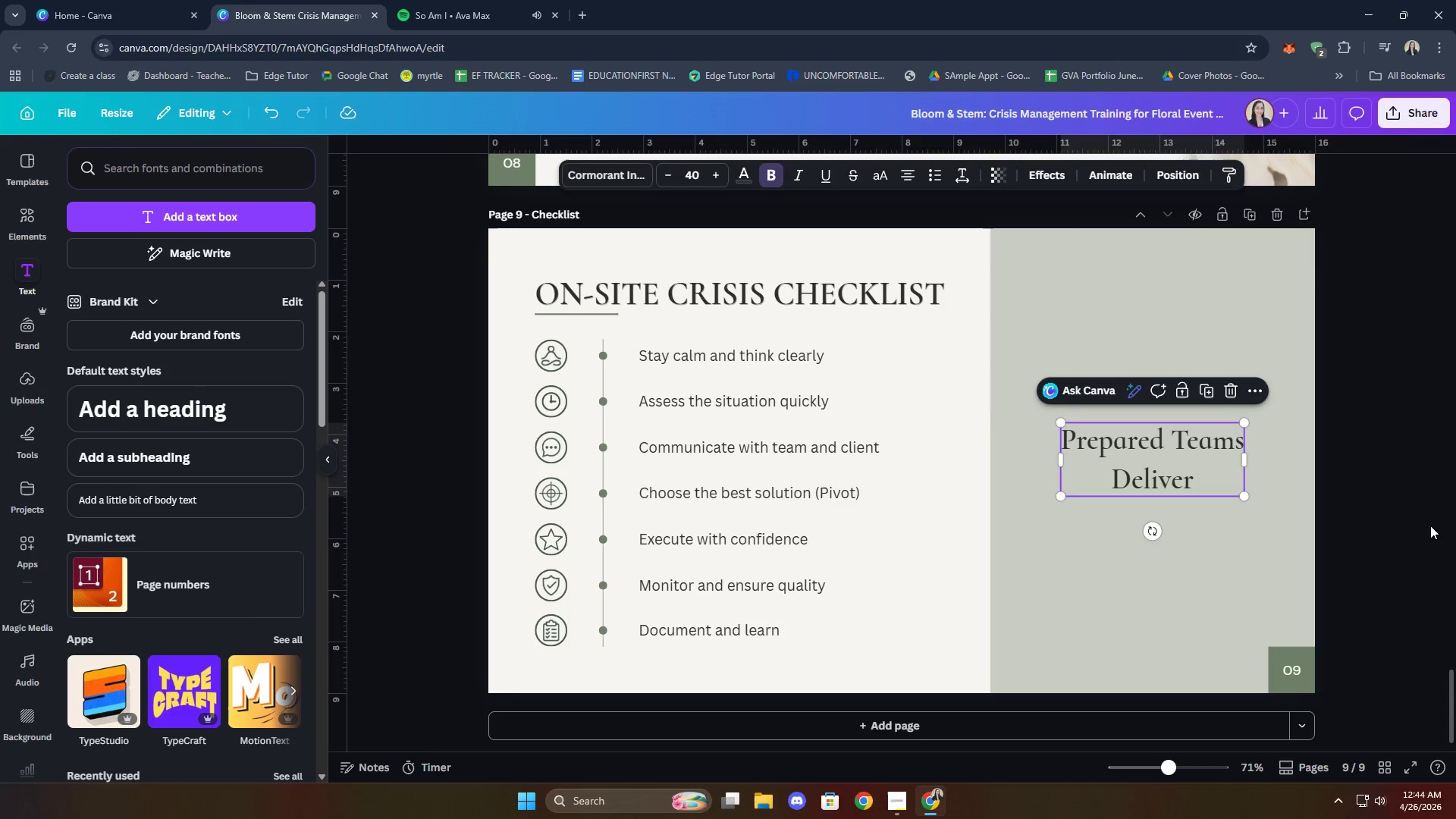 
left_click([1207, 472])
 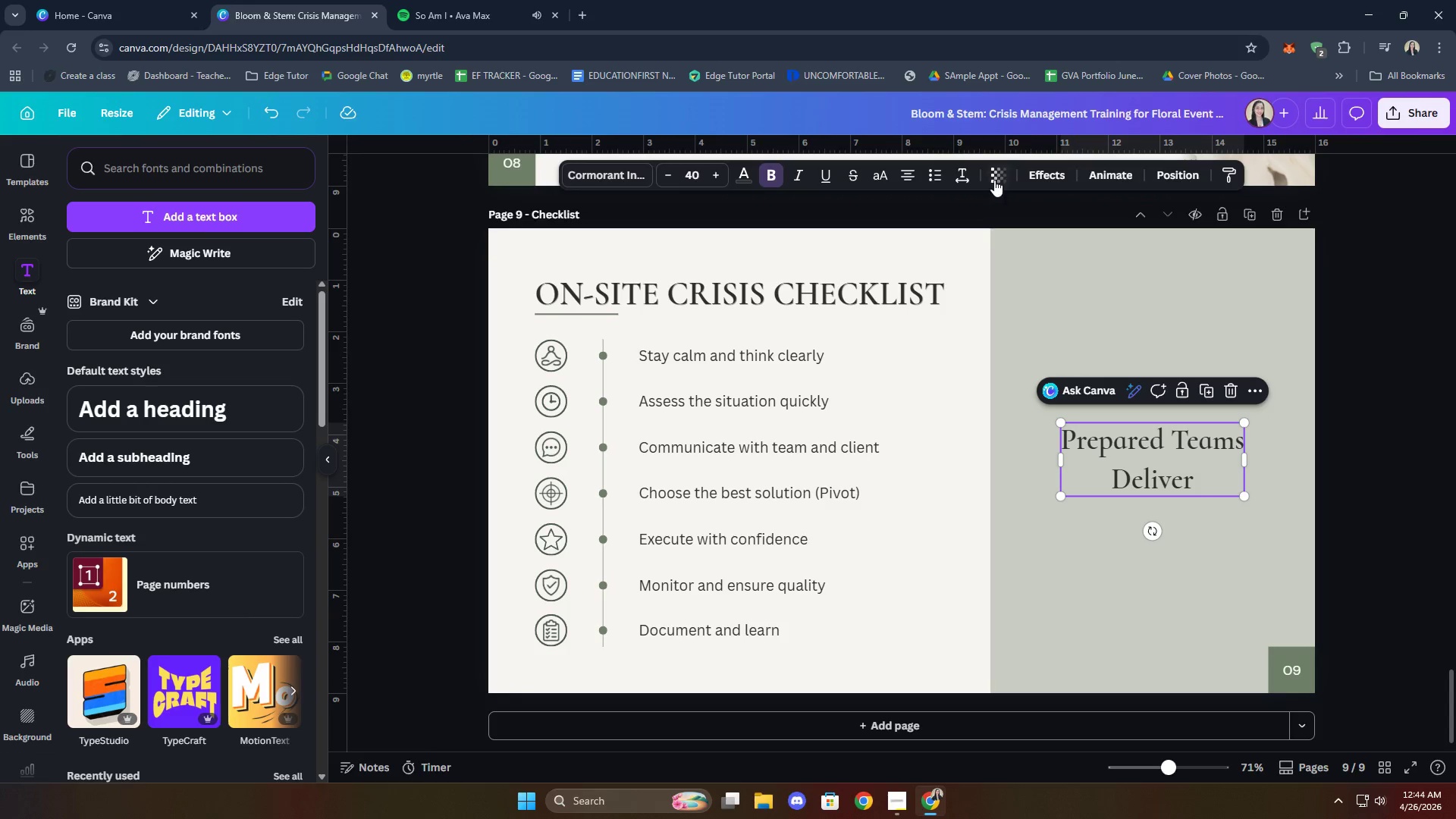 
left_click([959, 173])
 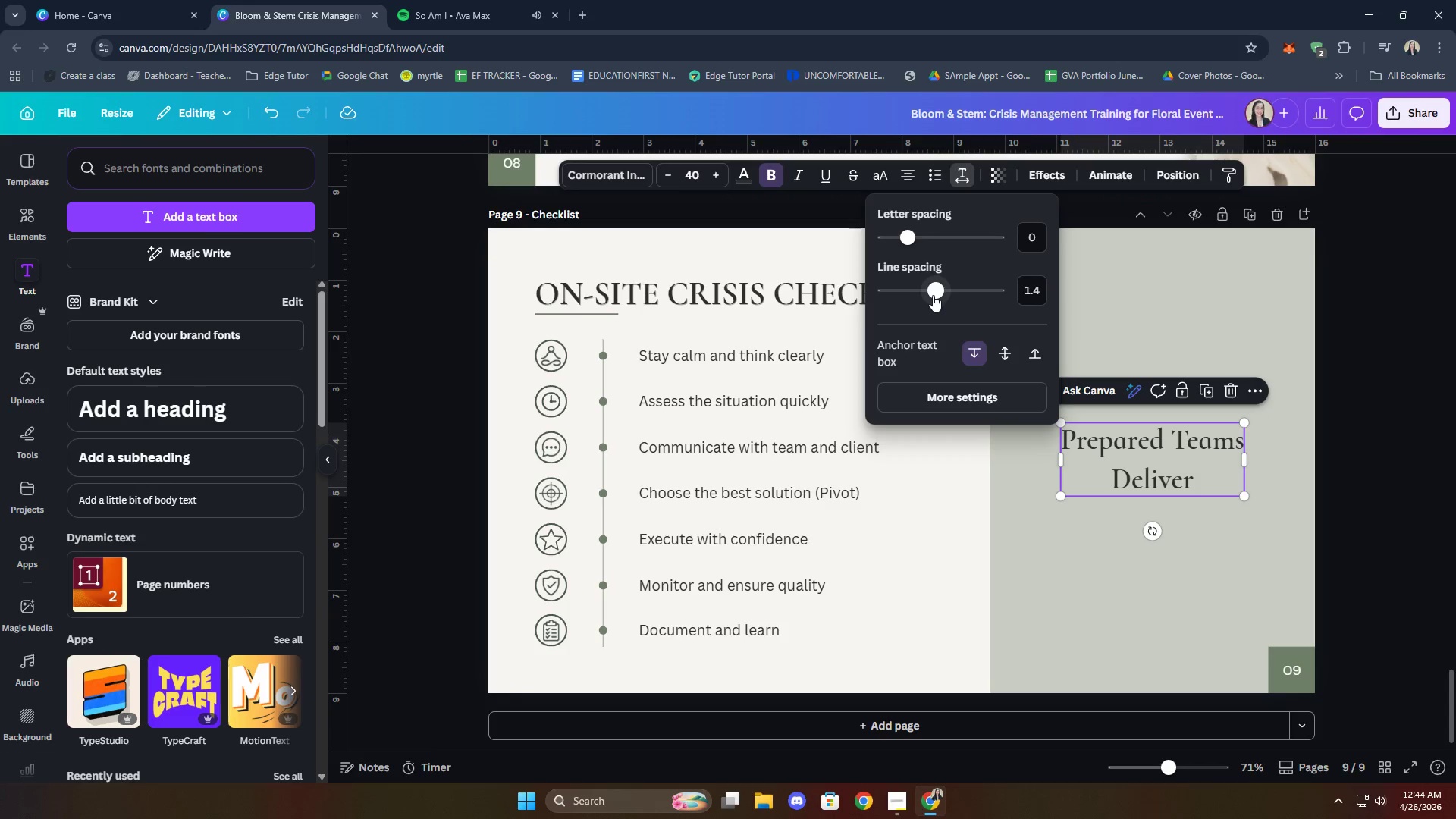 
left_click_drag(start_coordinate=[933, 293], to_coordinate=[921, 292])
 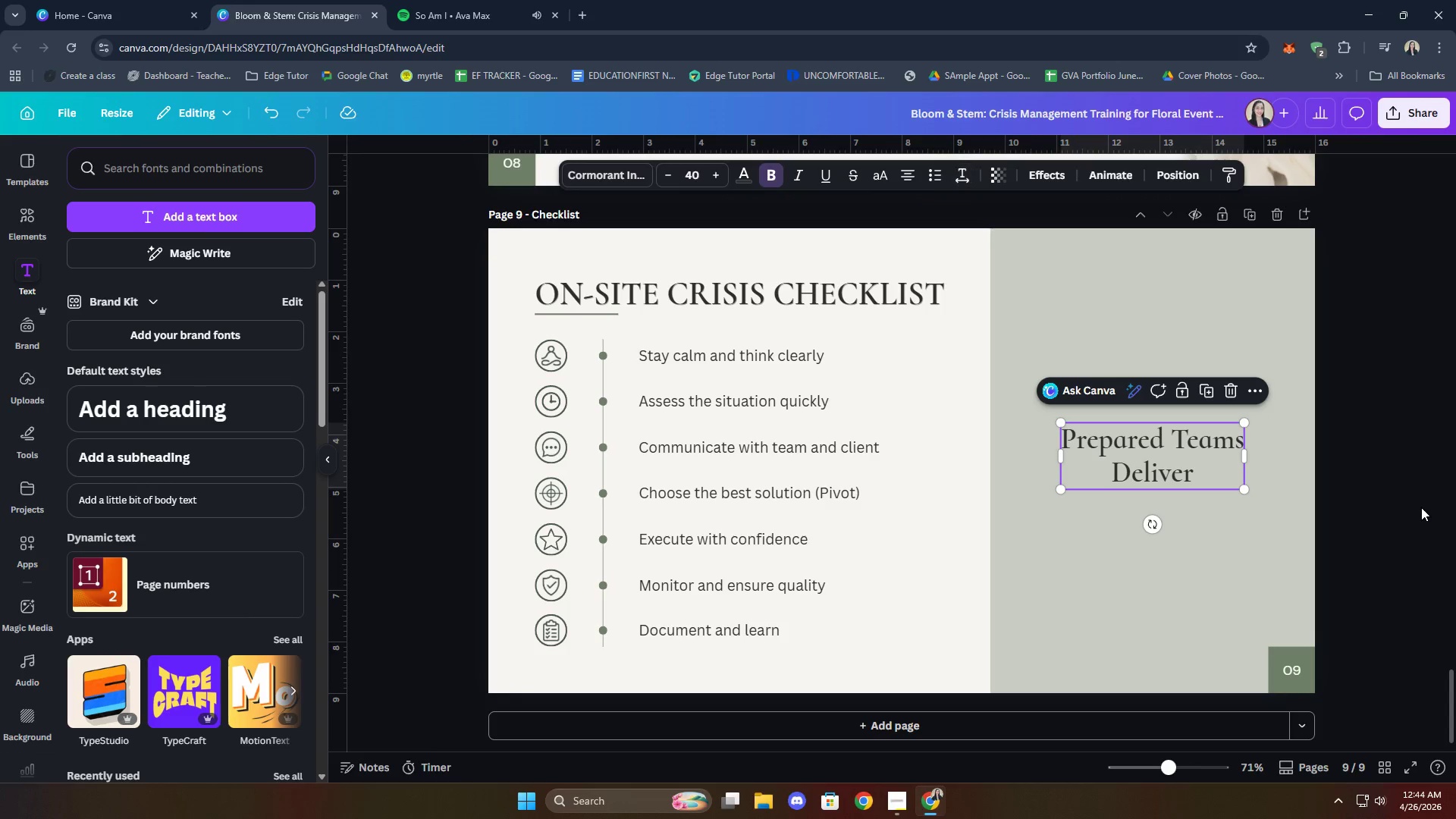 
double_click([1420, 506])
 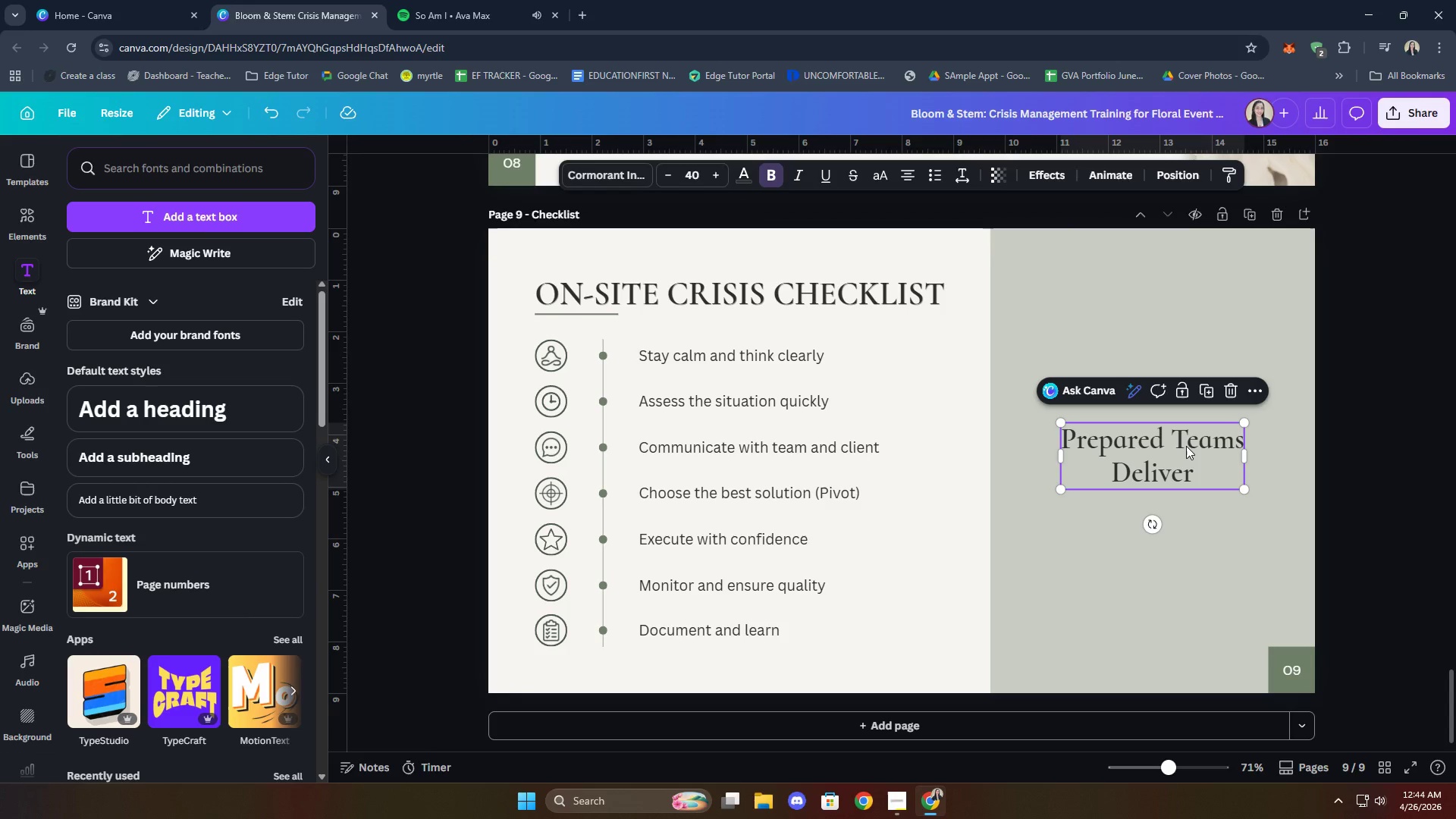 
left_click_drag(start_coordinate=[1183, 442], to_coordinate=[1187, 461])
 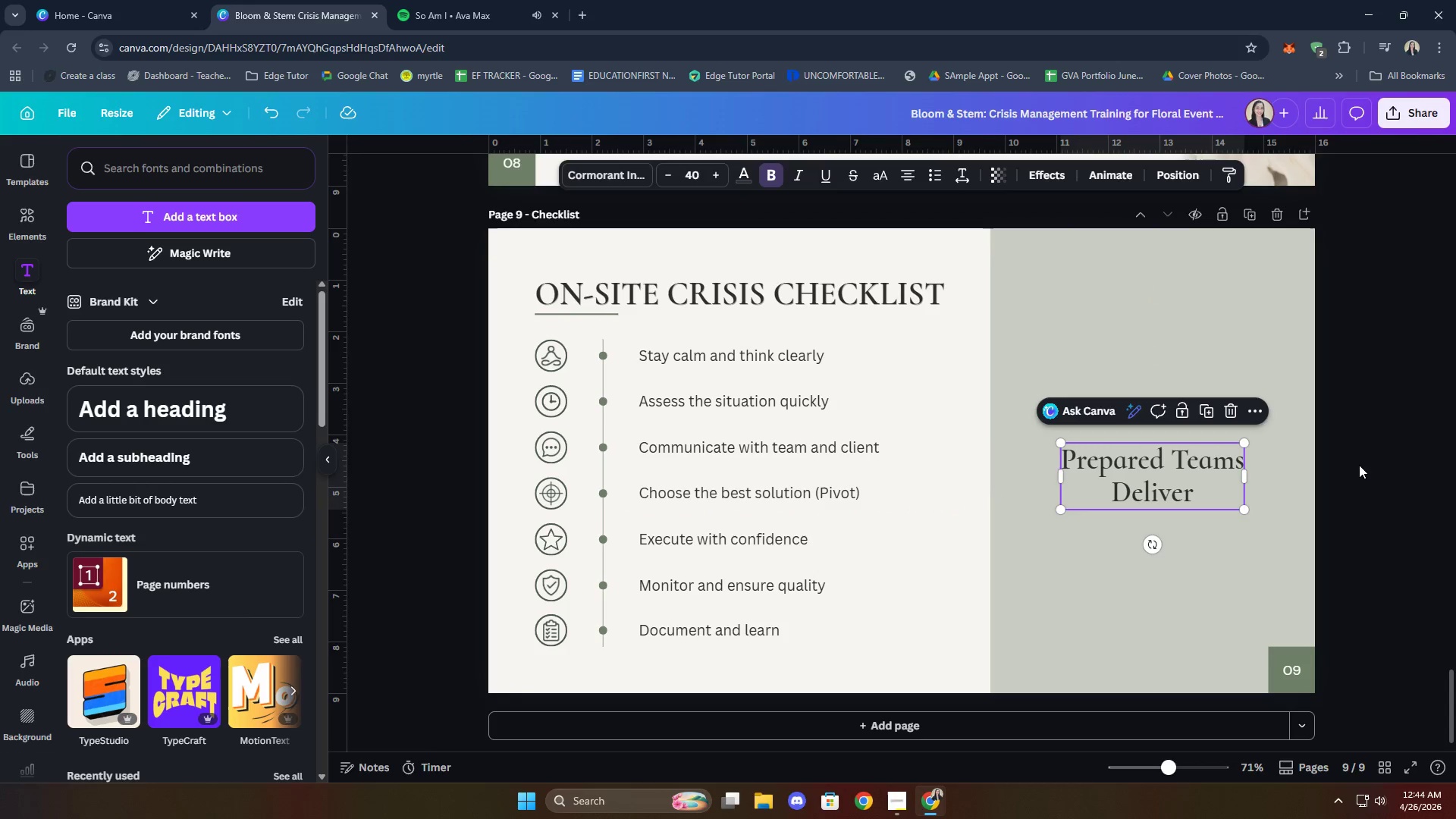 
left_click([1363, 465])
 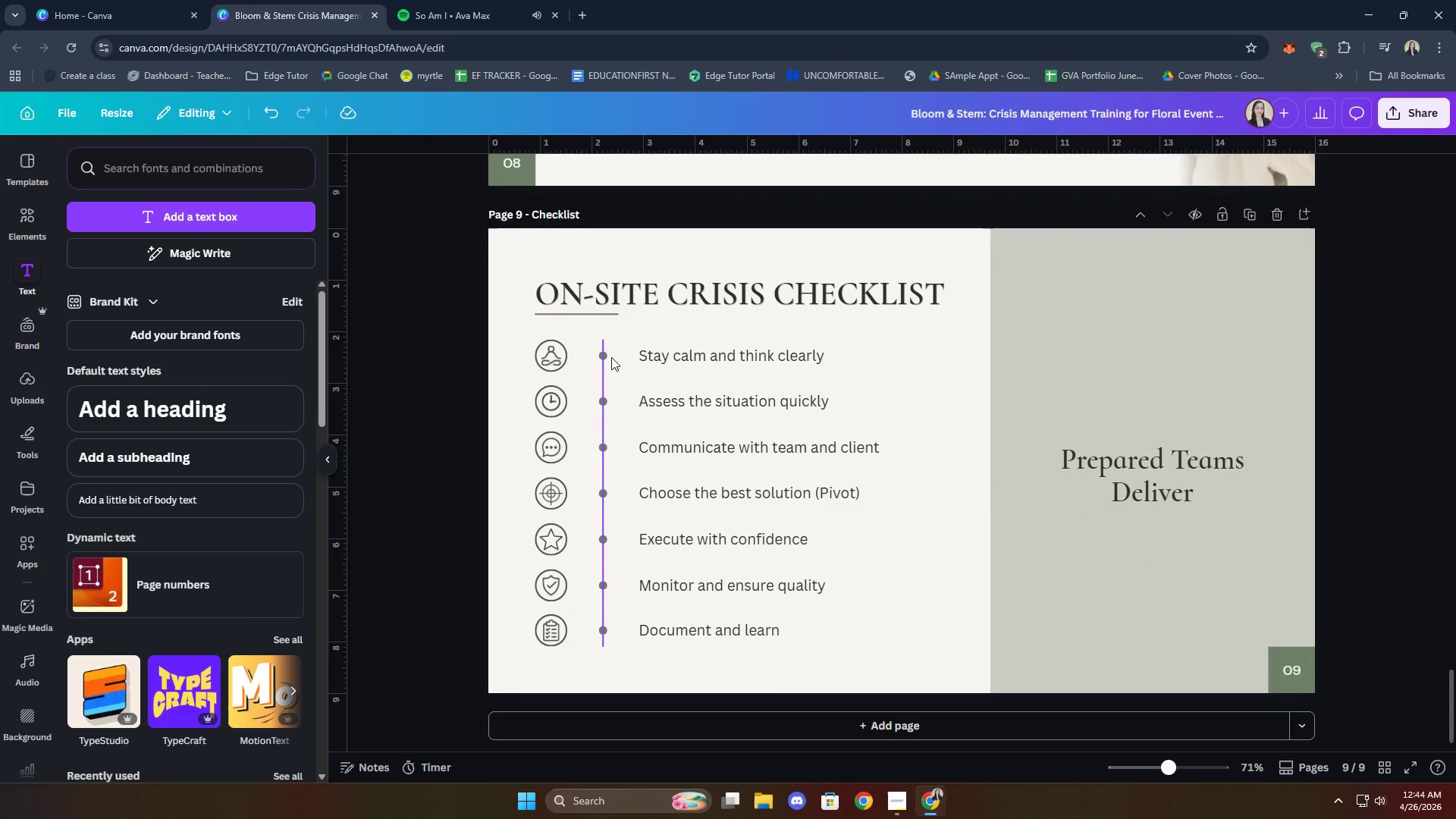 
hold_key(key=ShiftLeft, duration=5.83)
left_click([605, 353])
 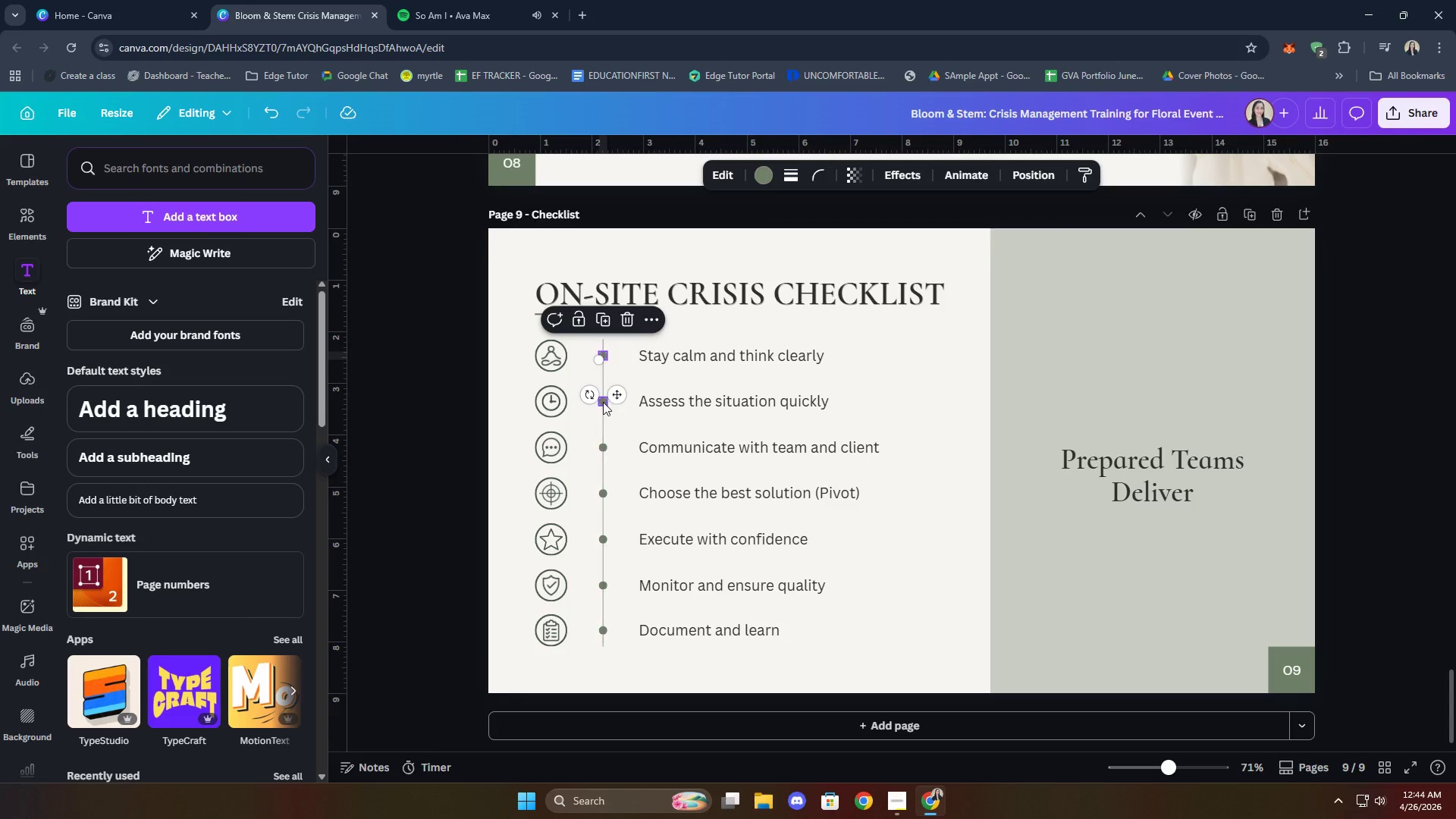 
left_click([603, 402])
 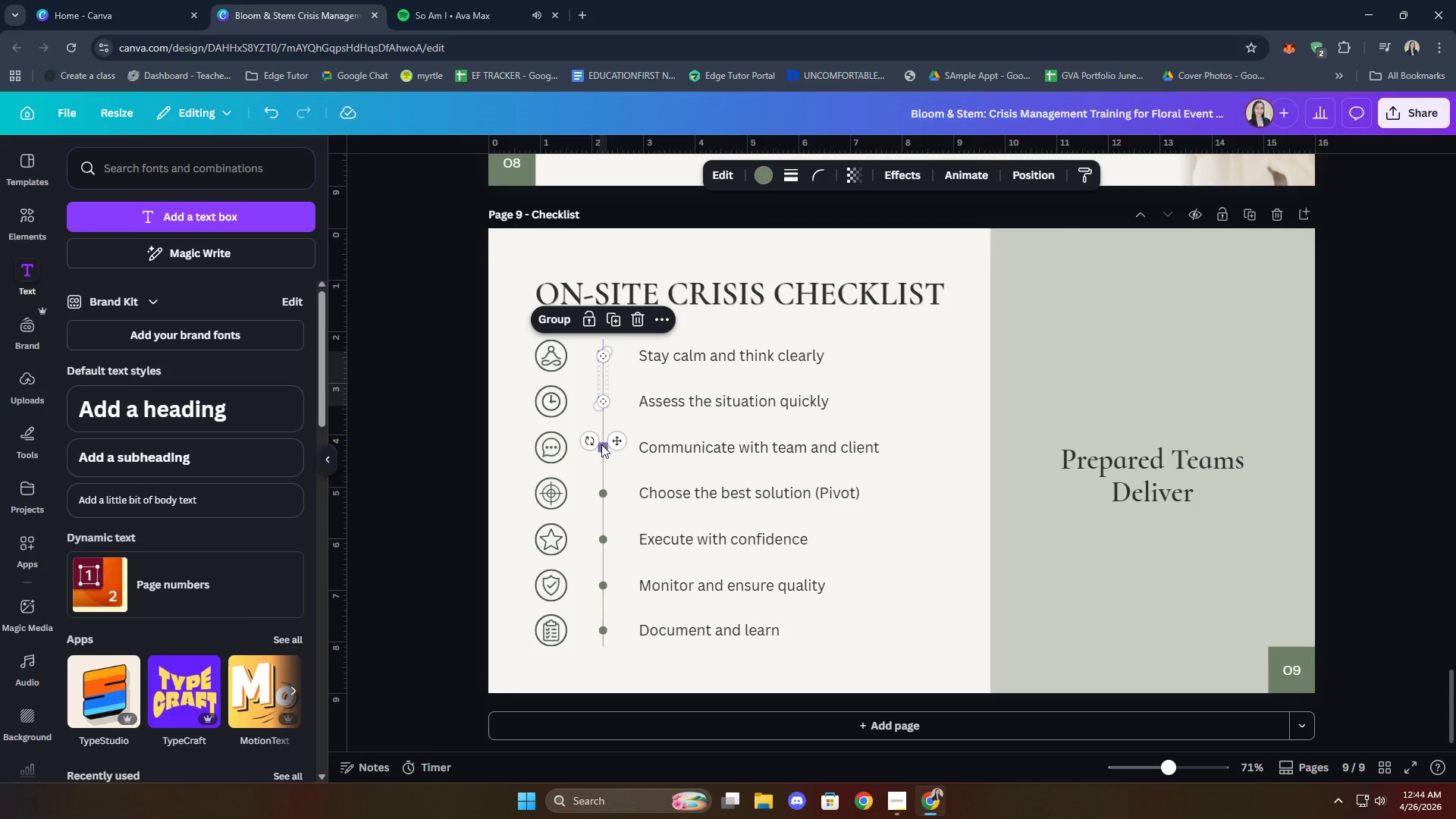 
left_click([601, 447])
 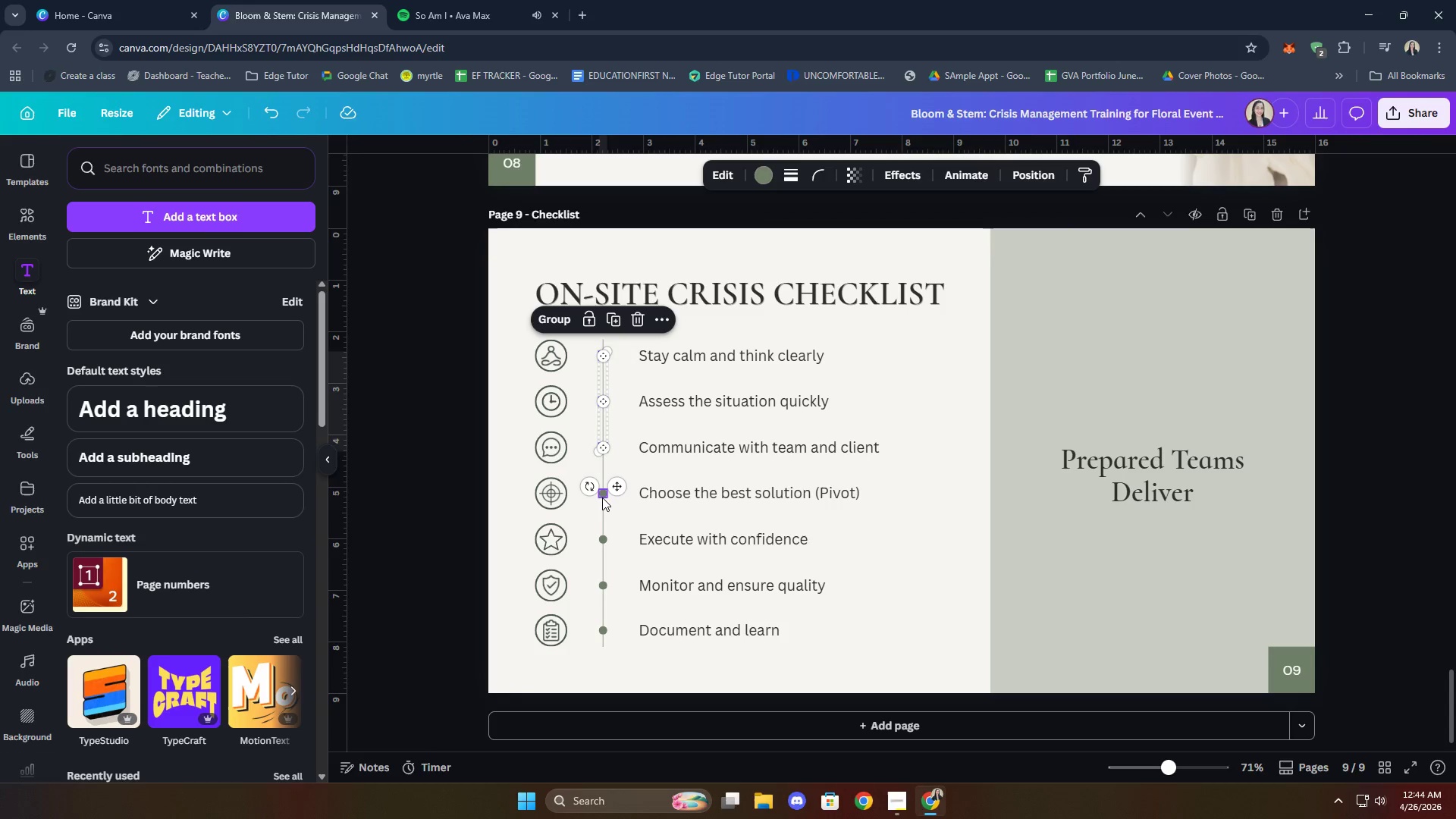 
left_click([601, 496])
 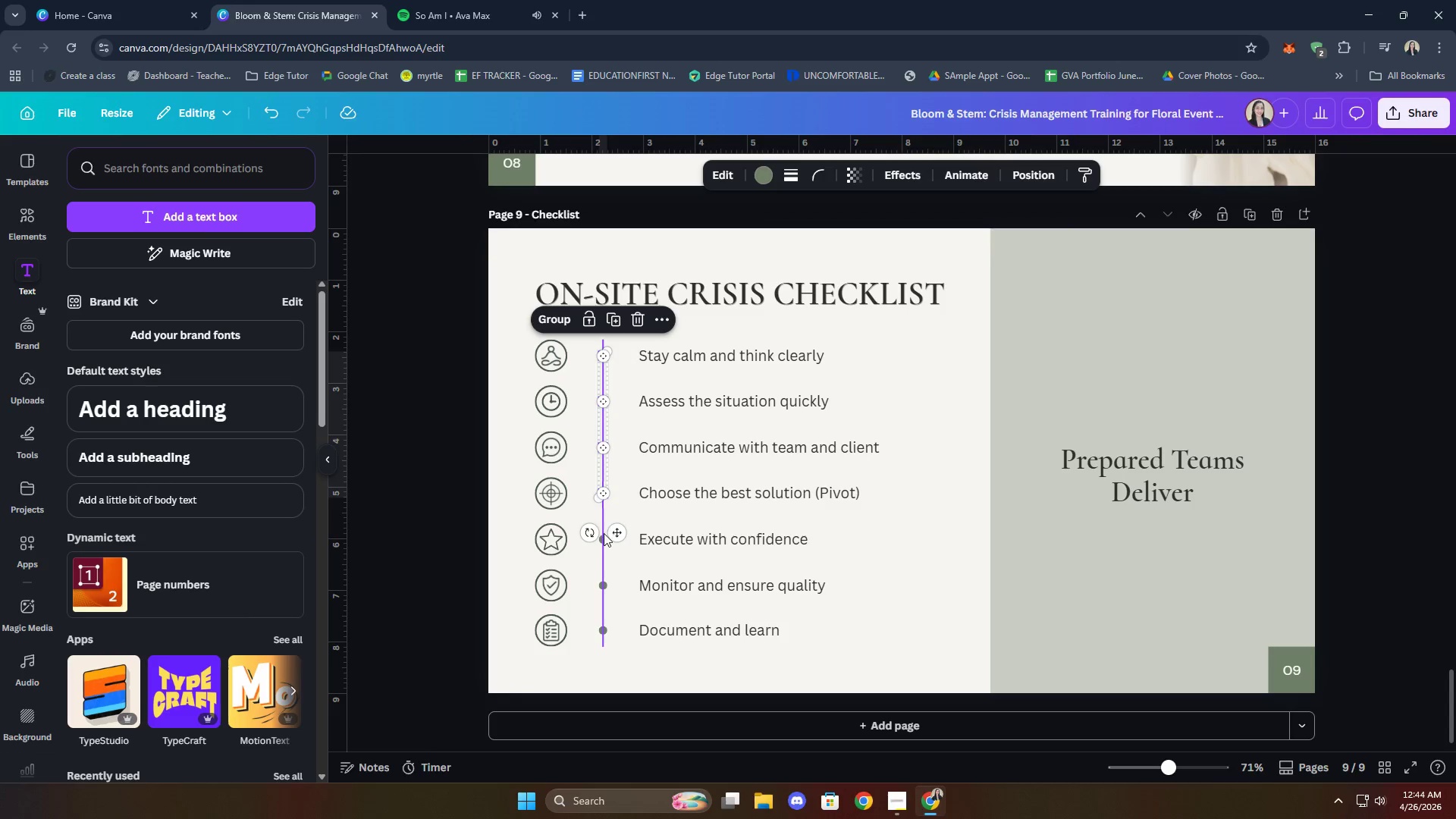 
left_click([604, 534])
 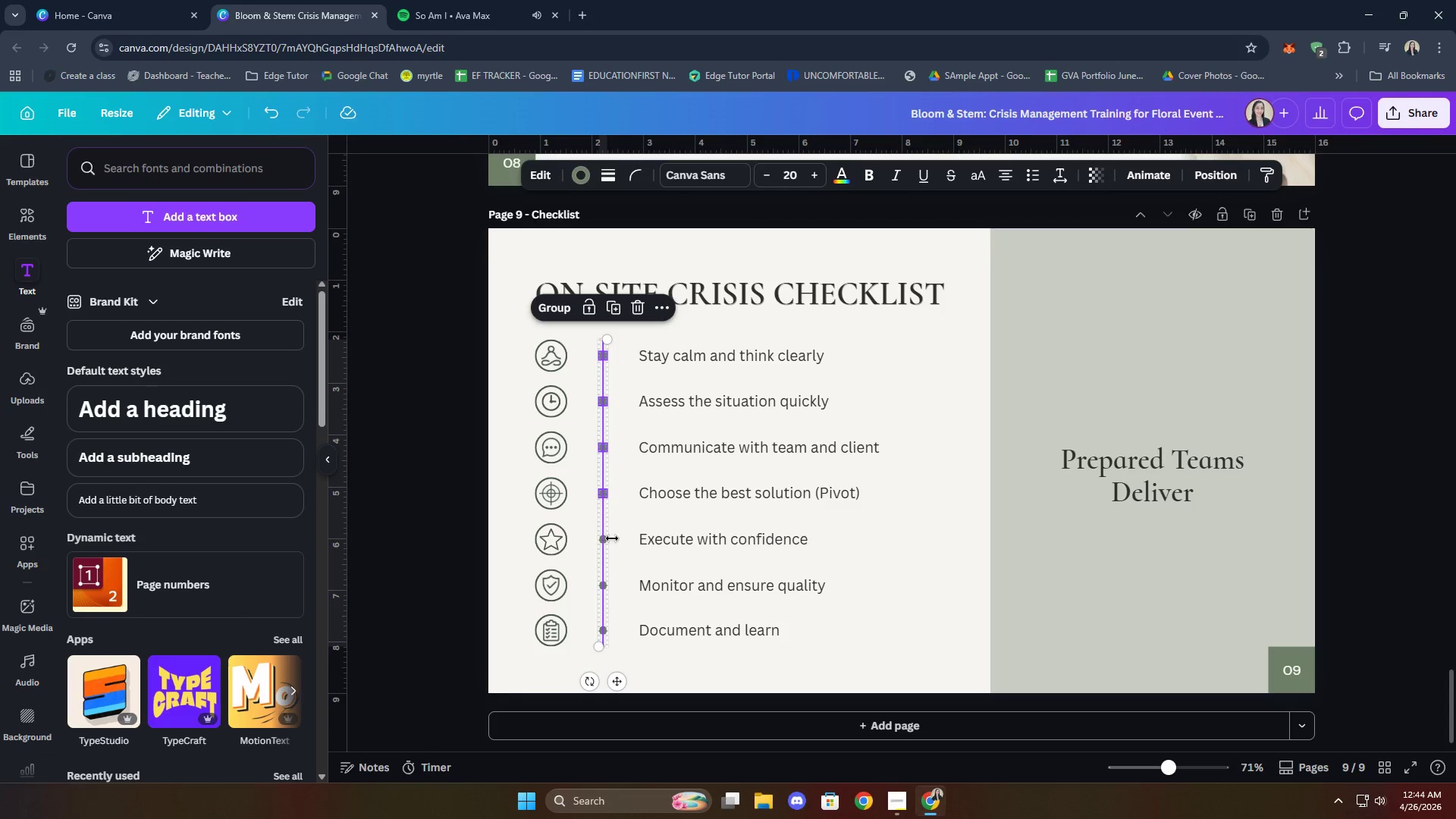 
left_click([621, 530])
 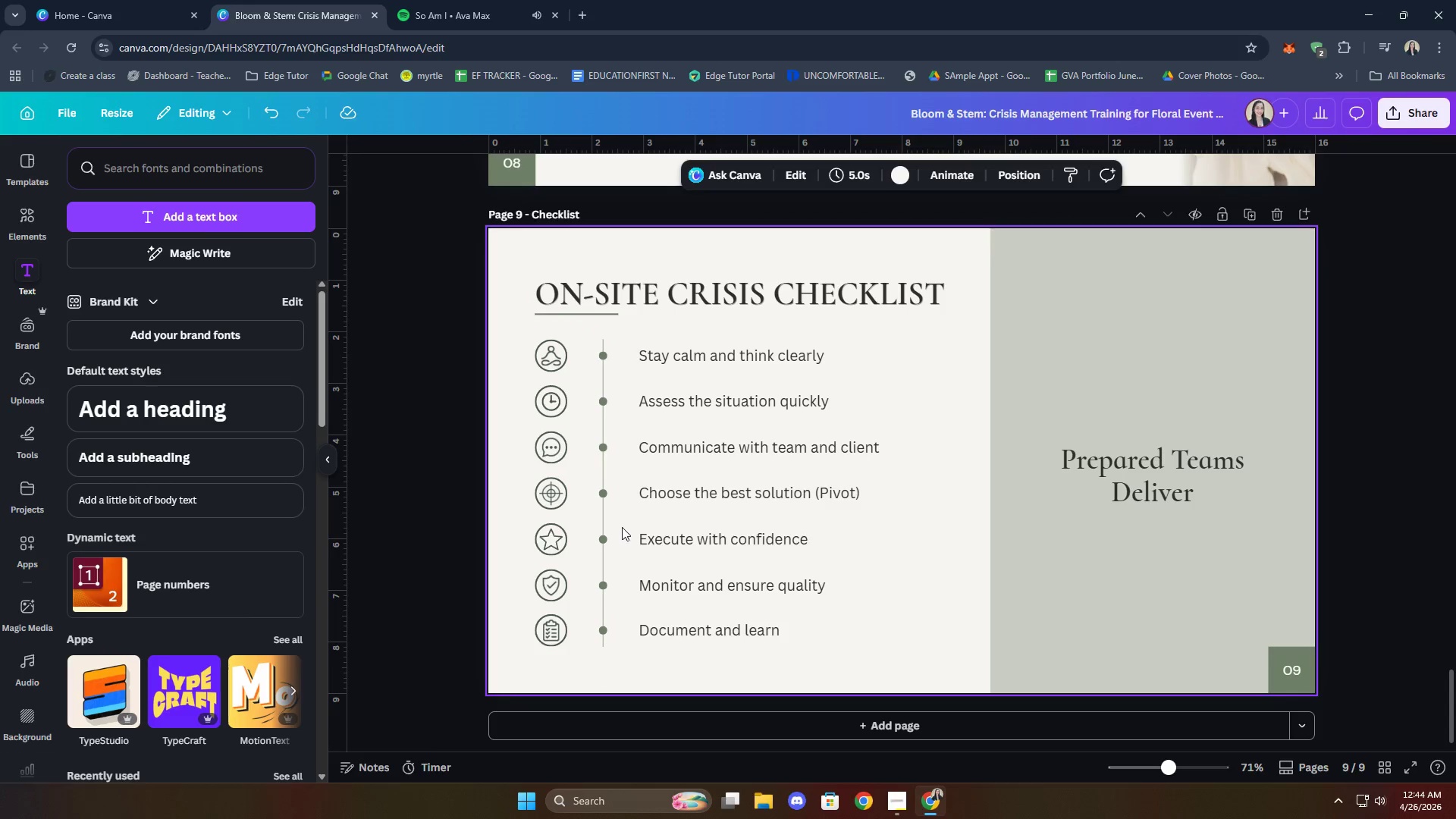 
hold_key(key=ShiftLeft, duration=2.03)
left_click([600, 630])
 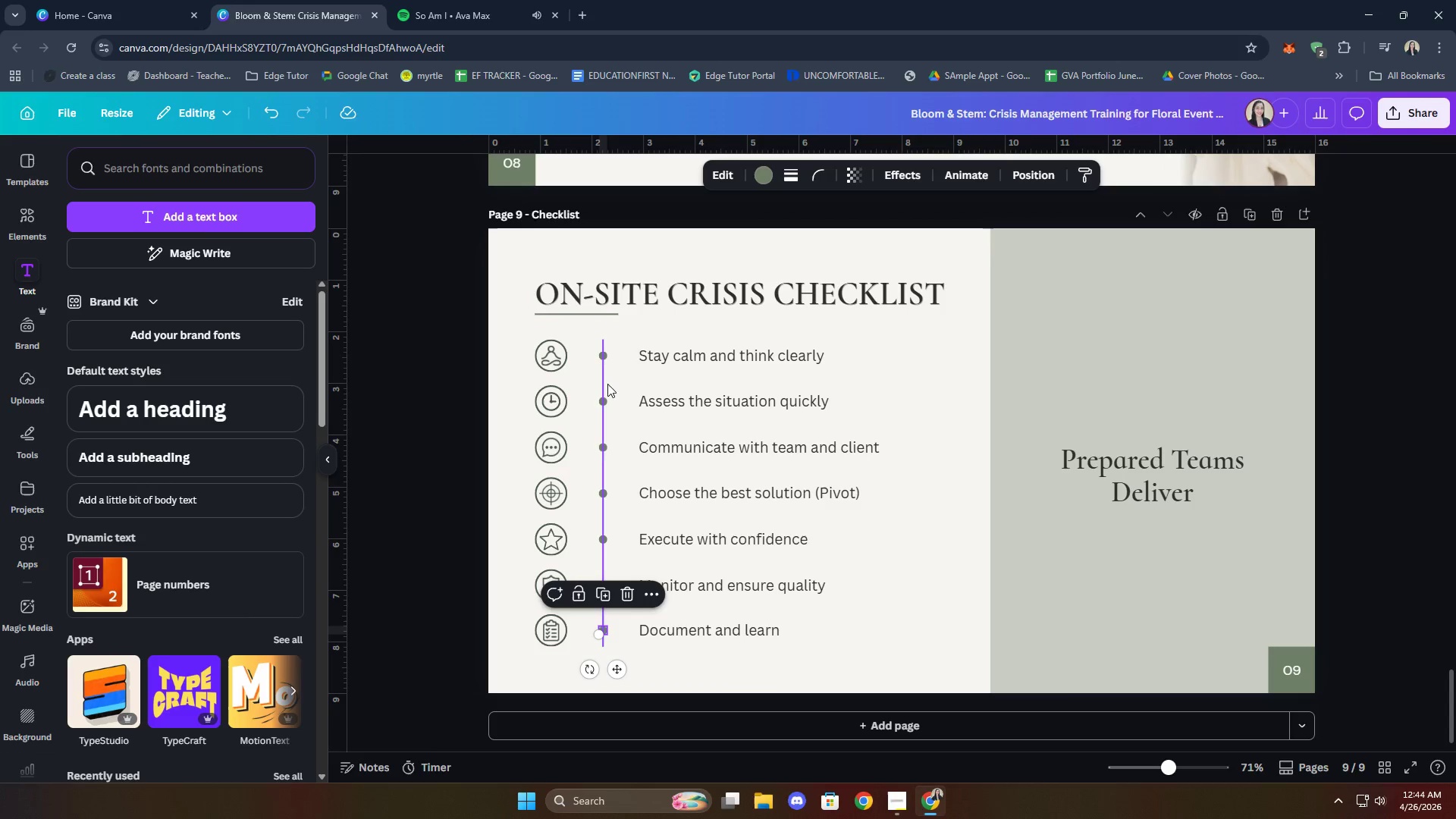 
hold_key(key=ShiftLeft, duration=1.12)
left_click([605, 356])
 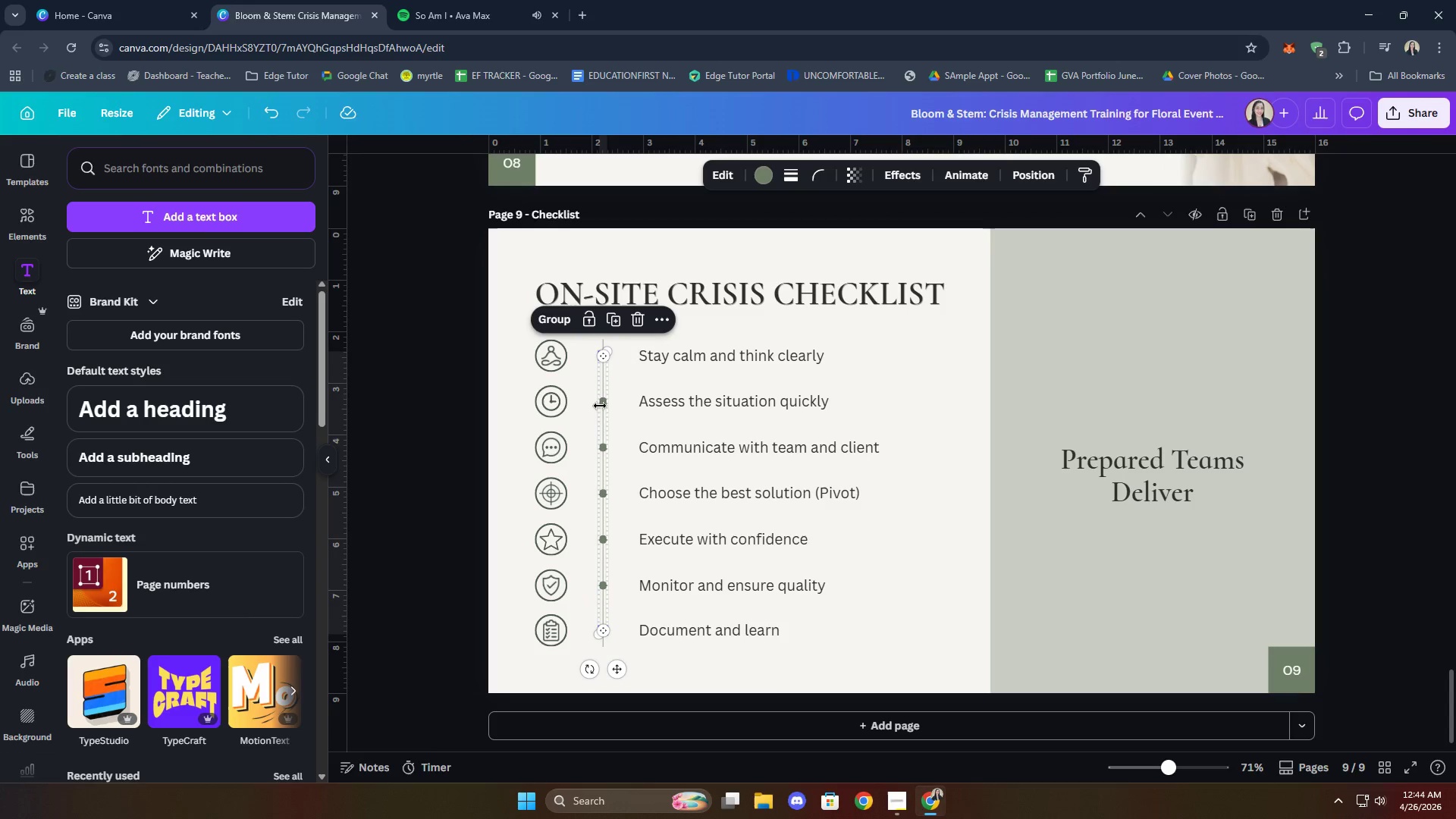 
left_click([631, 409])
 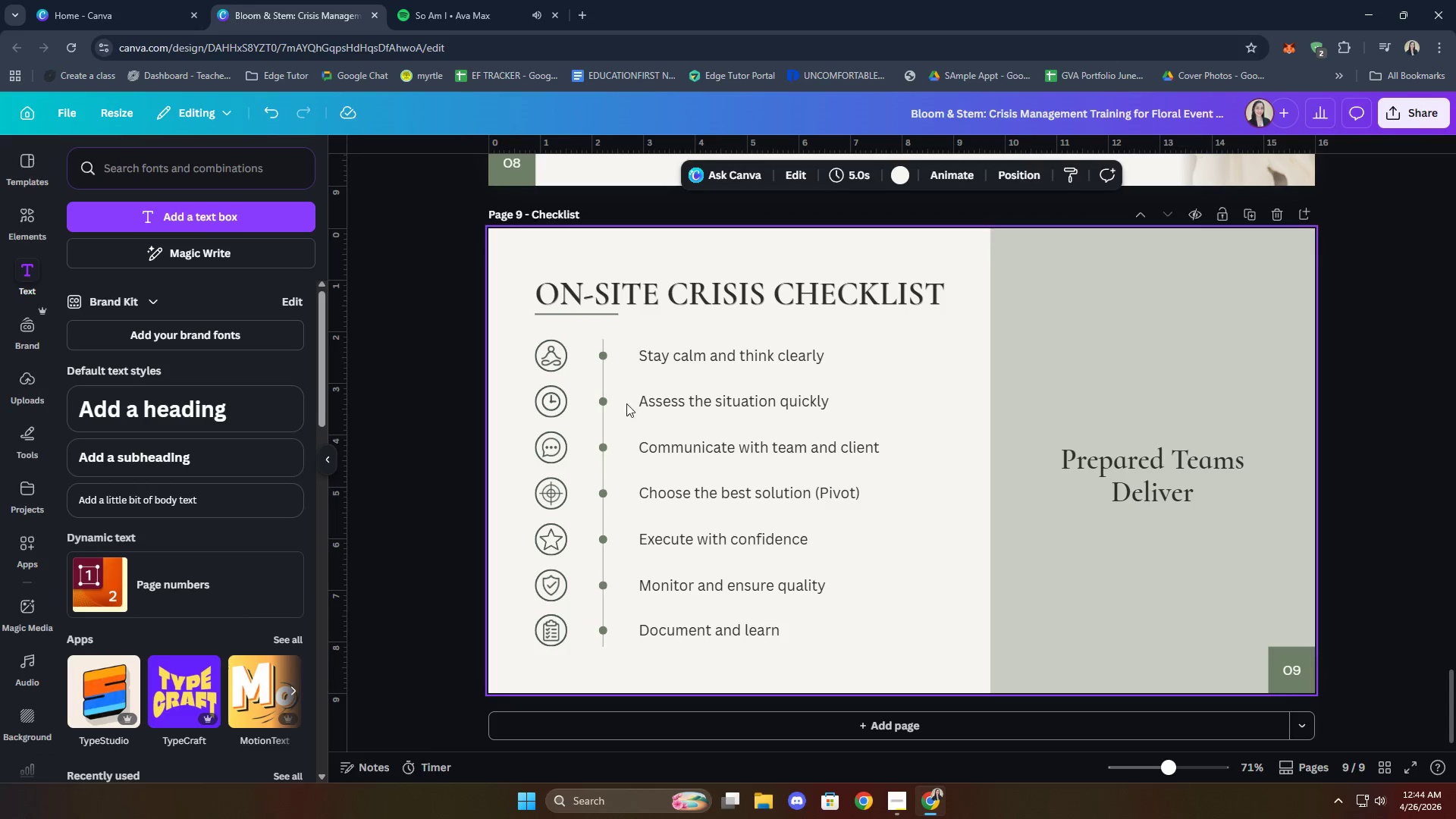 
hold_key(key=ShiftLeft, duration=5.83)
left_click([602, 359])
 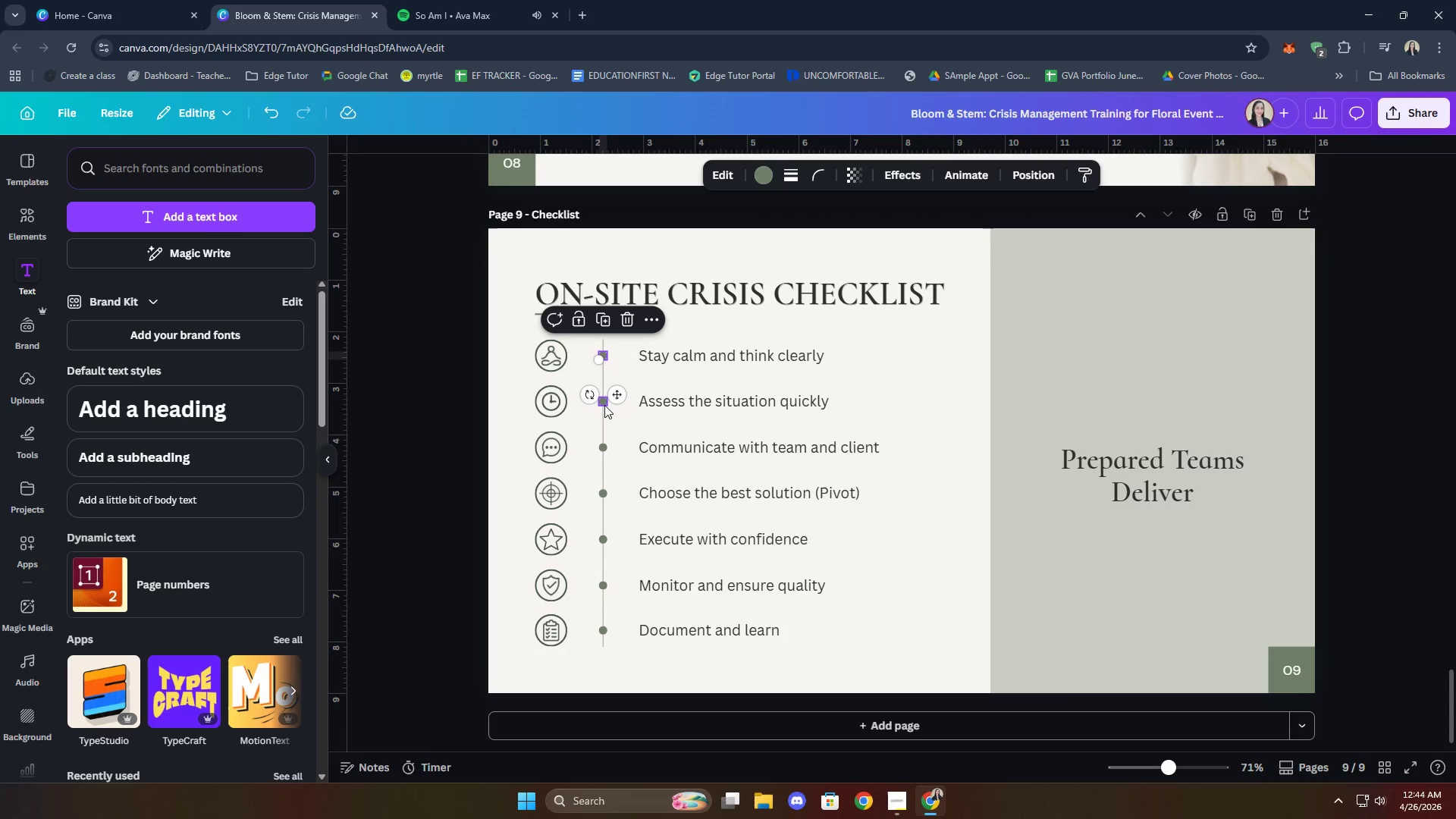 
left_click([604, 404])
 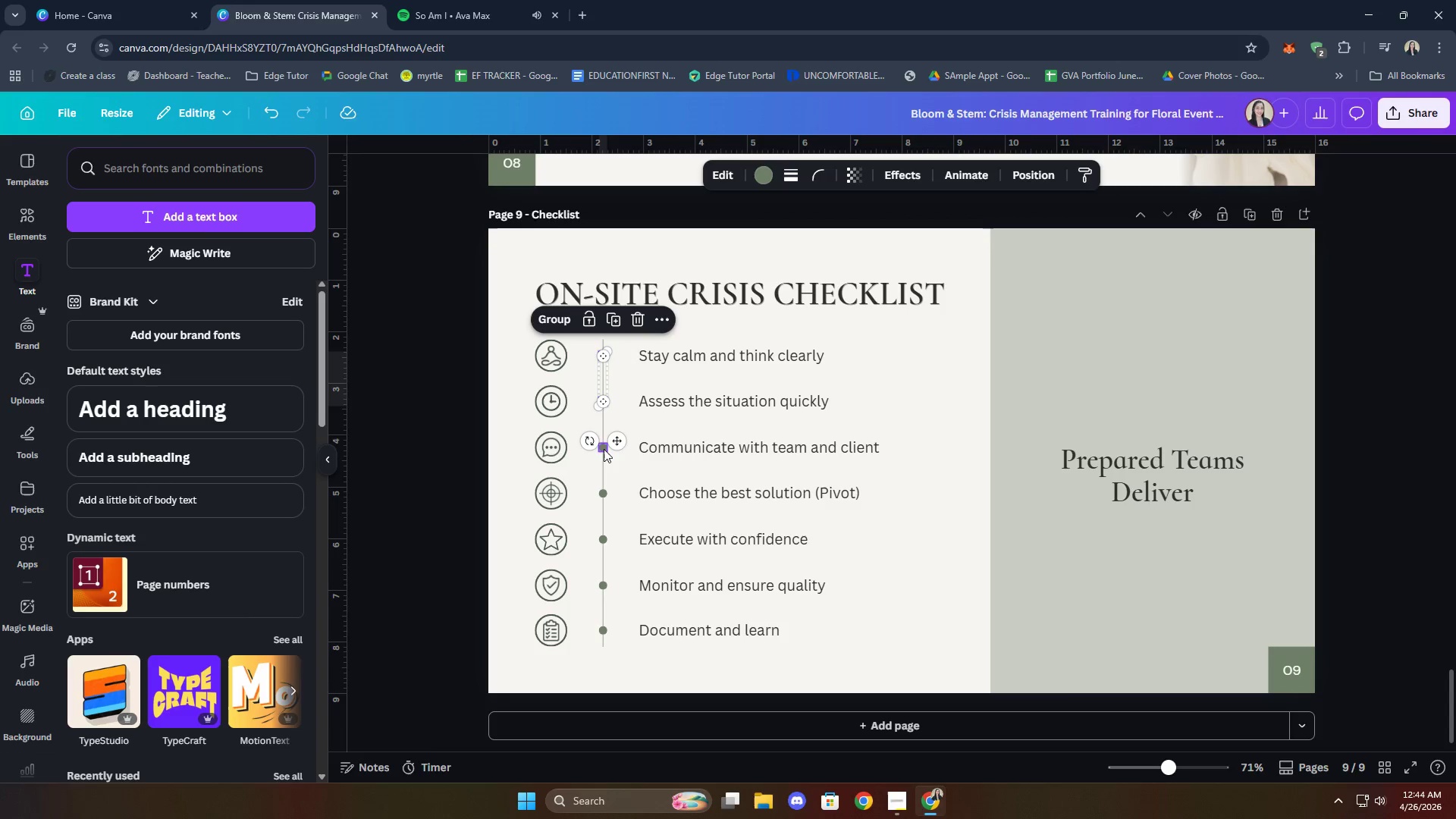 
left_click([604, 449])
 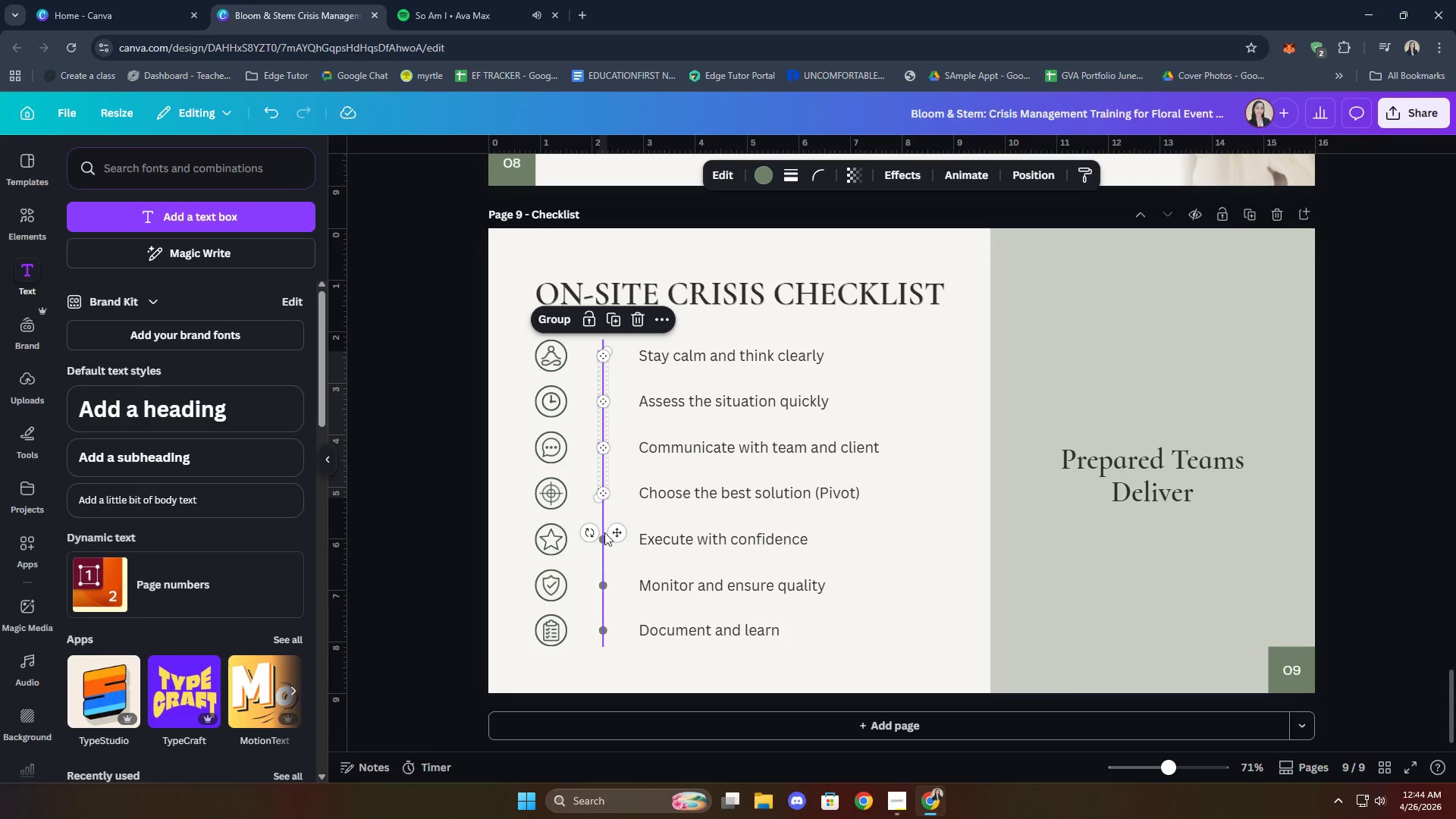 
left_click([603, 541])
 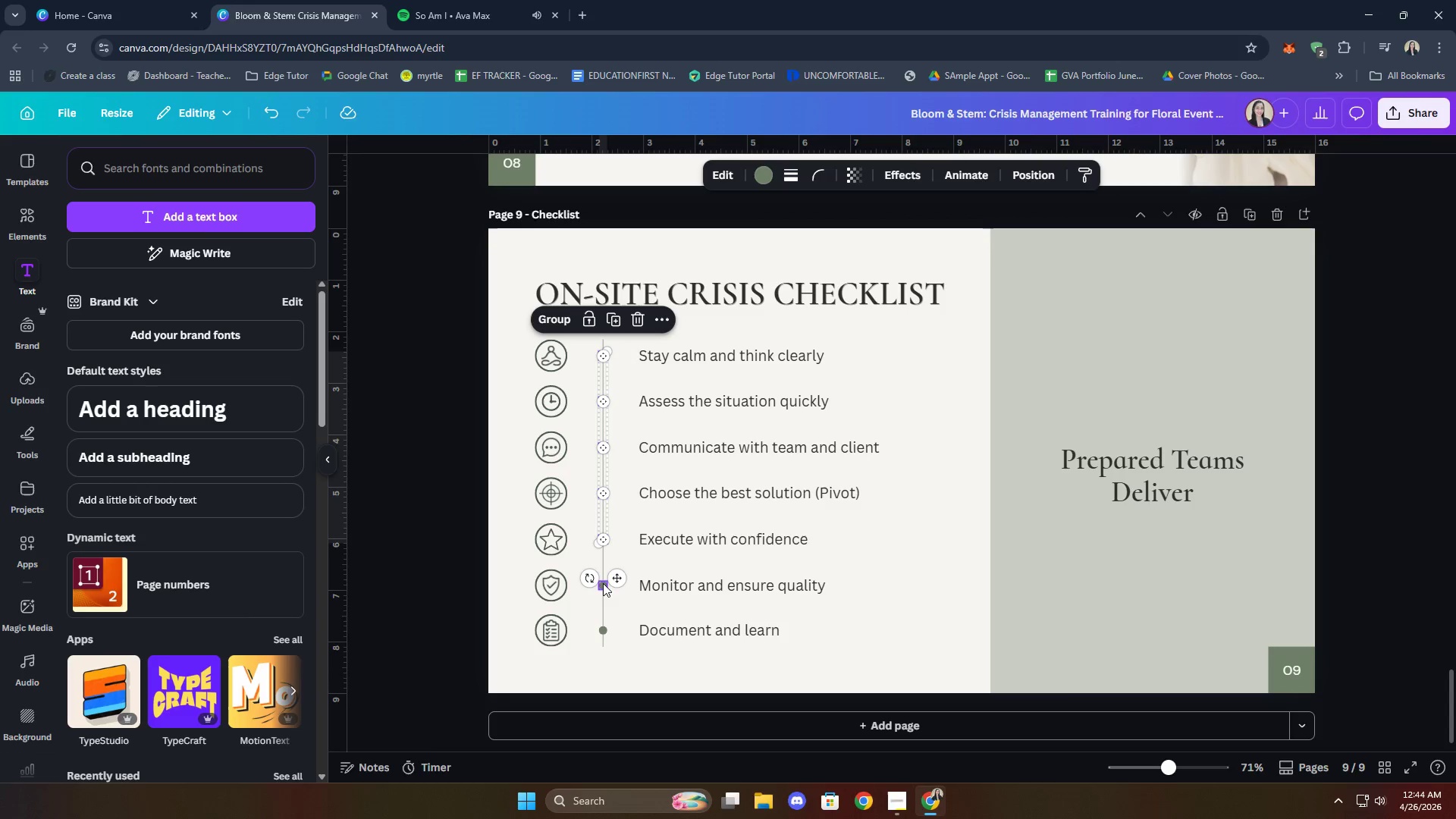 
left_click([603, 585])
 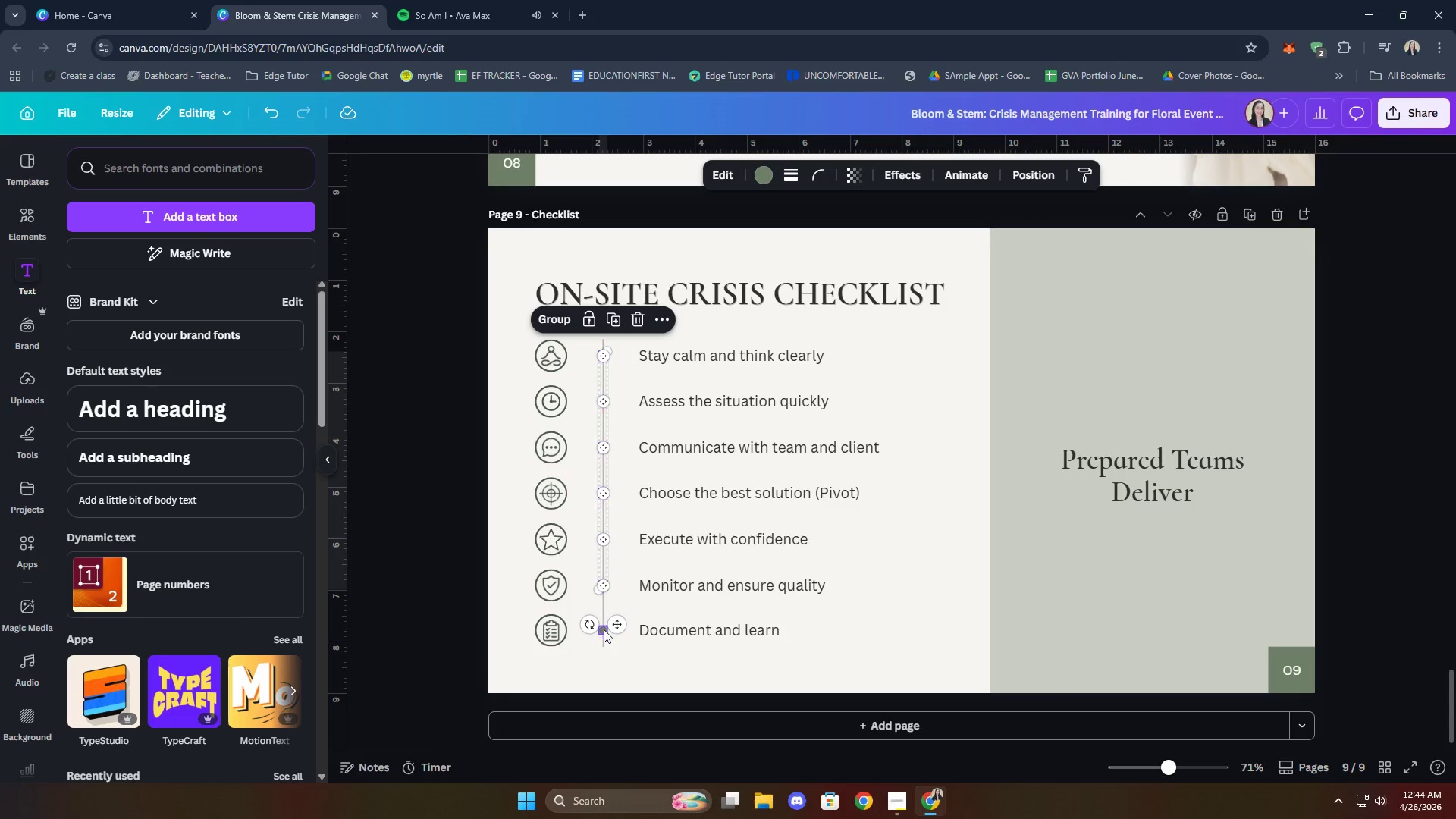 
left_click([604, 631])
 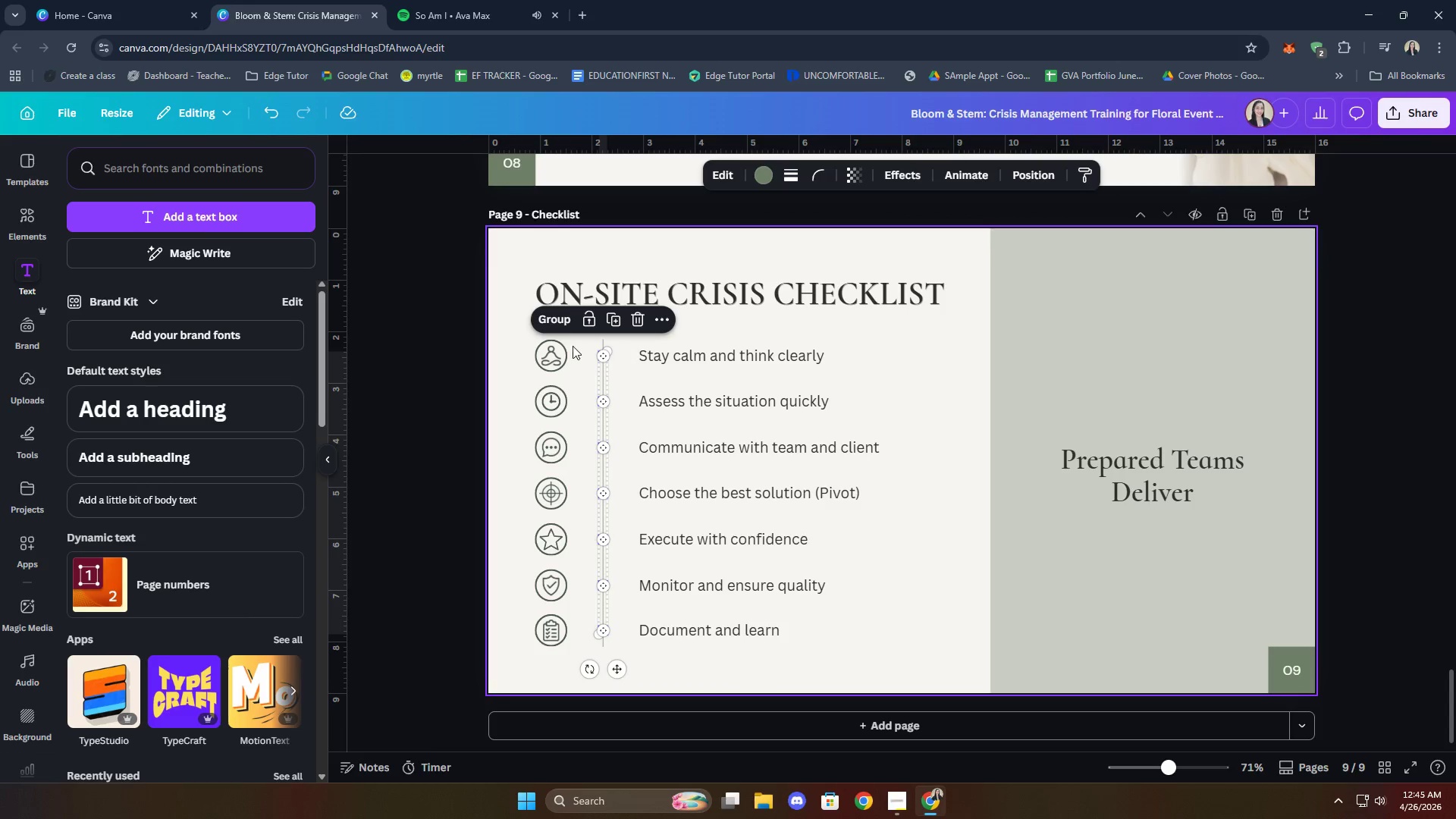 
left_click([563, 314])
 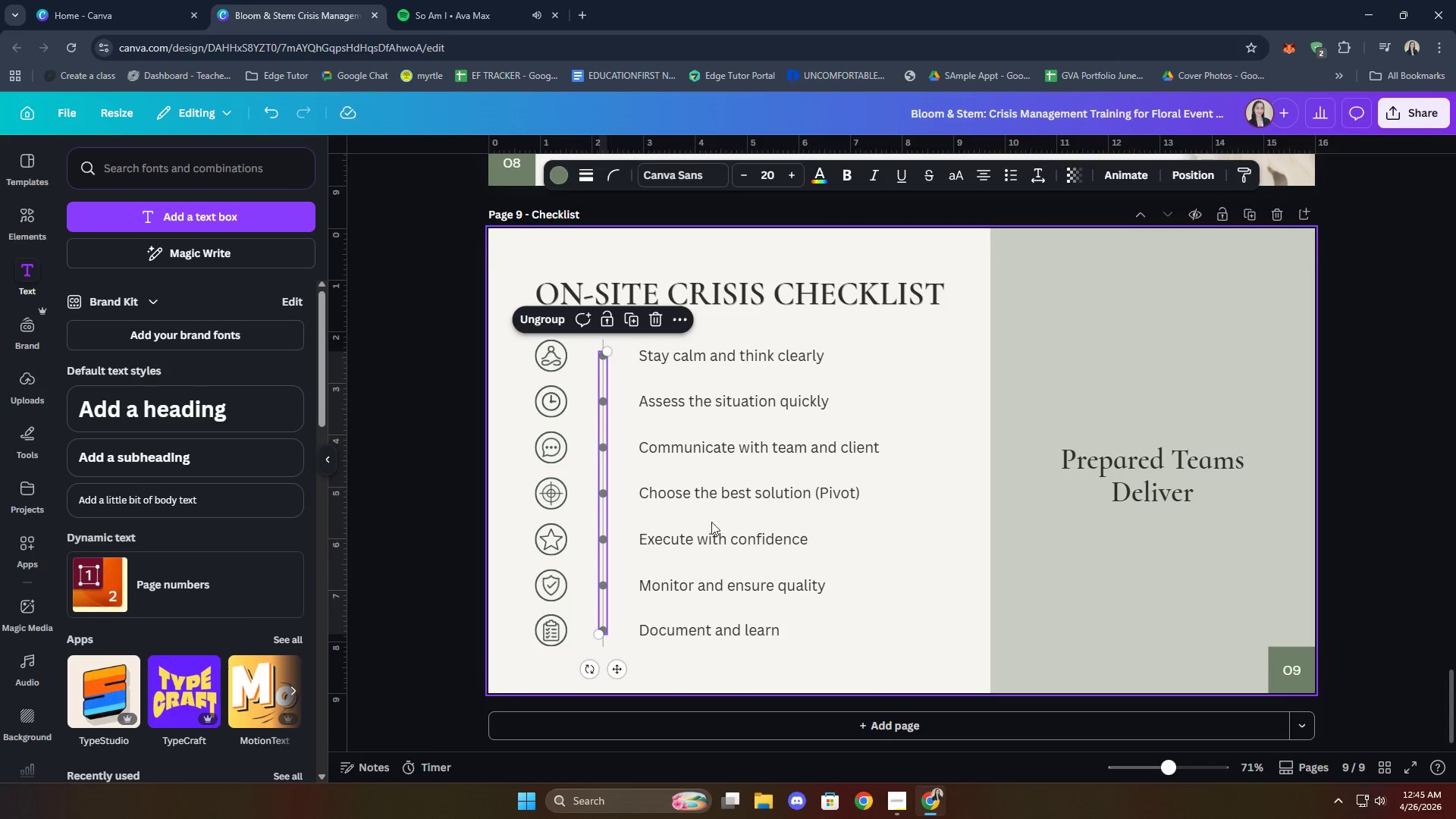 
hold_key(key=ShiftLeft, duration=1.84)
left_click([600, 640])
 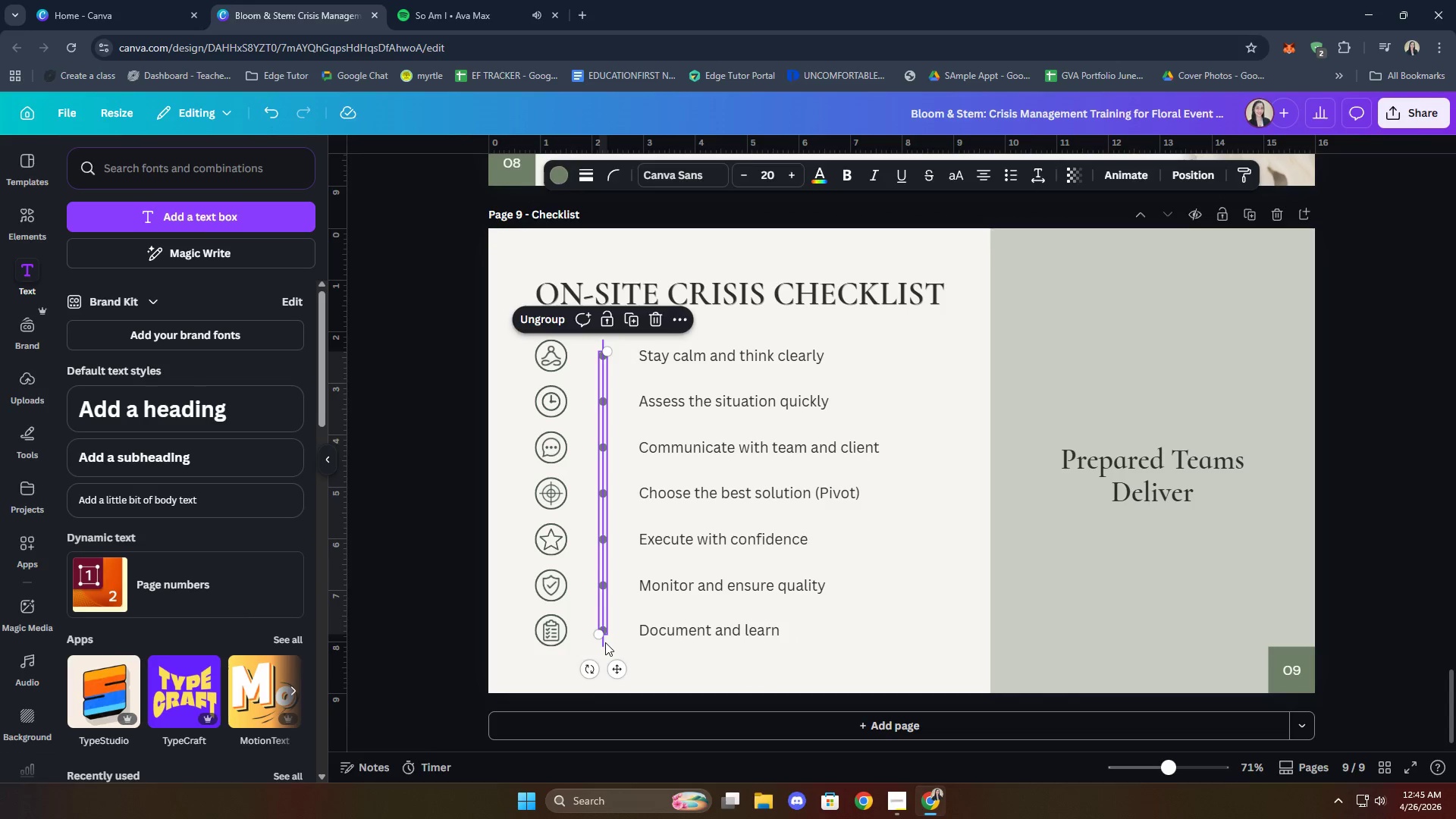 
left_click([605, 642])
 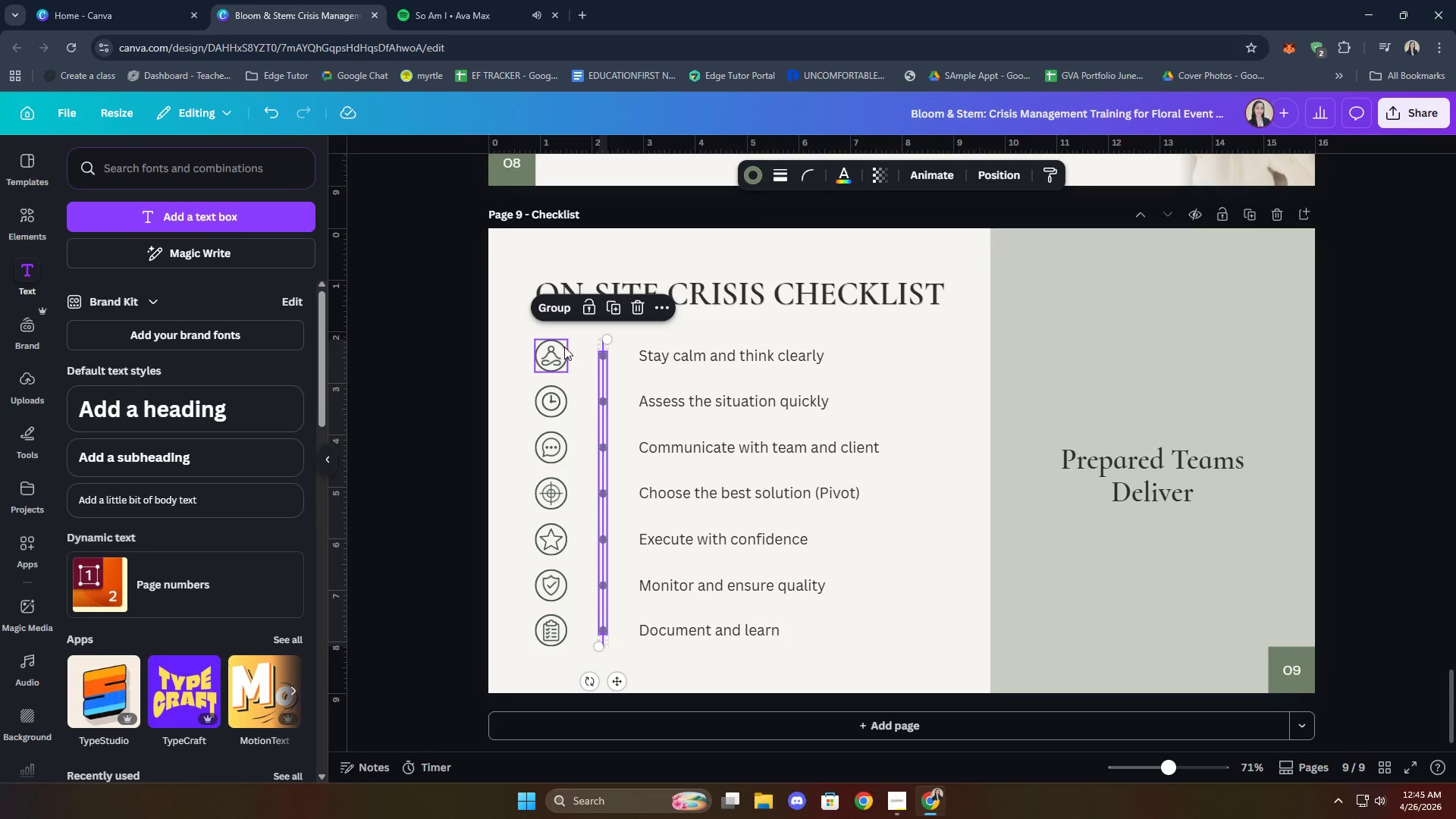 
left_click([558, 309])
 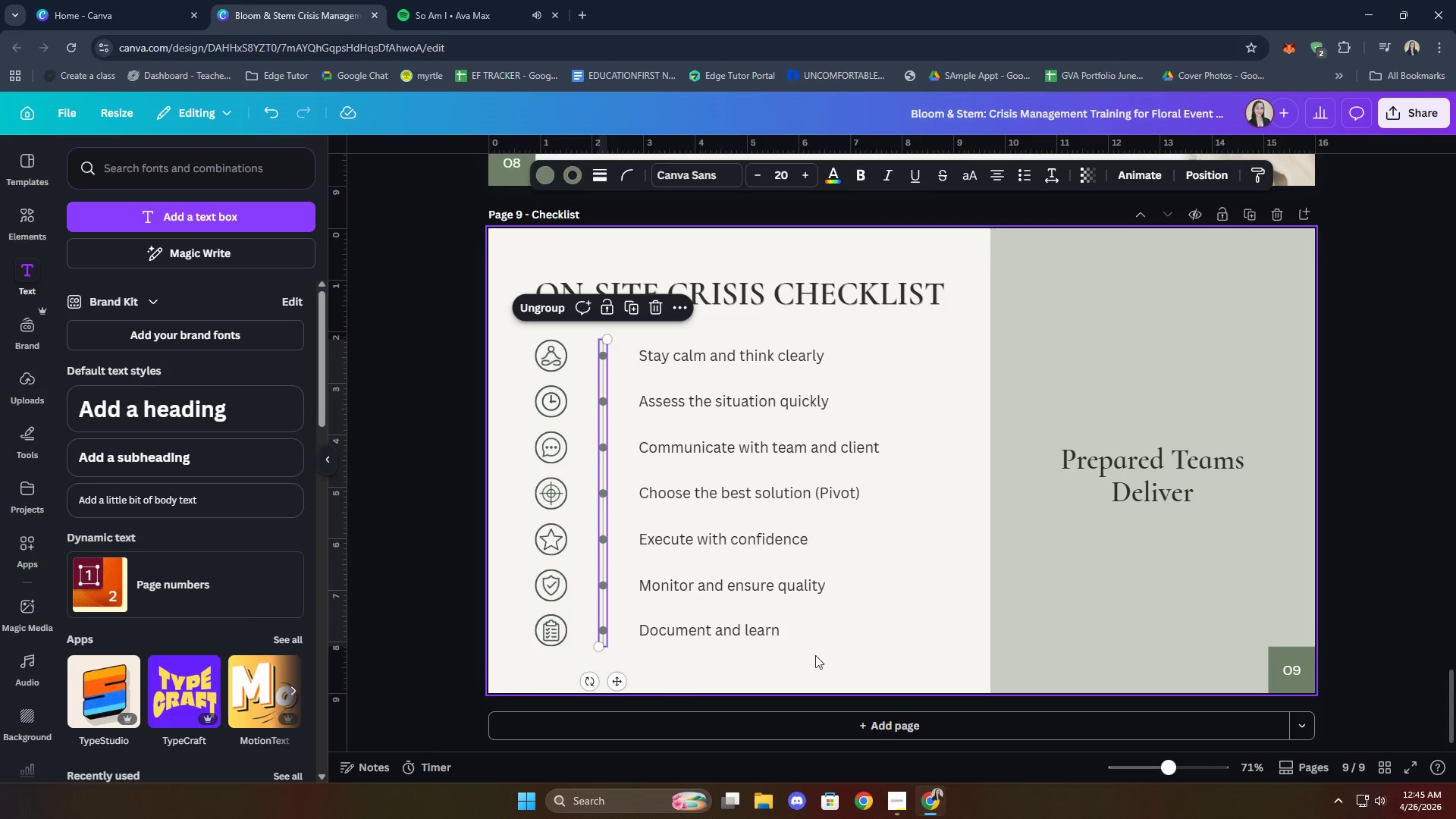 
left_click([850, 628])
 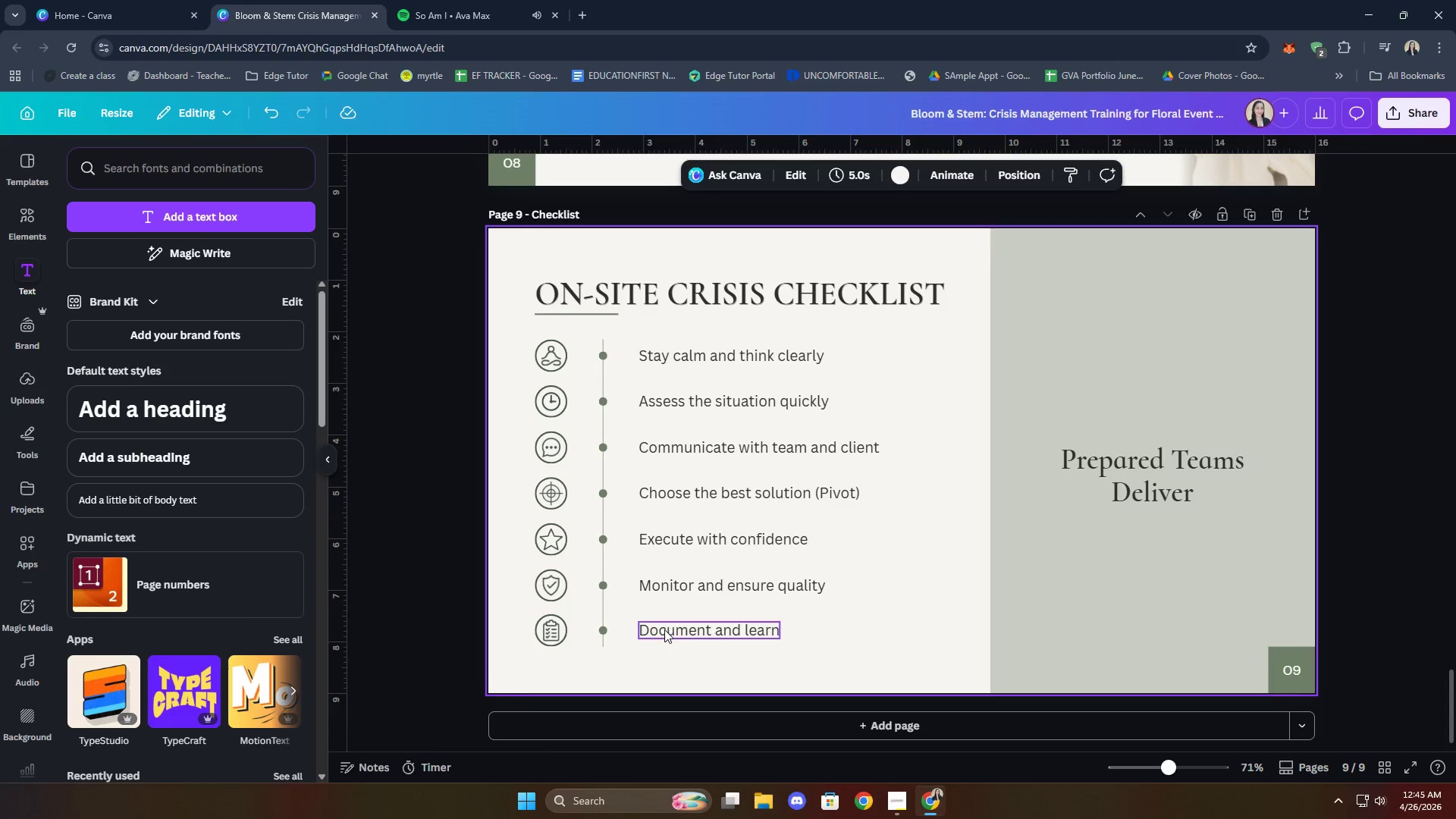 
left_click([688, 626])
 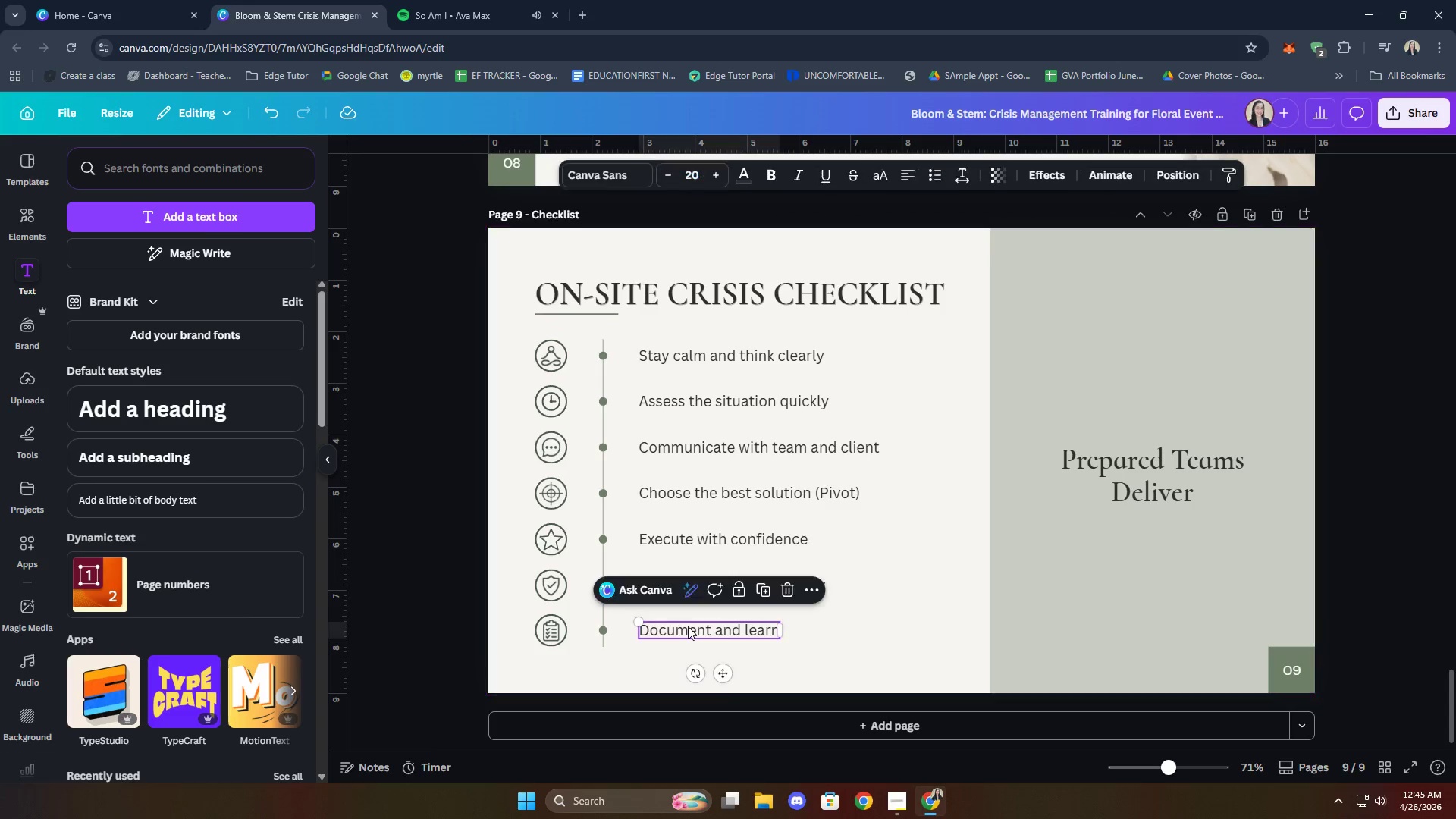 
hold_key(key=ShiftLeft, duration=0.92)
 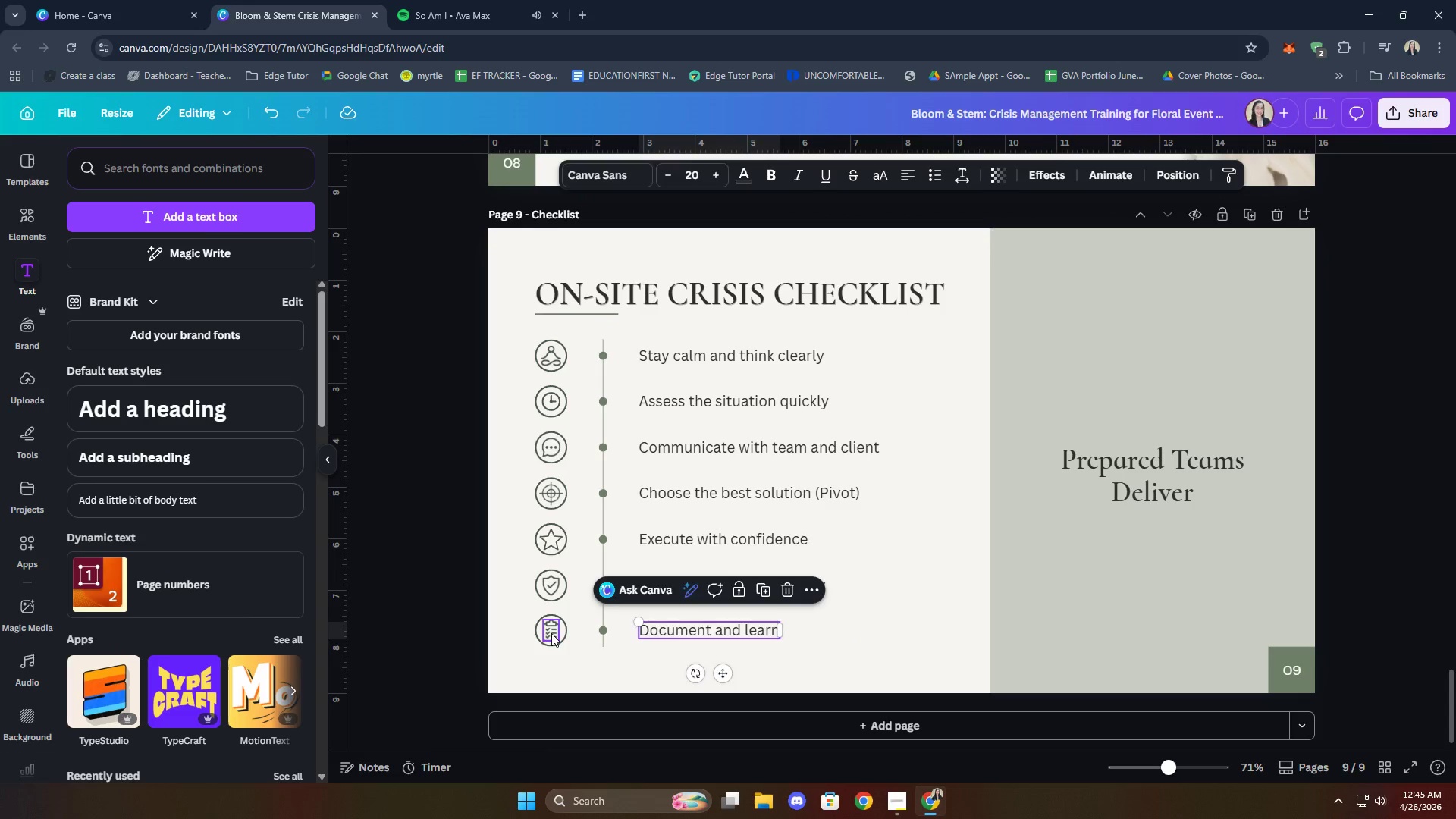 
hold_key(key=ShiftLeft, duration=1.16)
left_click([551, 633])
 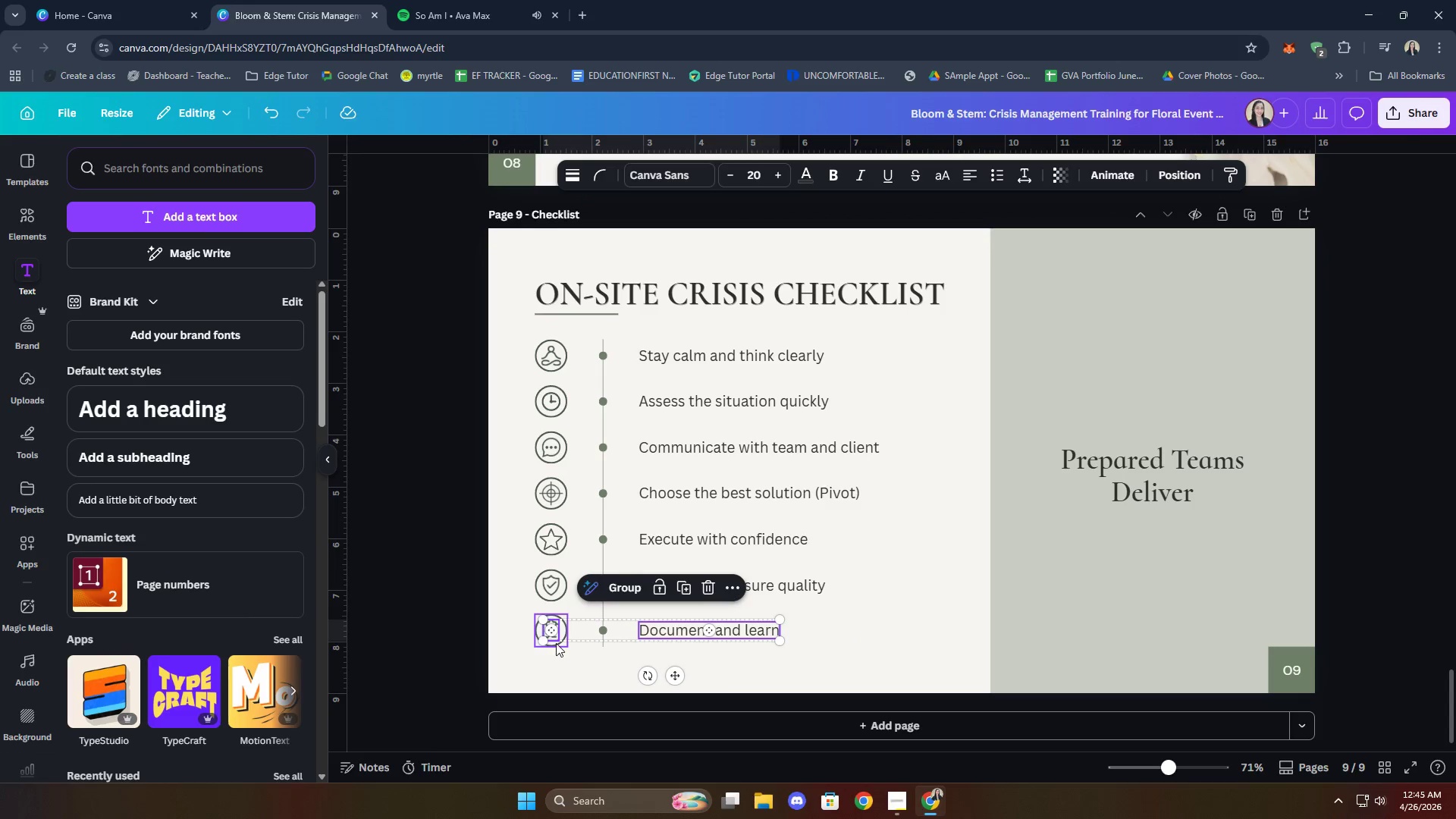 
left_click([556, 643])
 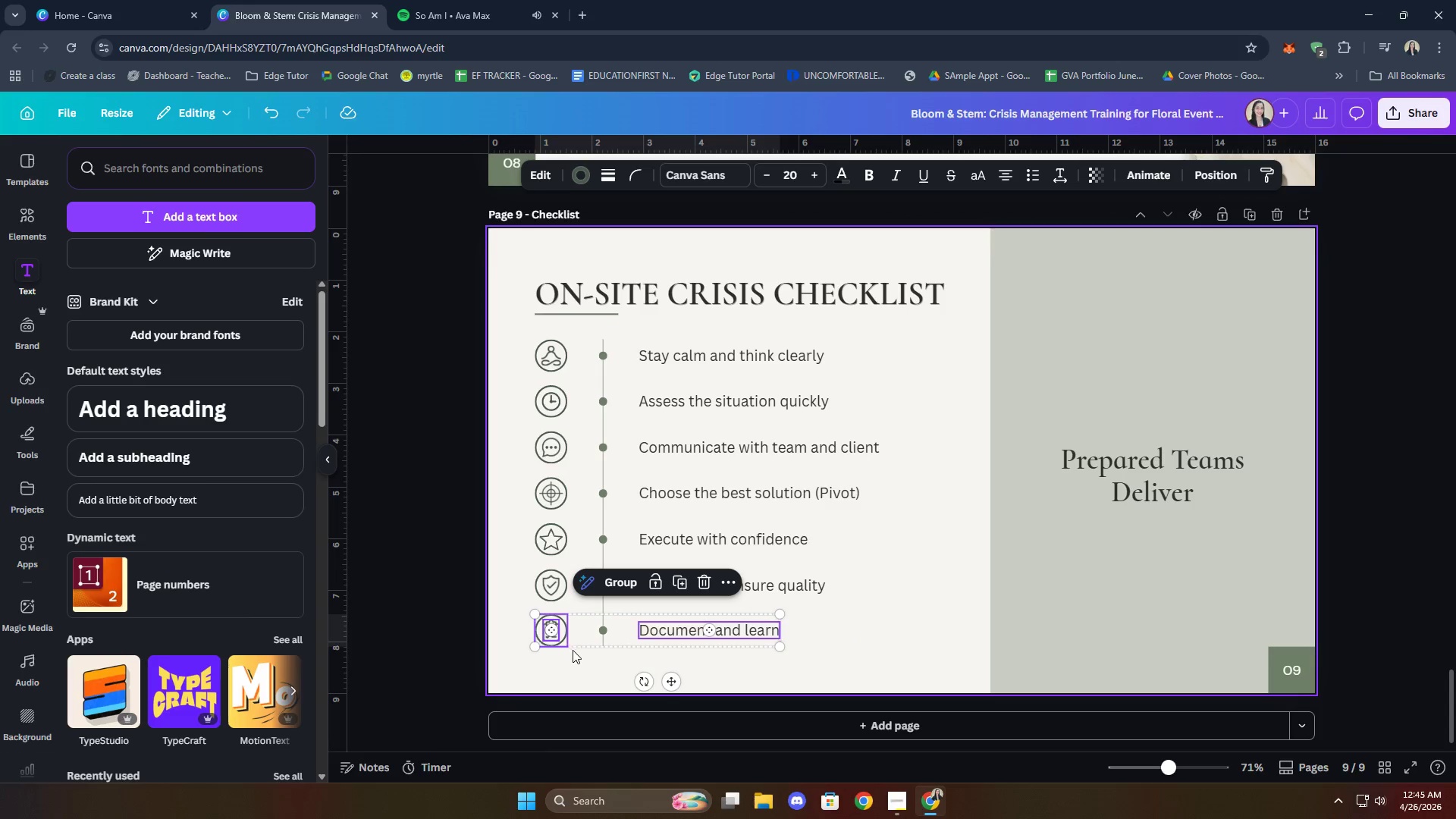 
left_click([582, 660])
 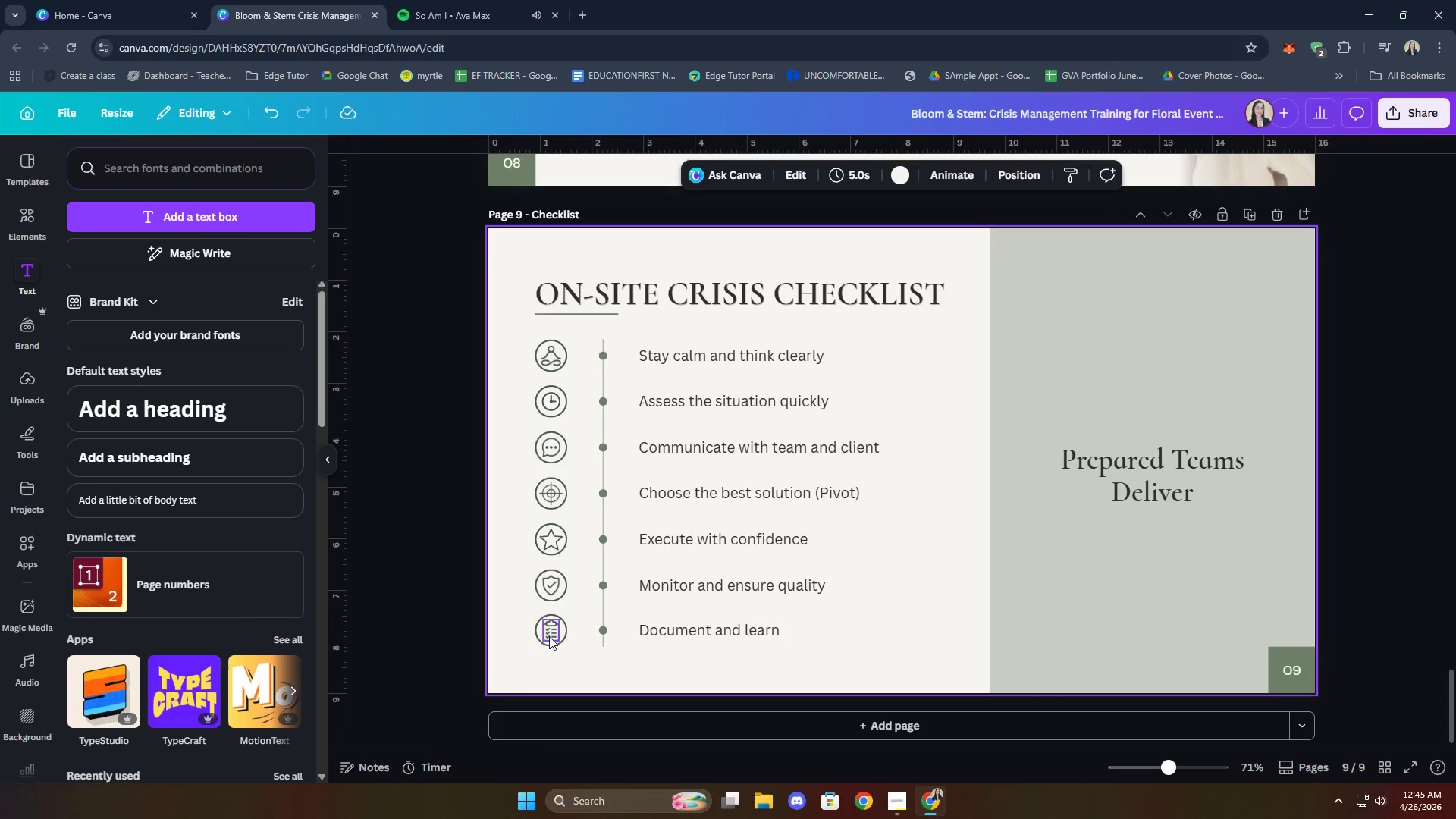 
hold_key(key=ShiftLeft, duration=1.73)
left_click([548, 634])
 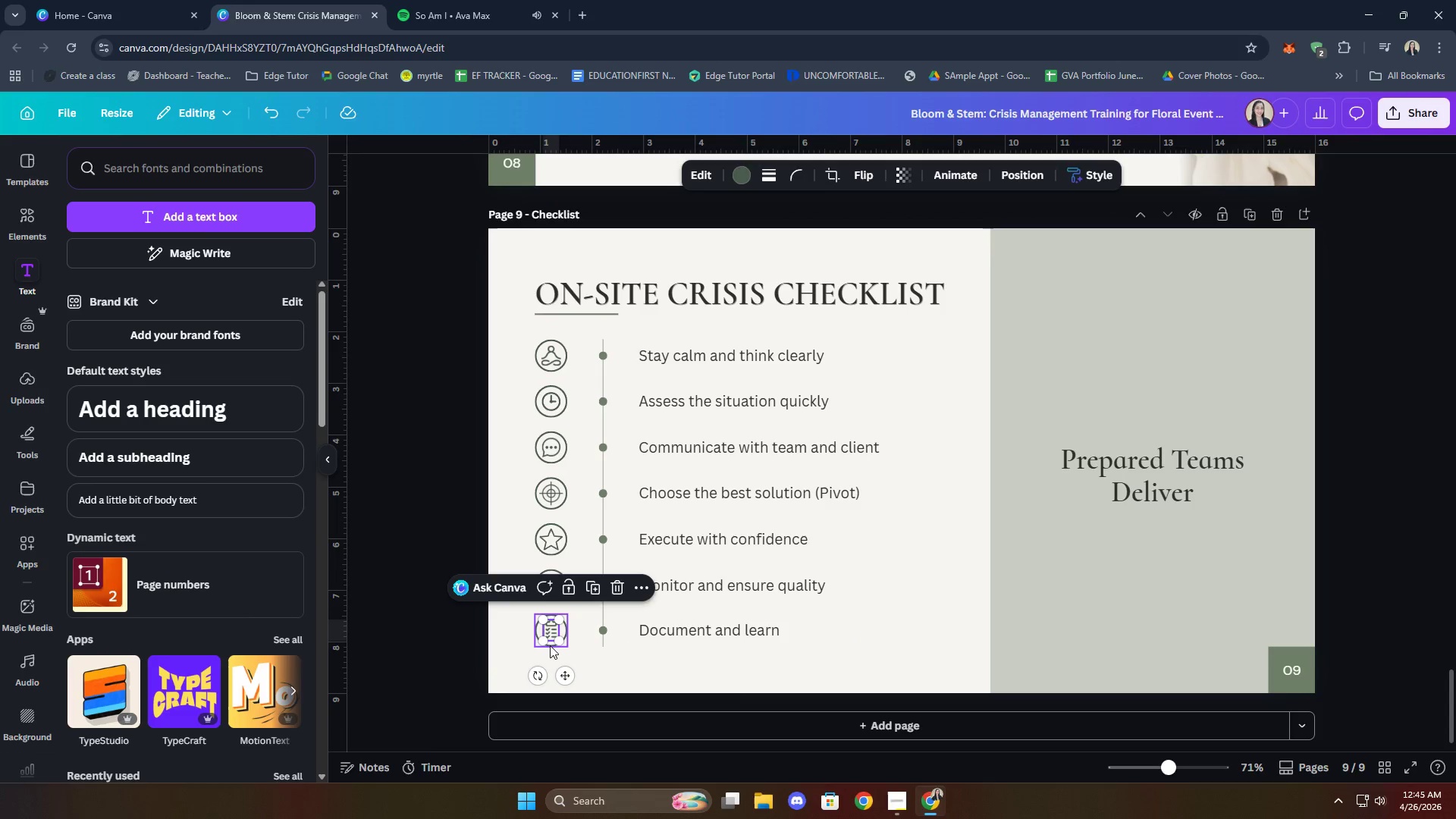 
left_click([550, 645])
 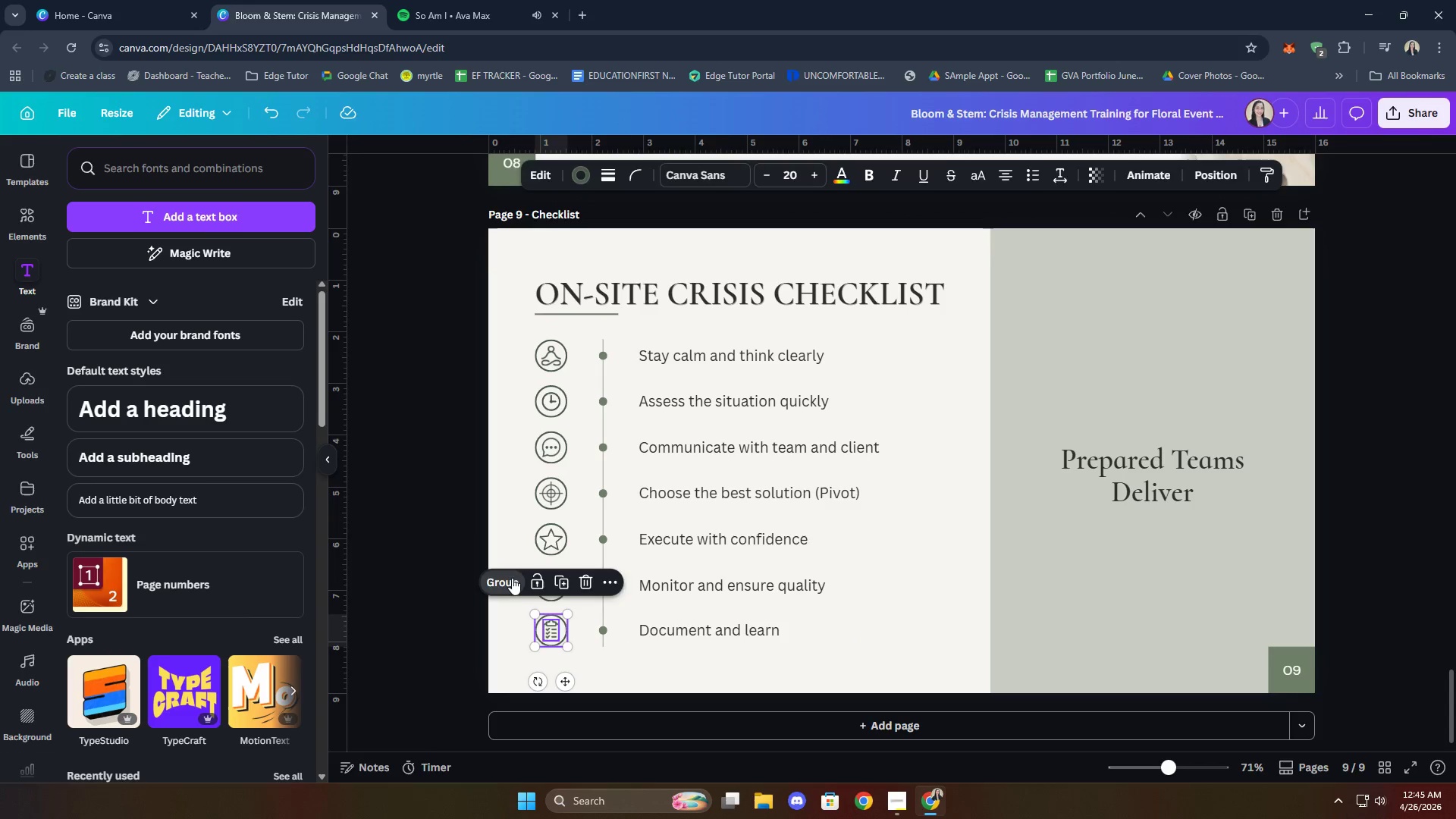 
double_click([592, 651])
 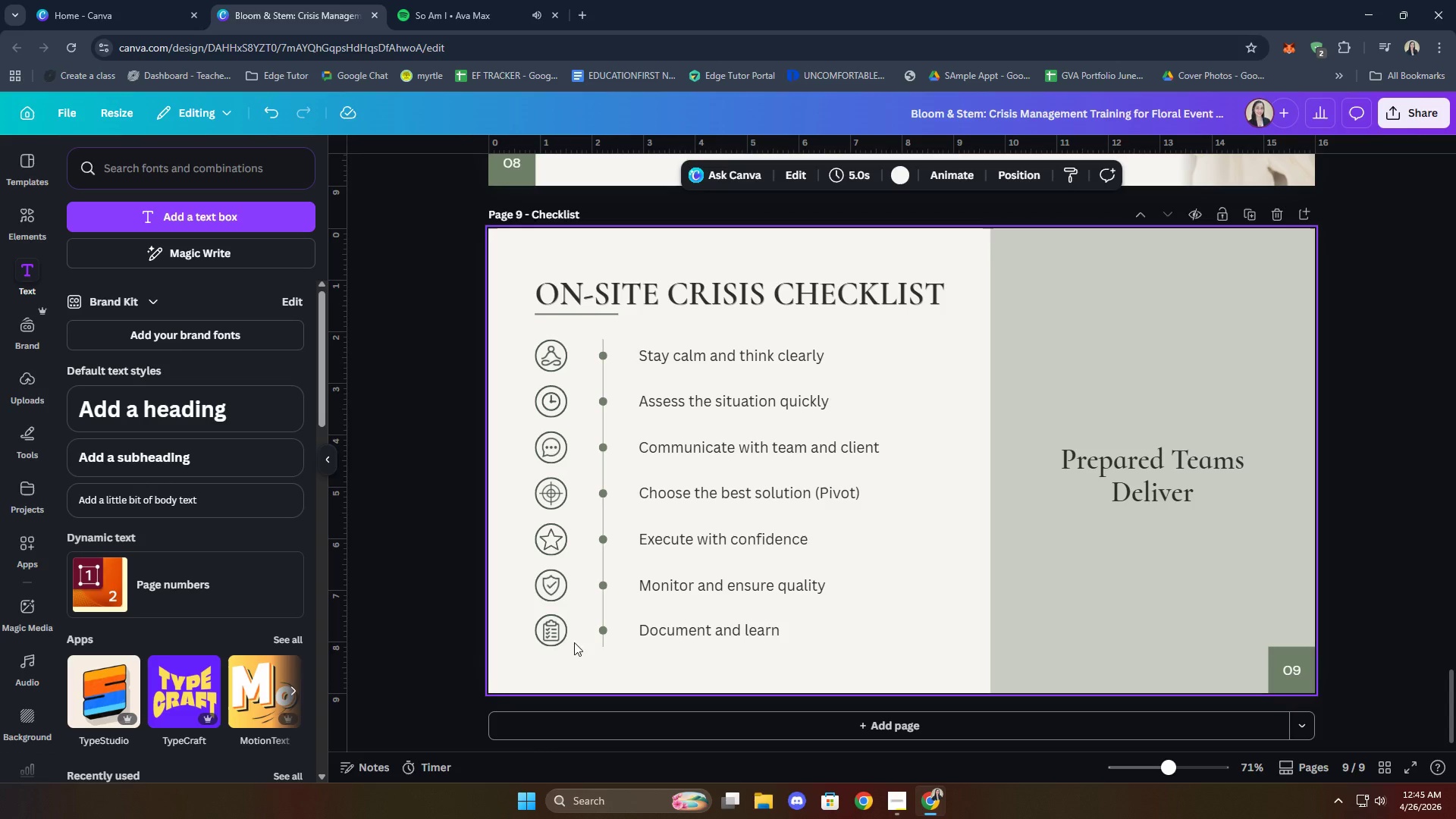 
hold_key(key=ShiftLeft, duration=3.75)
double_click([548, 600])
 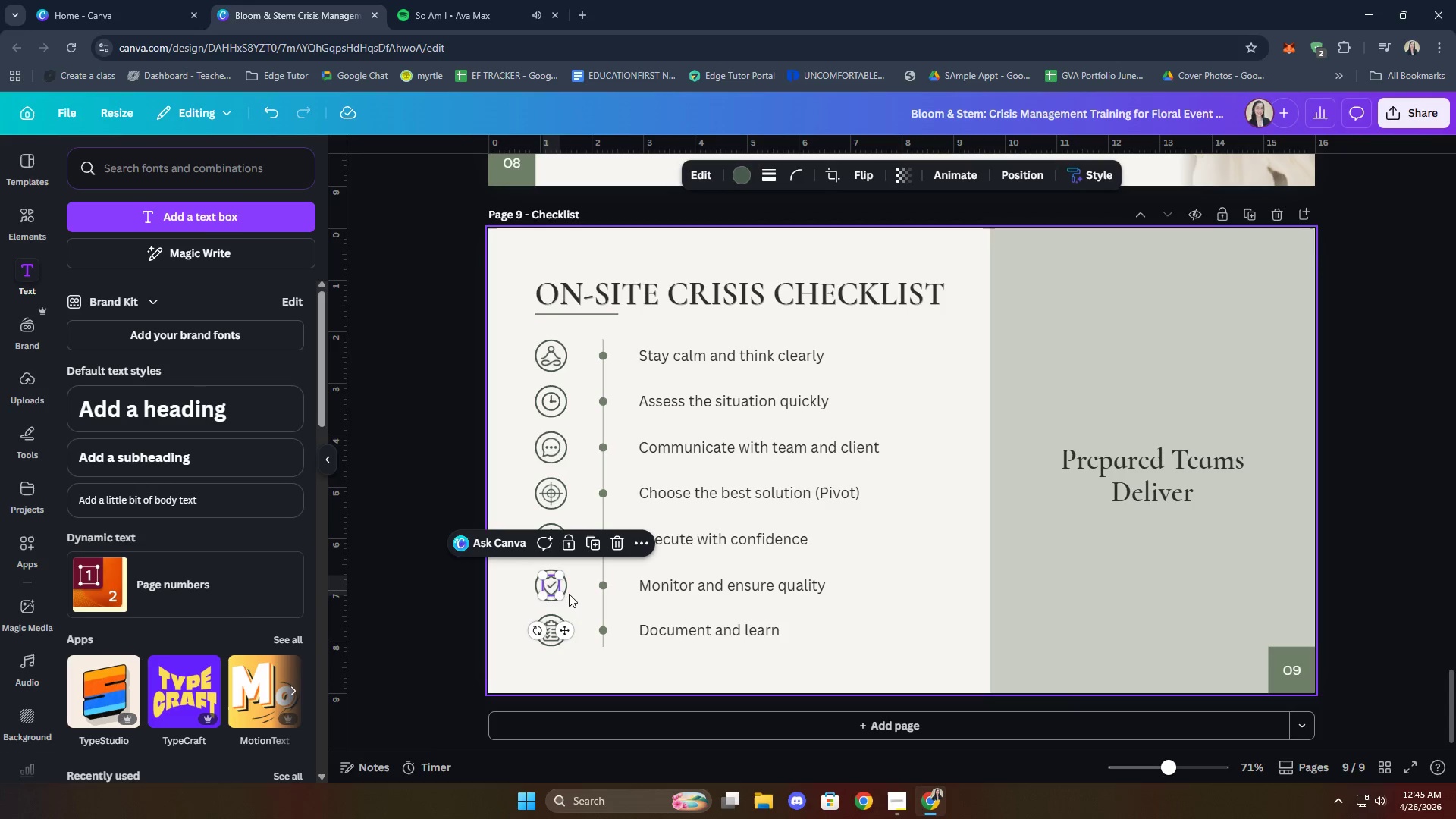 
left_click([567, 592])
 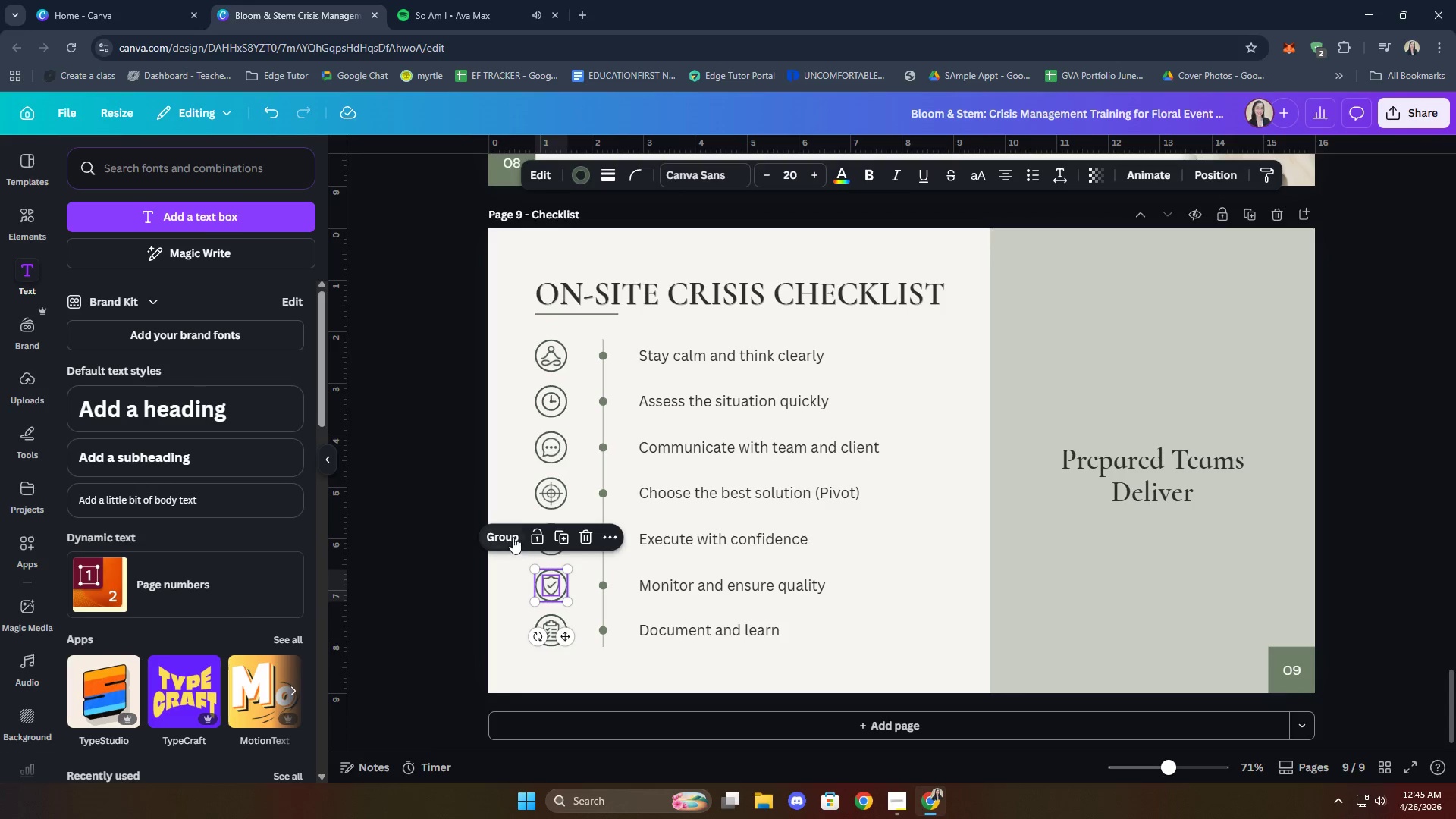 
left_click([511, 536])
 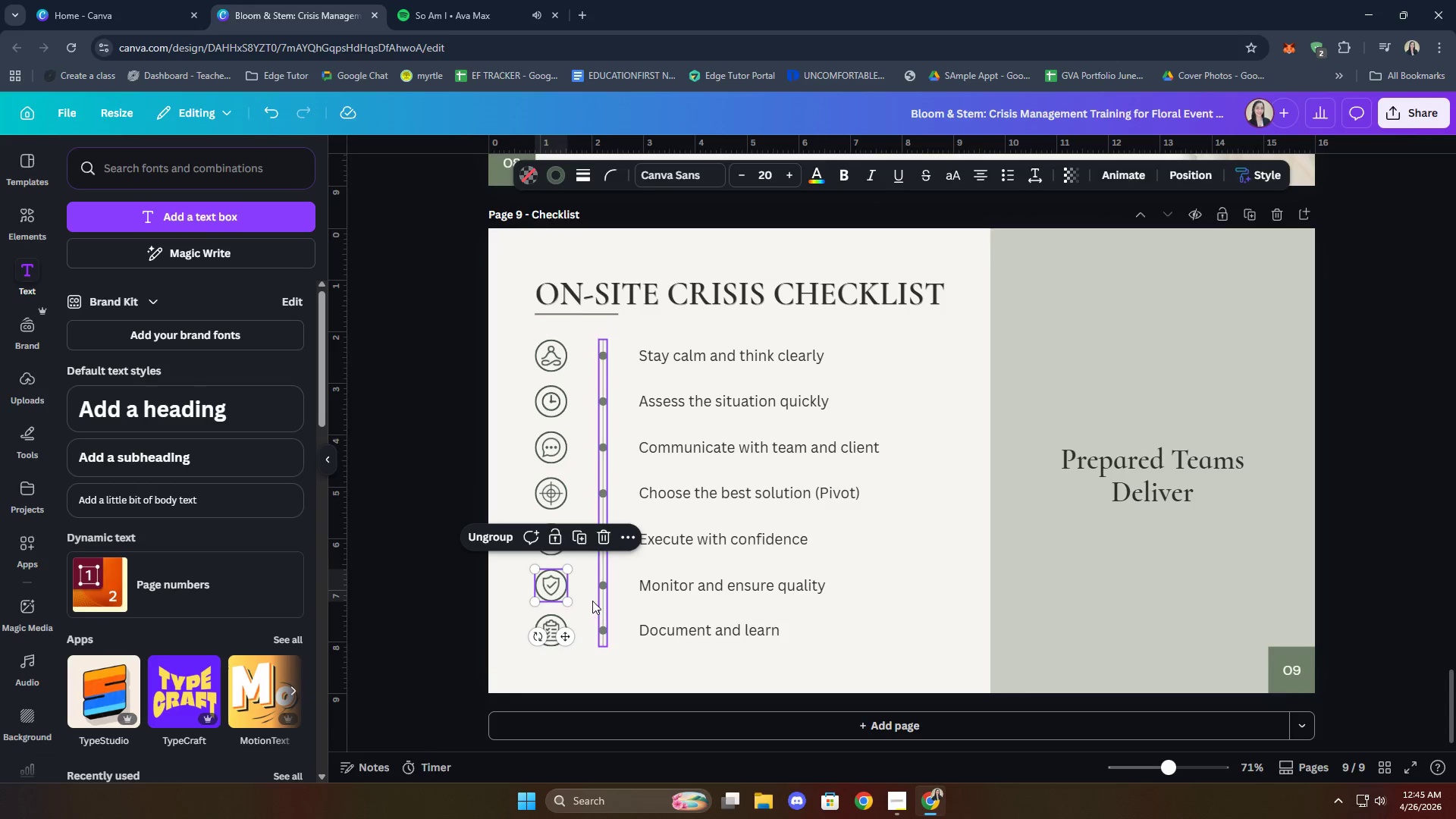 
left_click([592, 600])
 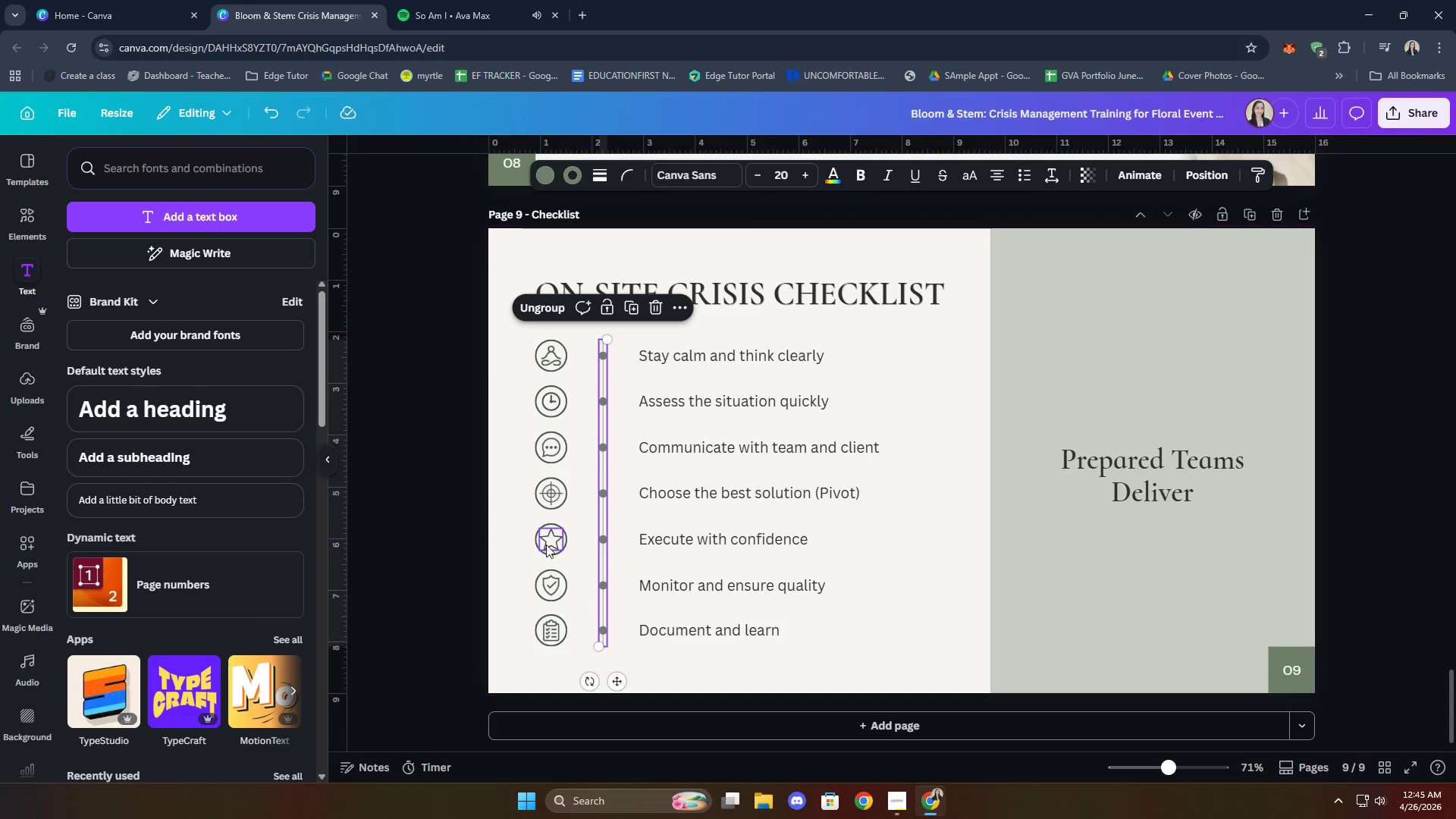 
hold_key(key=ShiftLeft, duration=0.97)
 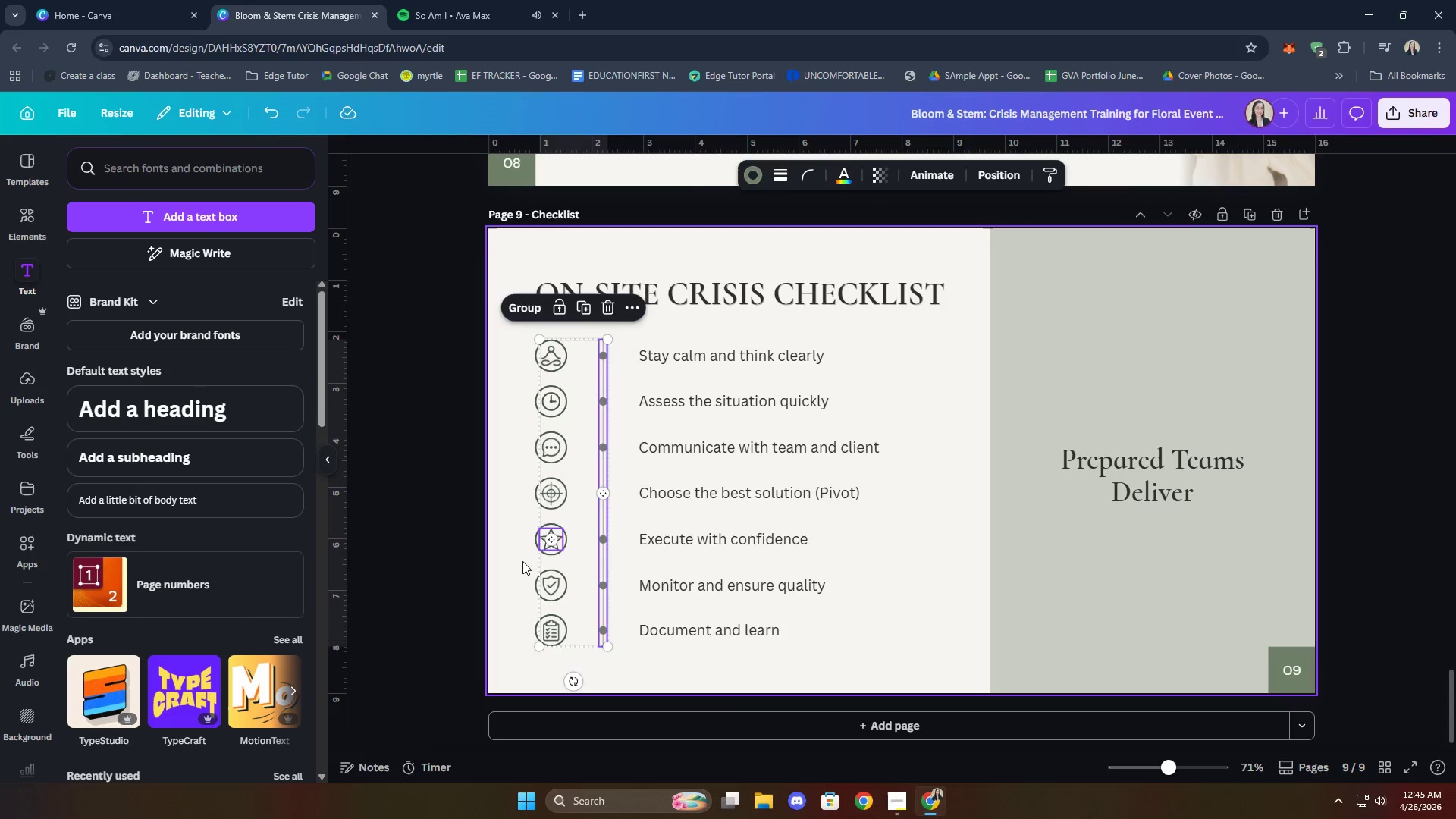 
left_click([522, 561])
 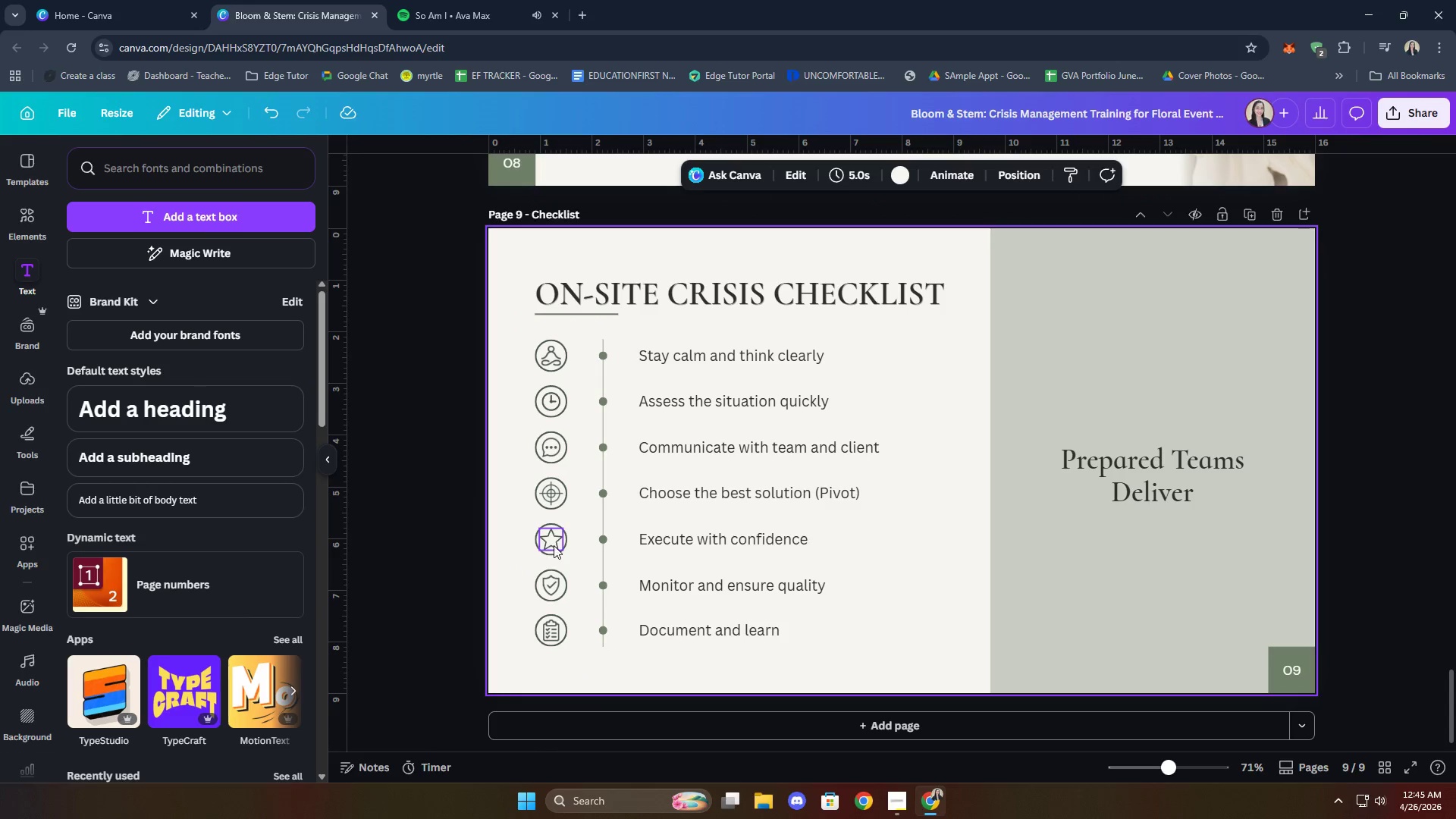 
left_click([554, 544])
 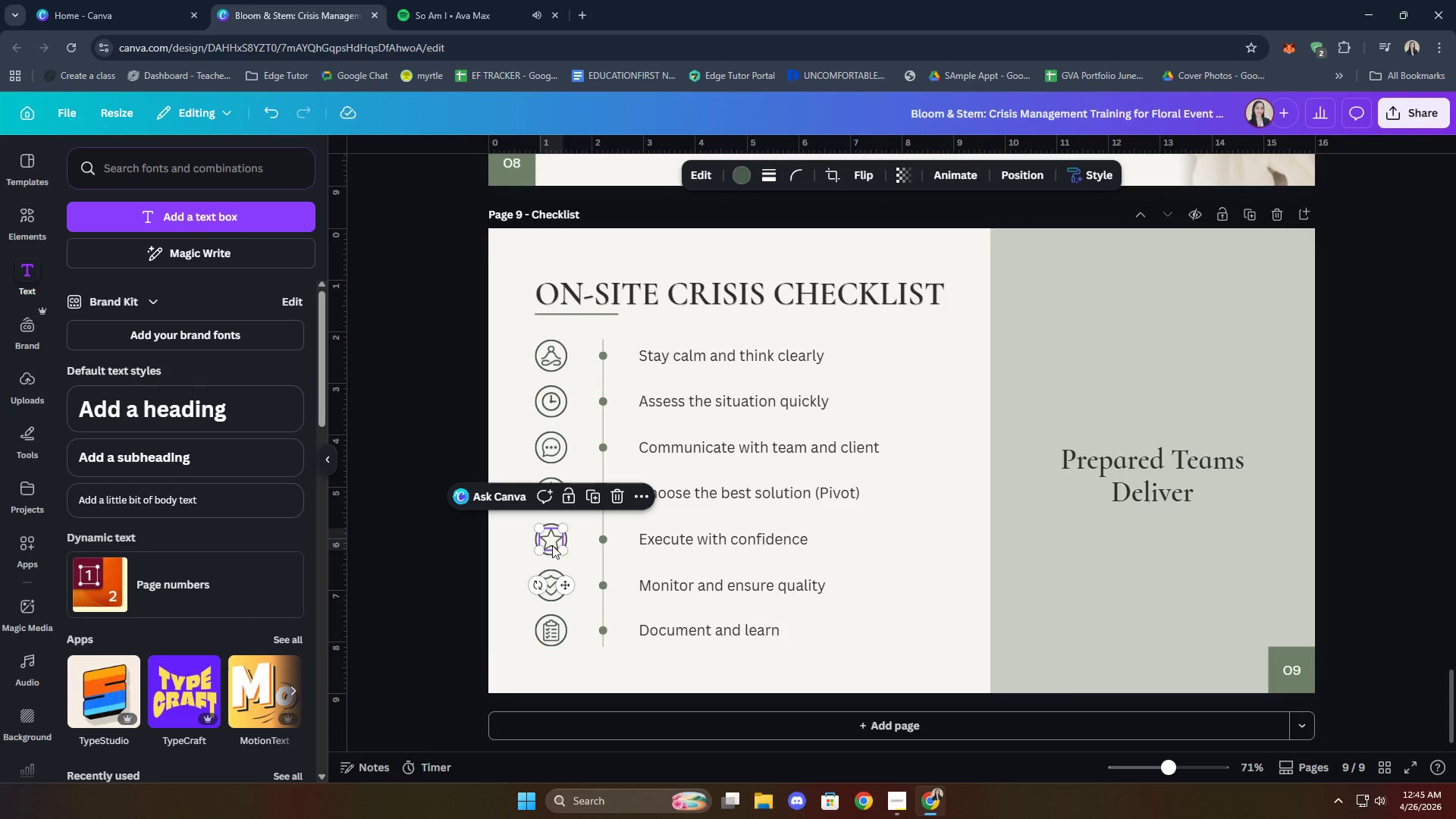 
hold_key(key=ShiftLeft, duration=0.72)
left_click([546, 554])
 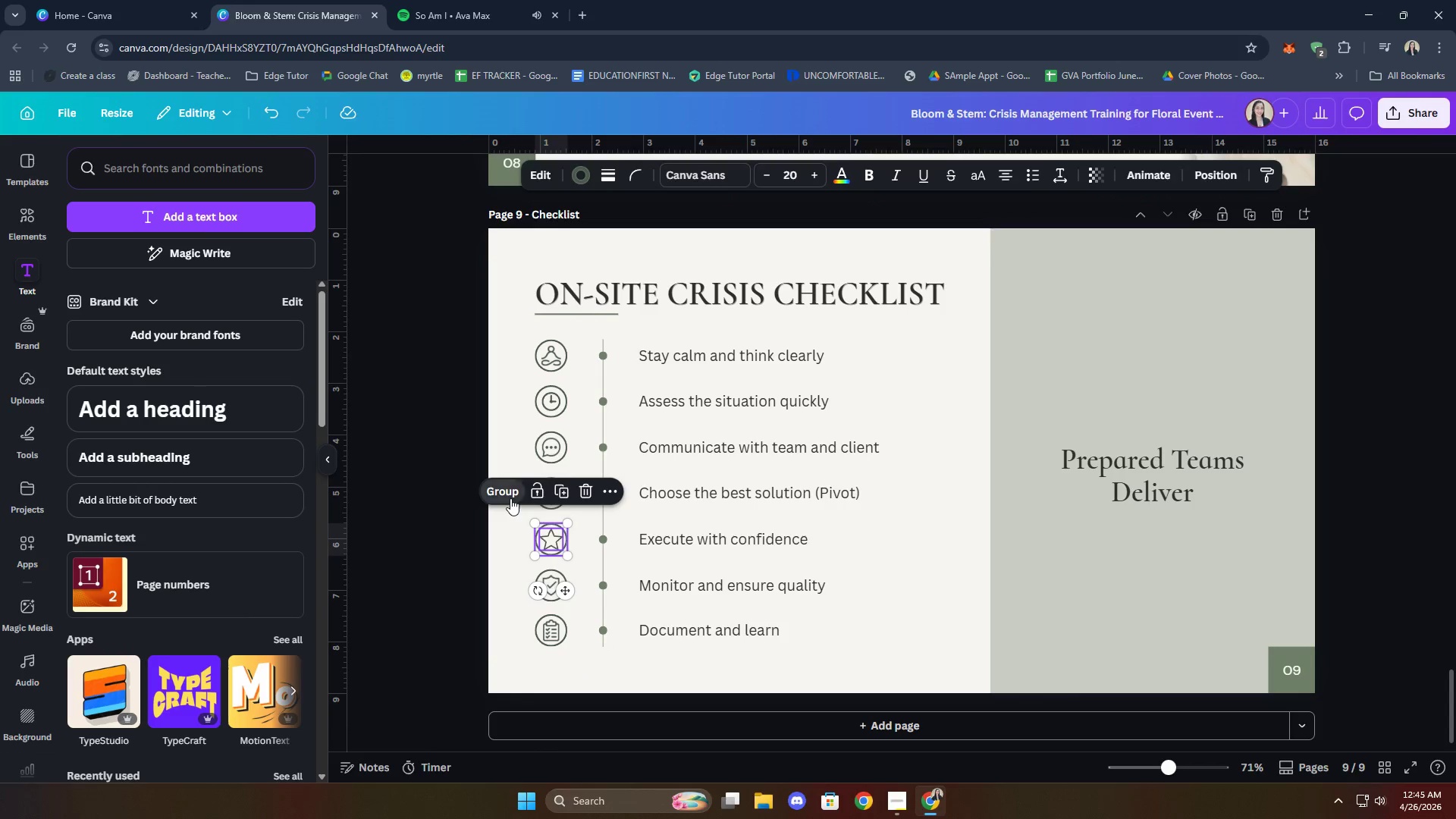 
double_click([511, 541])
 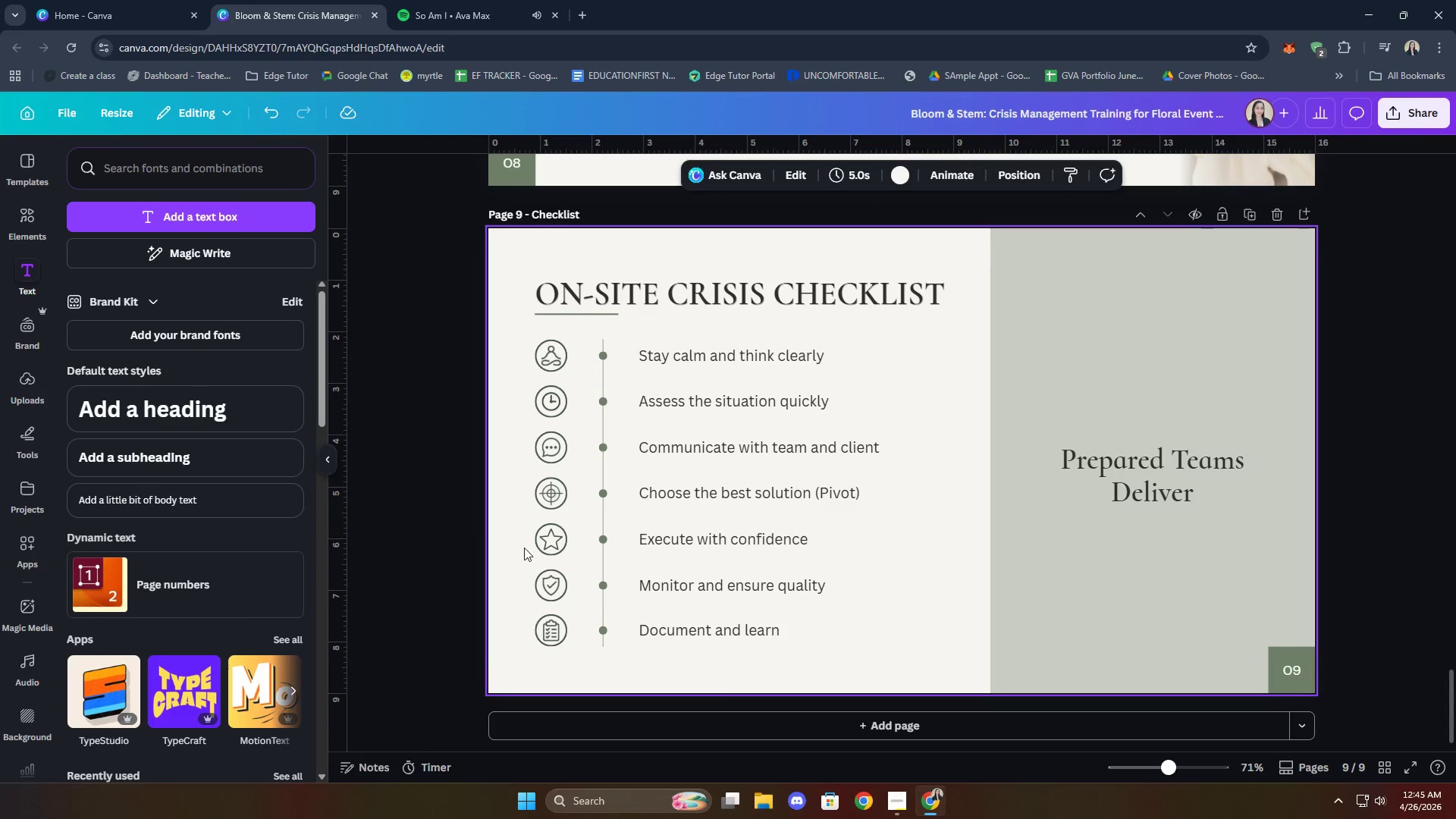 
scroll: coordinate [529, 550], scroll_direction: up, amount: 1.0
 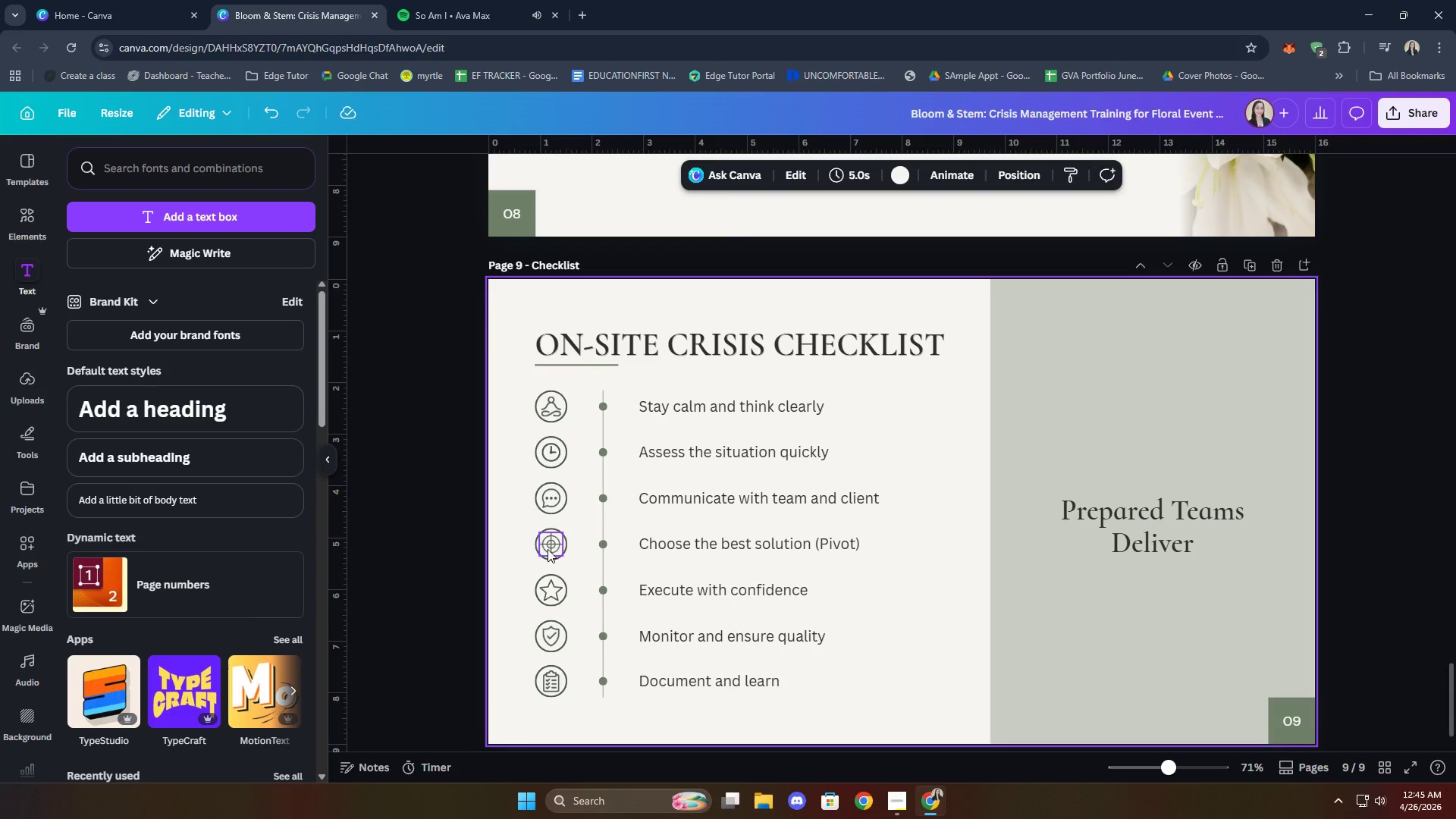 
hold_key(key=ShiftLeft, duration=0.88)
left_click([550, 548])
 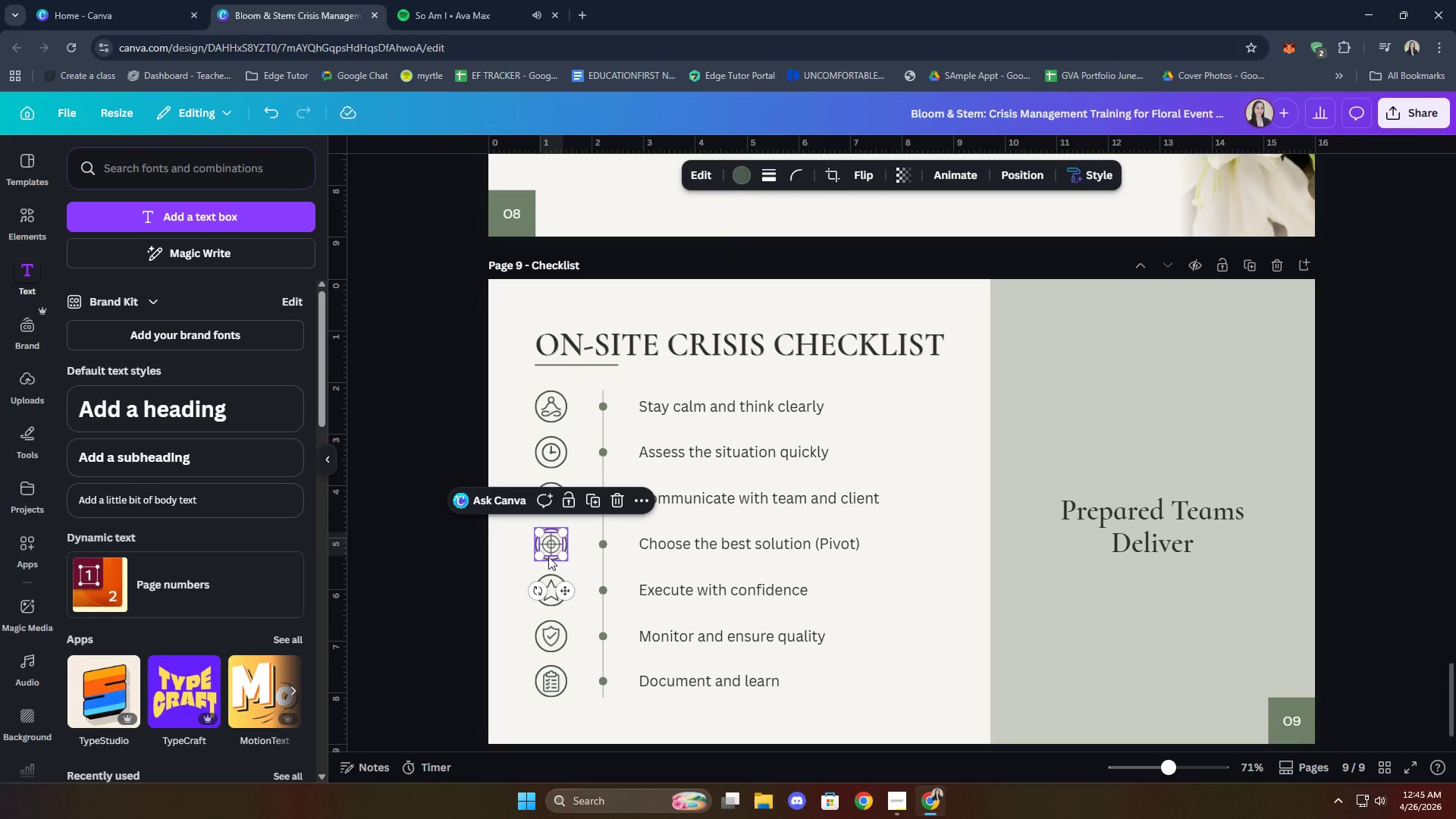 
left_click([548, 557])
 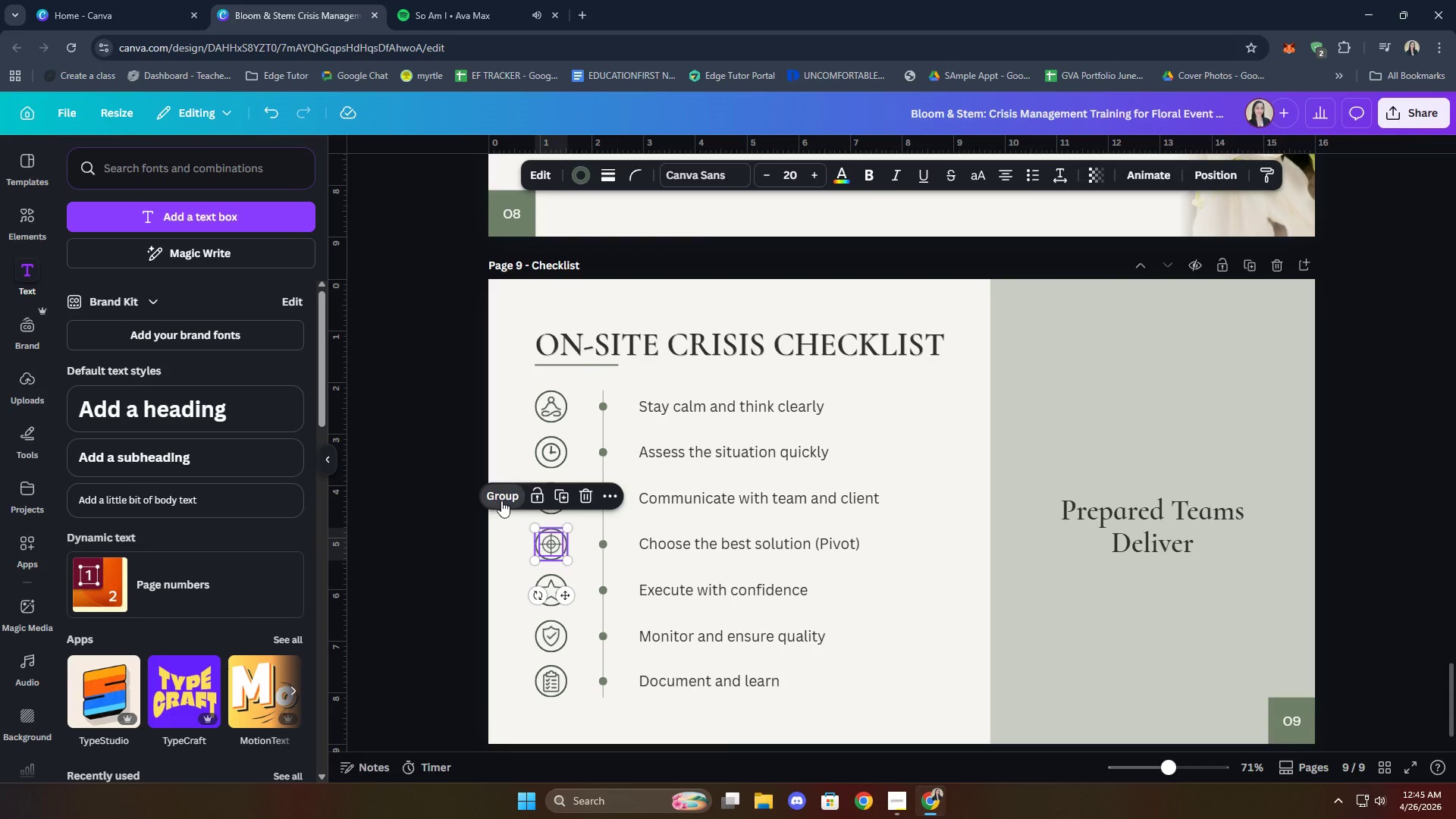 
double_click([503, 544])
 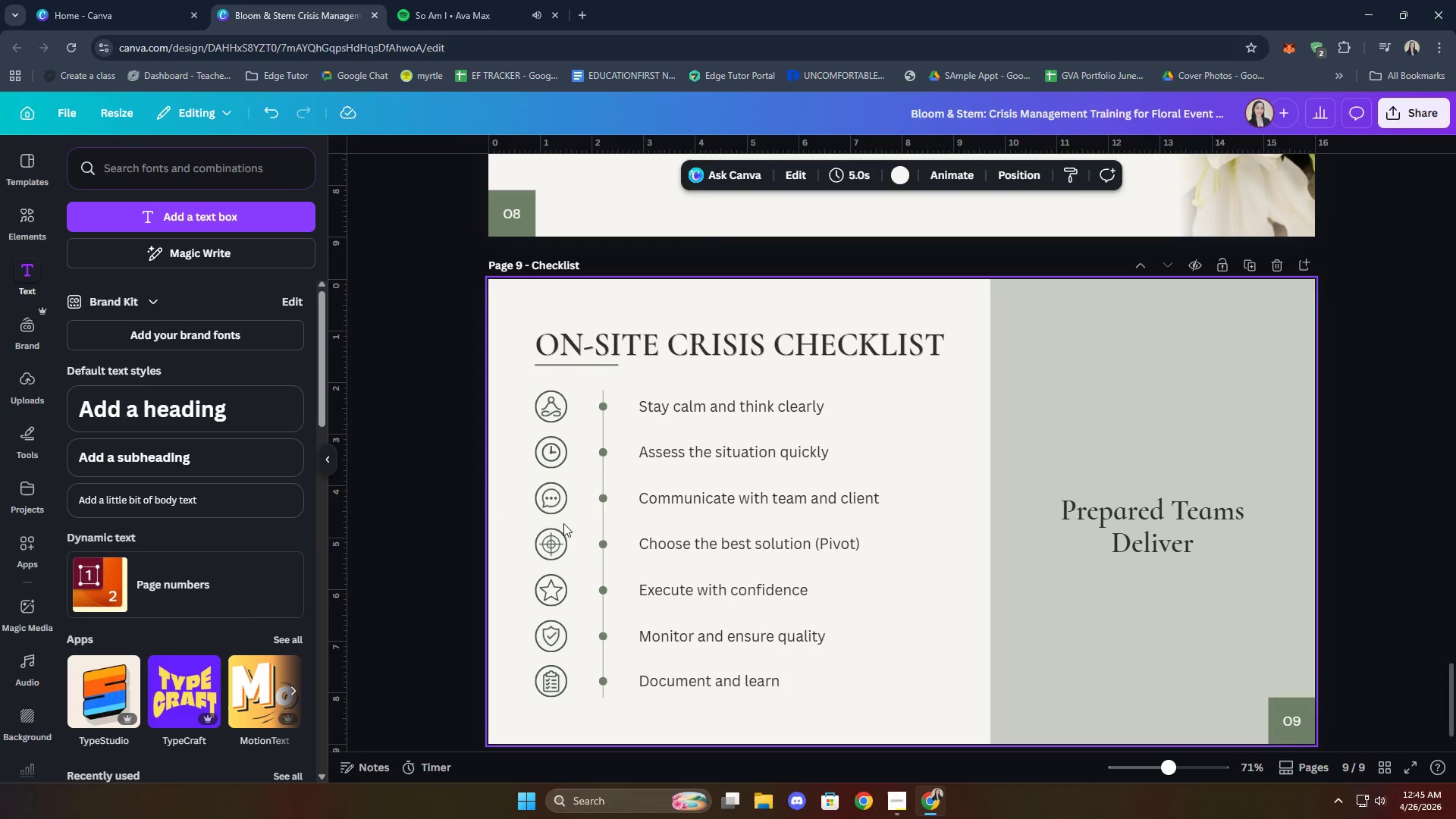 
hold_key(key=ShiftLeft, duration=1.84)
left_click([554, 499])
 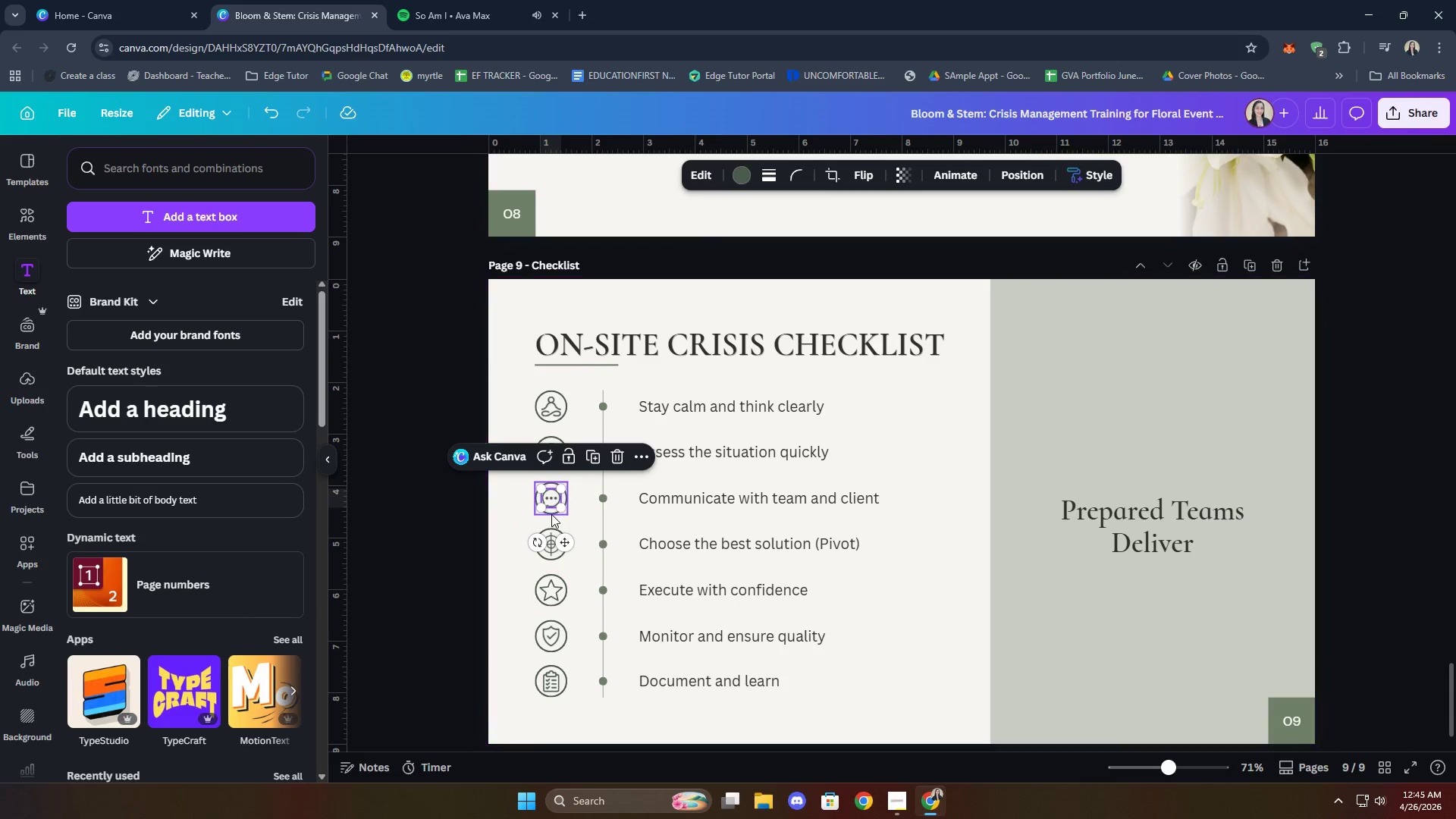 
left_click([551, 514])
 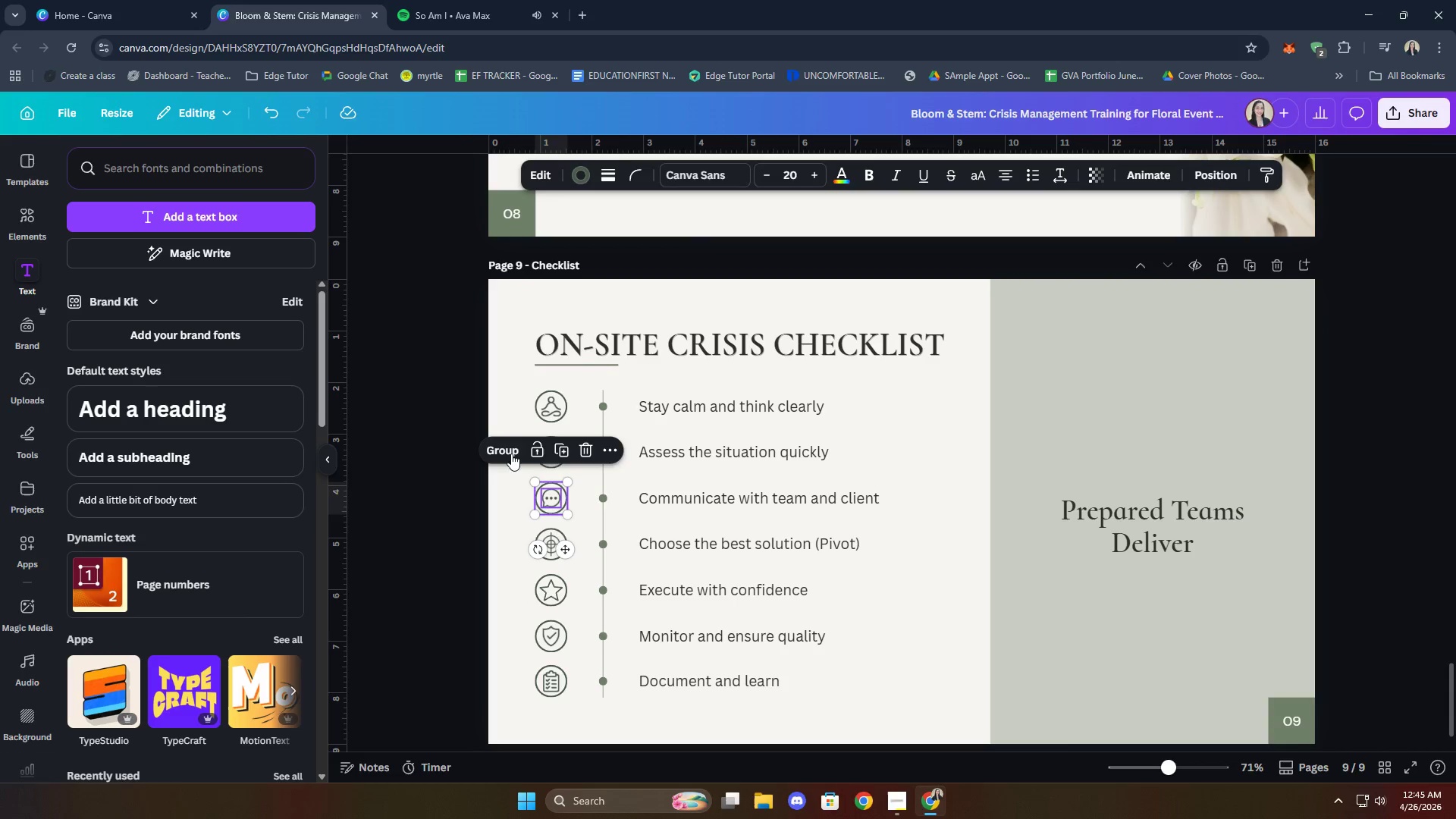 
left_click([501, 444])
 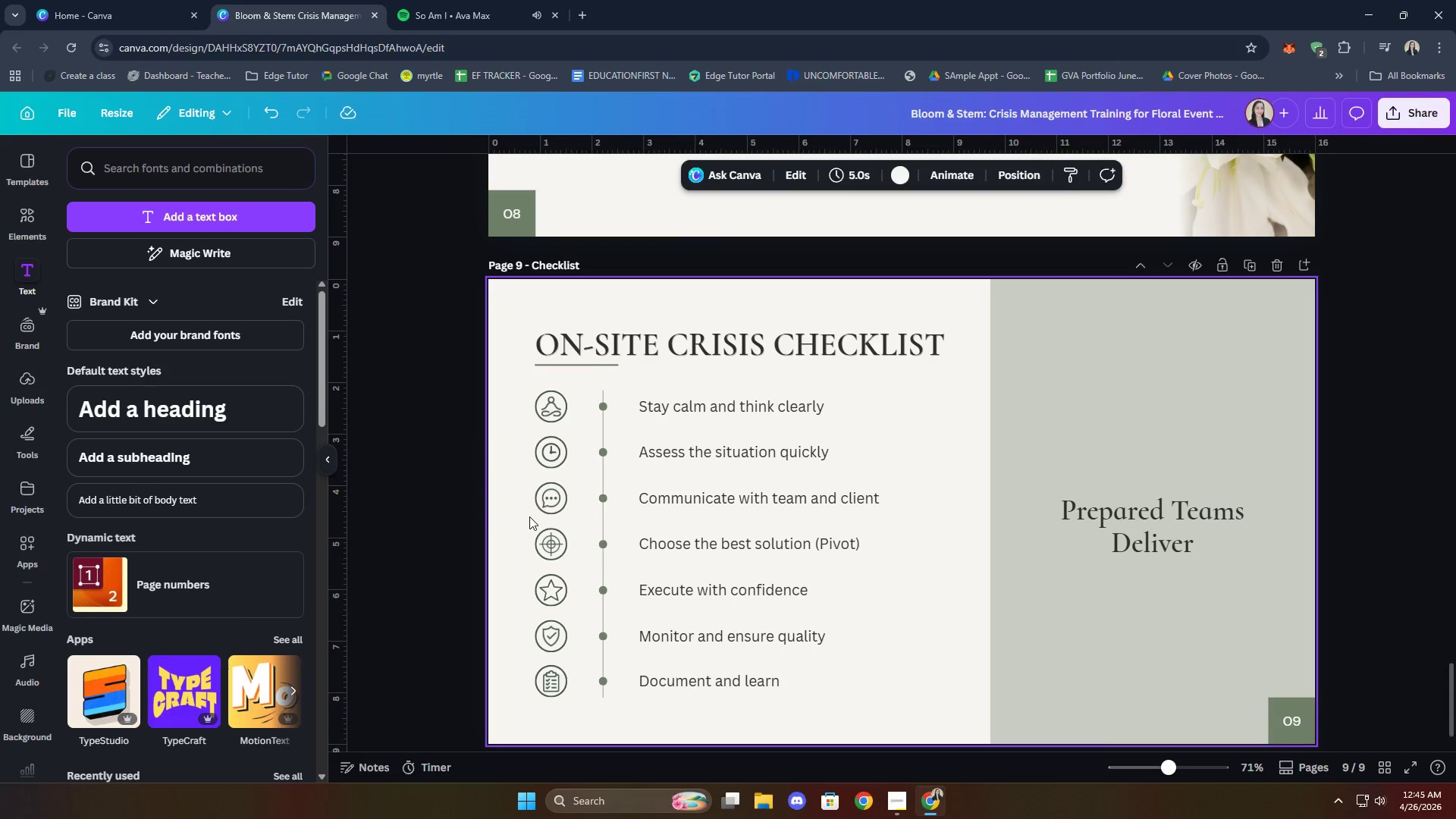 
hold_key(key=ShiftLeft, duration=1.3)
left_click([549, 459])
 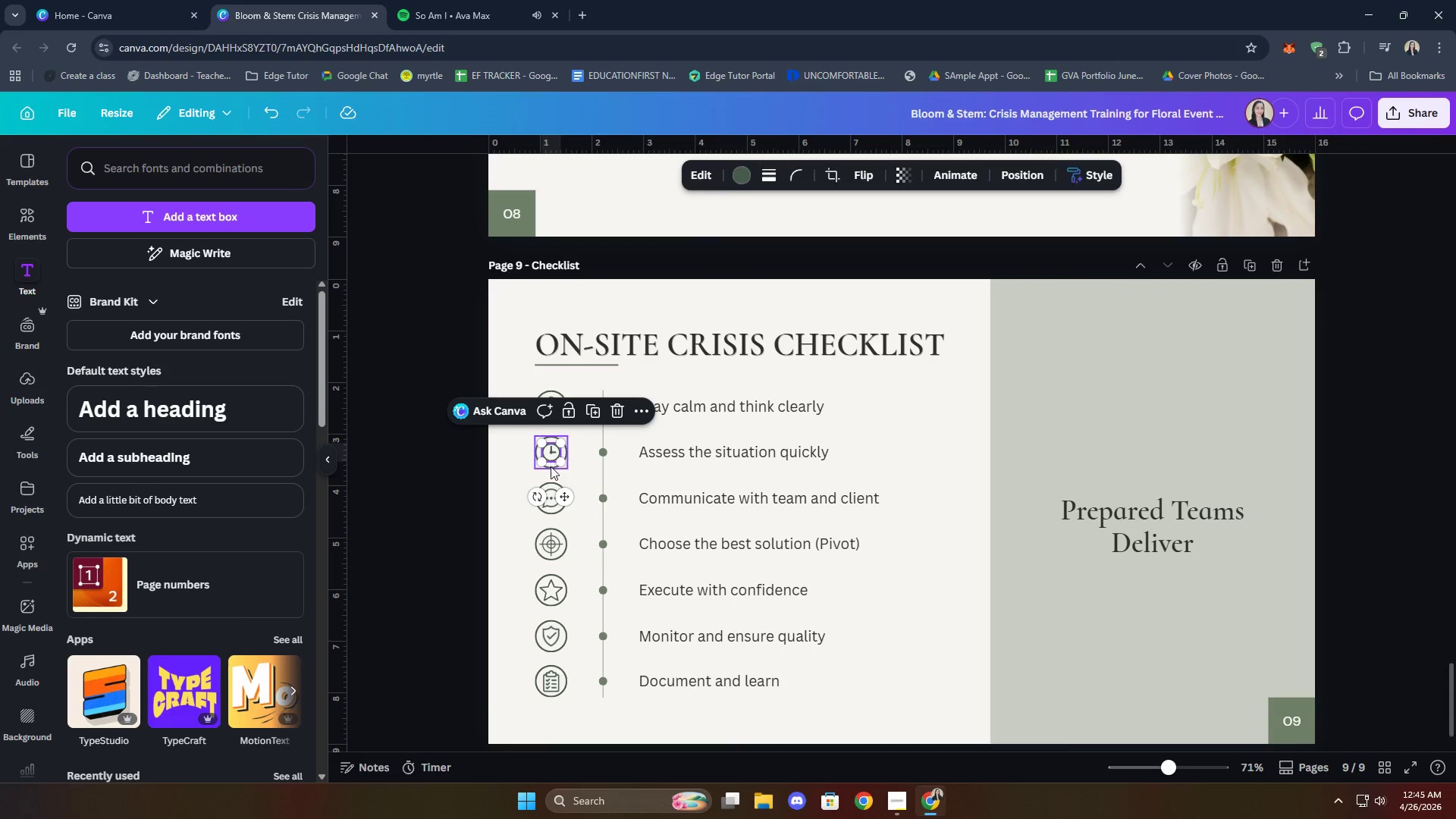 
left_click([550, 466])
 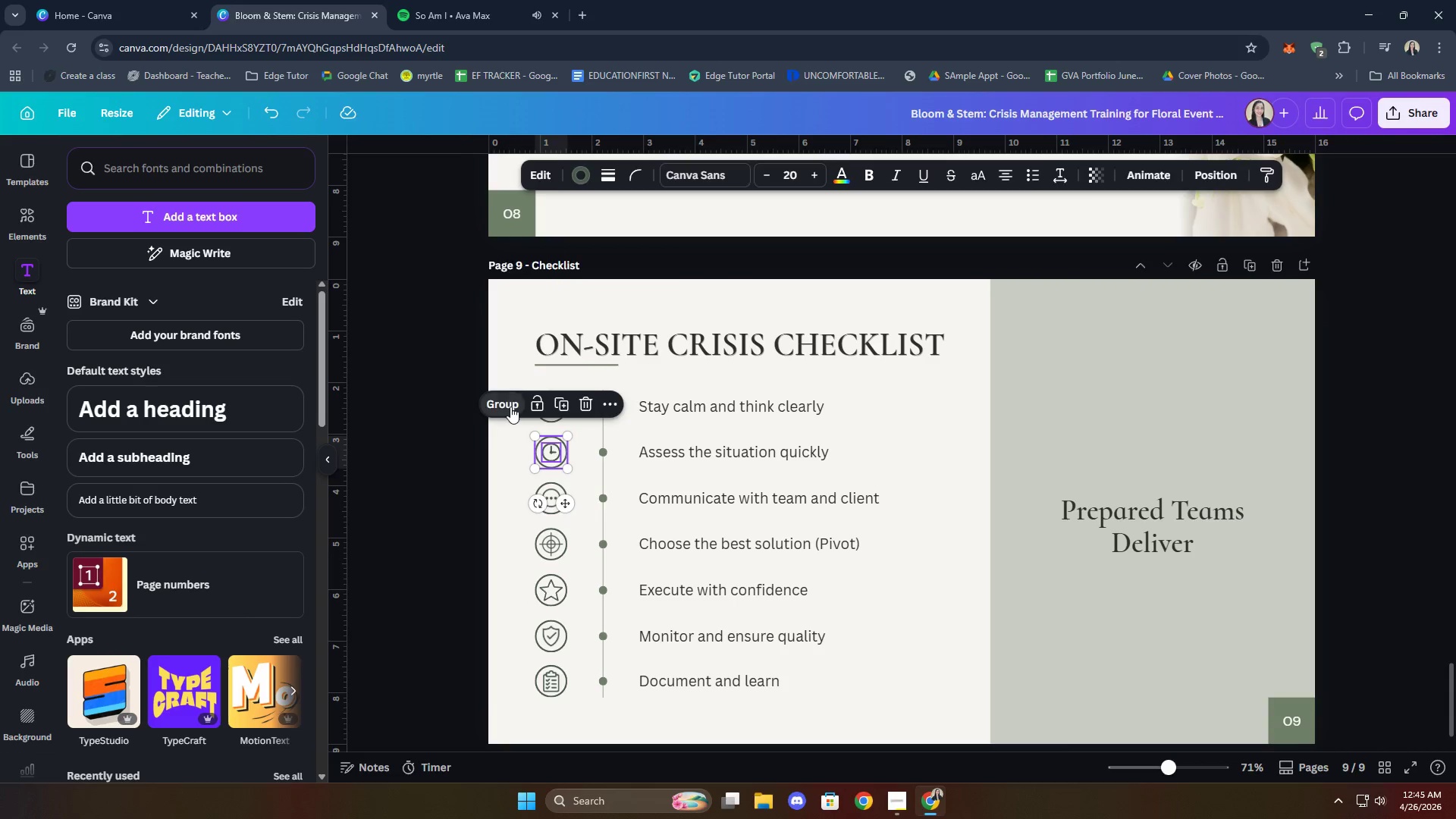 
double_click([509, 461])
 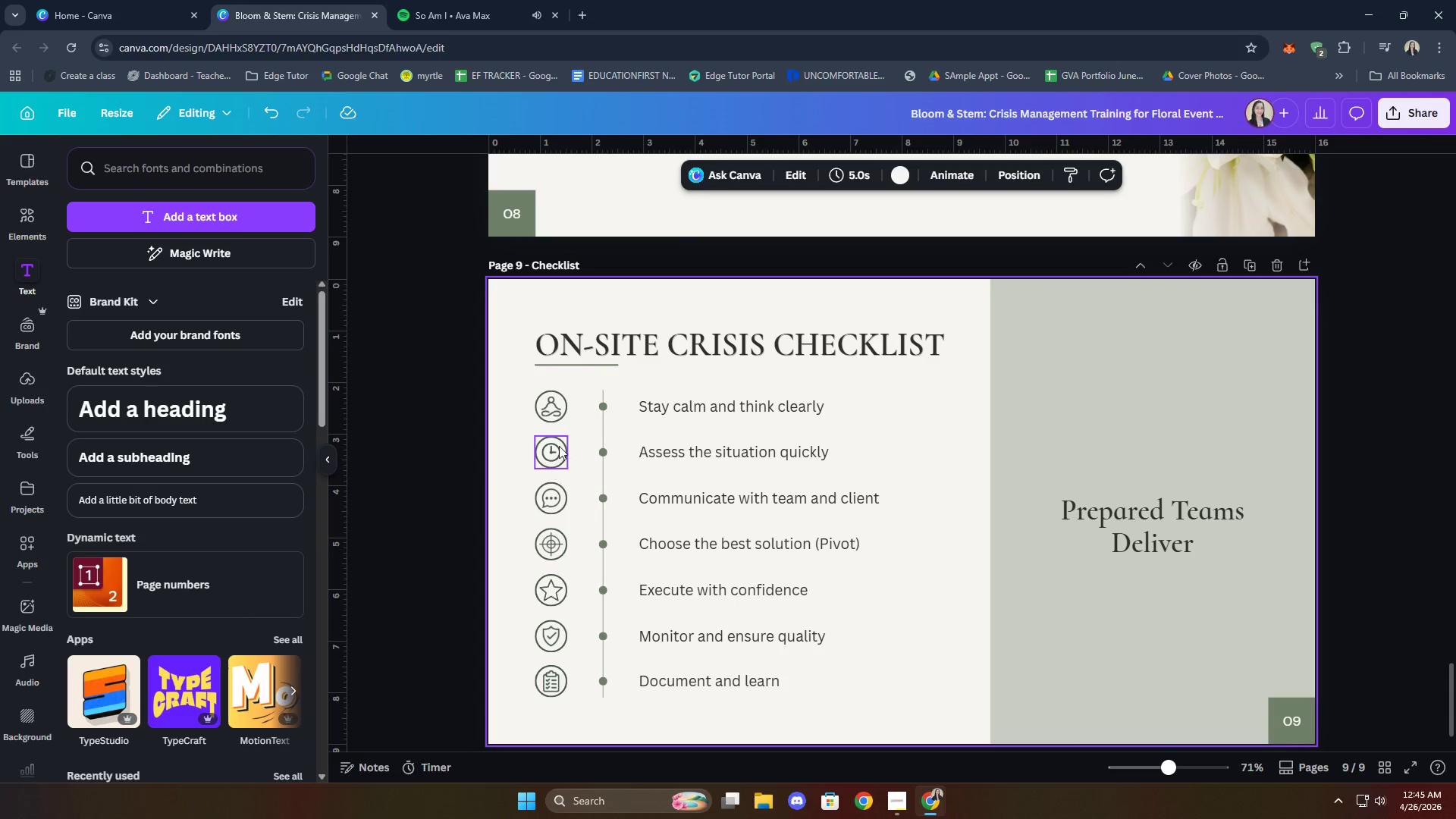 
hold_key(key=ShiftLeft, duration=0.58)
left_click([554, 409])
 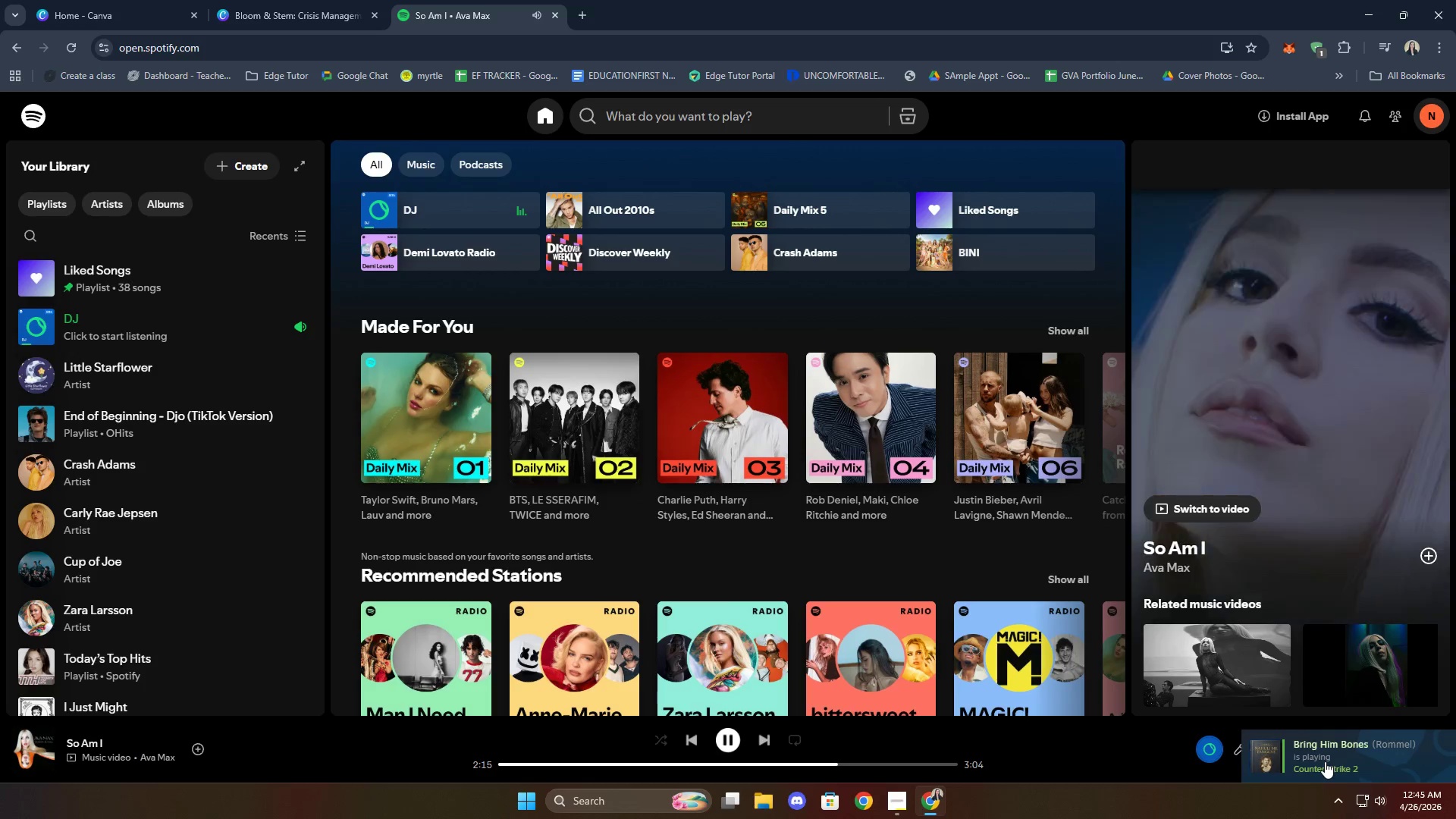 
left_click([1360, 794])
 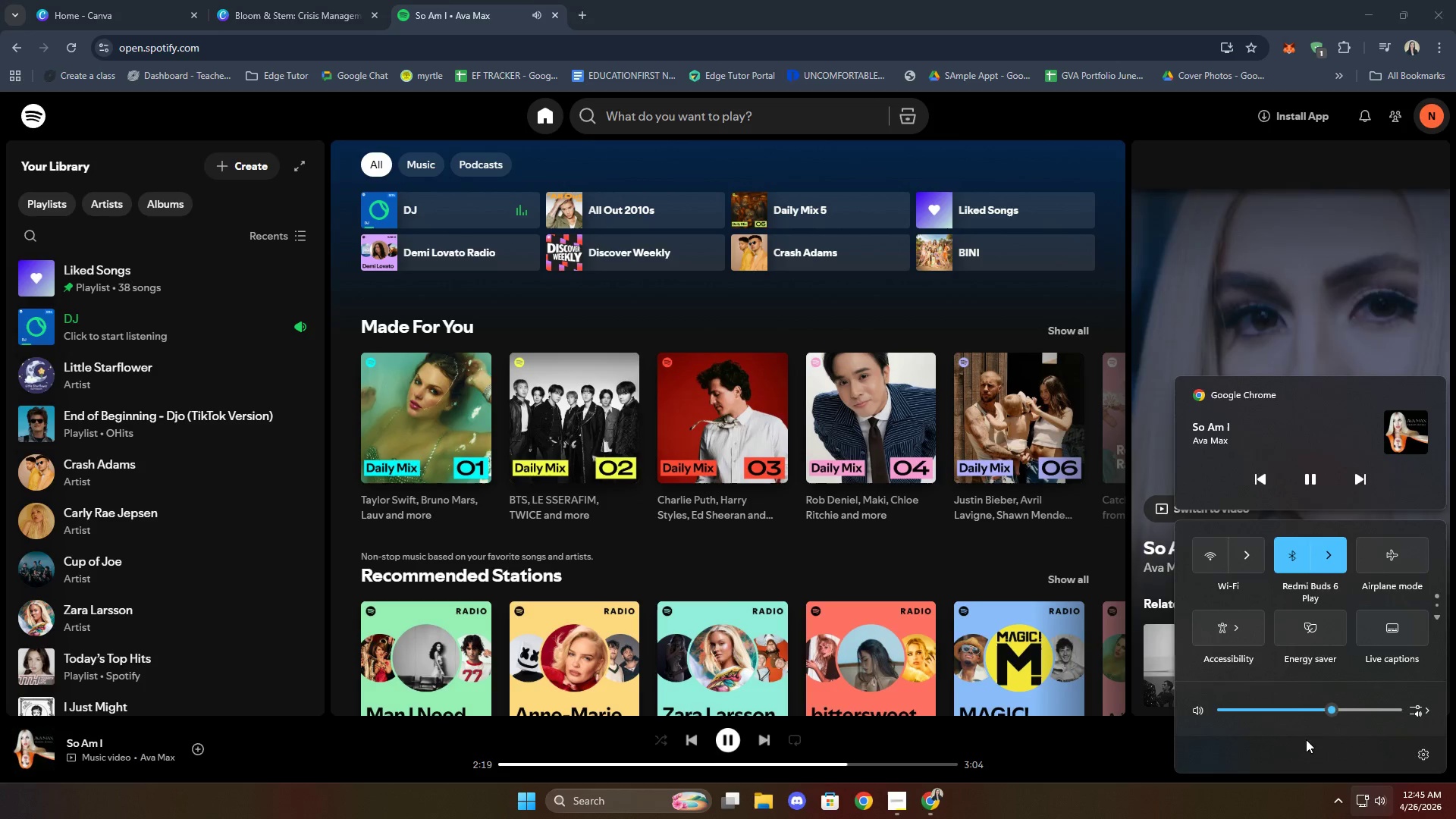 
left_click([737, 744])
 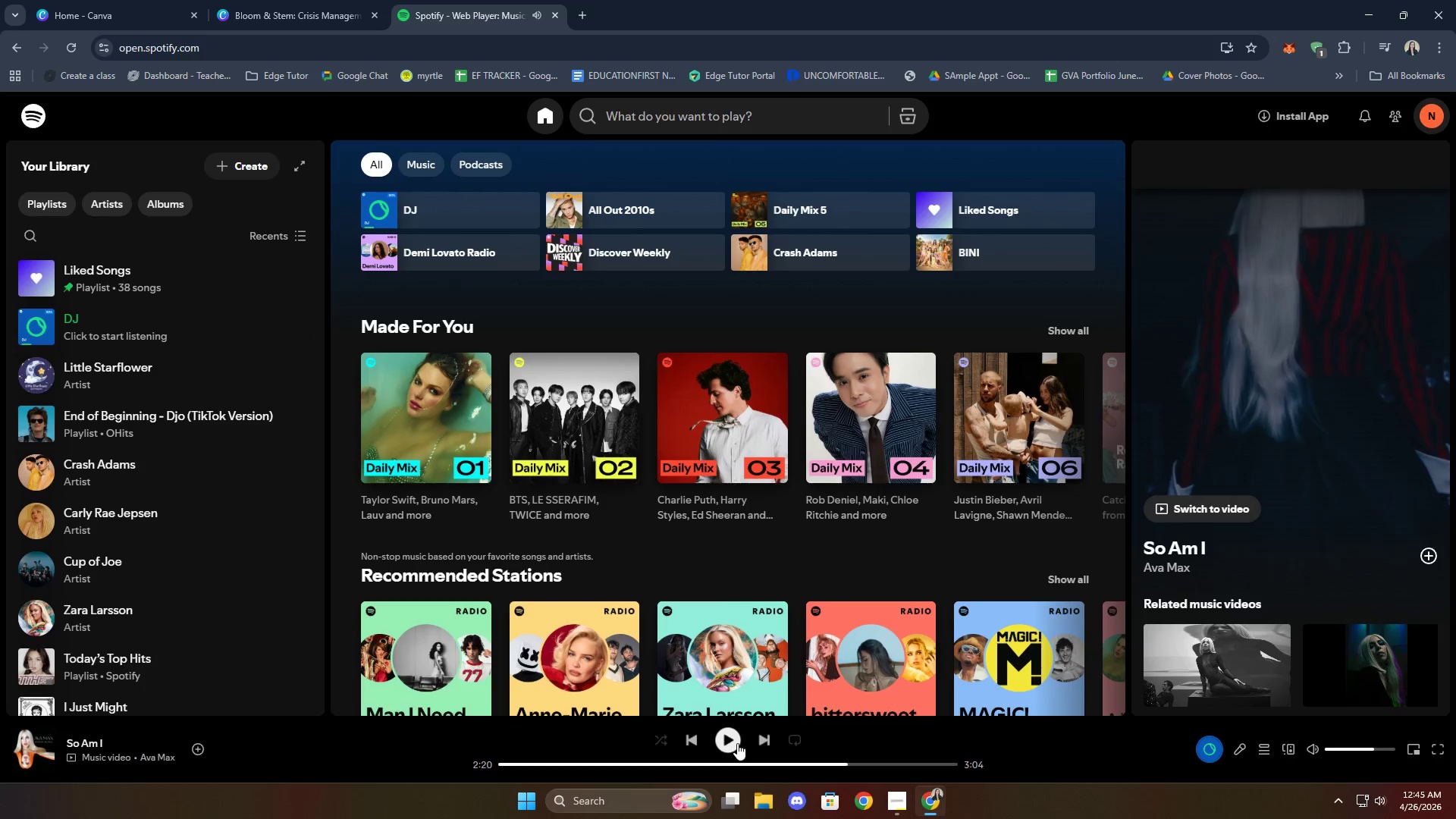 
left_click([737, 743])
 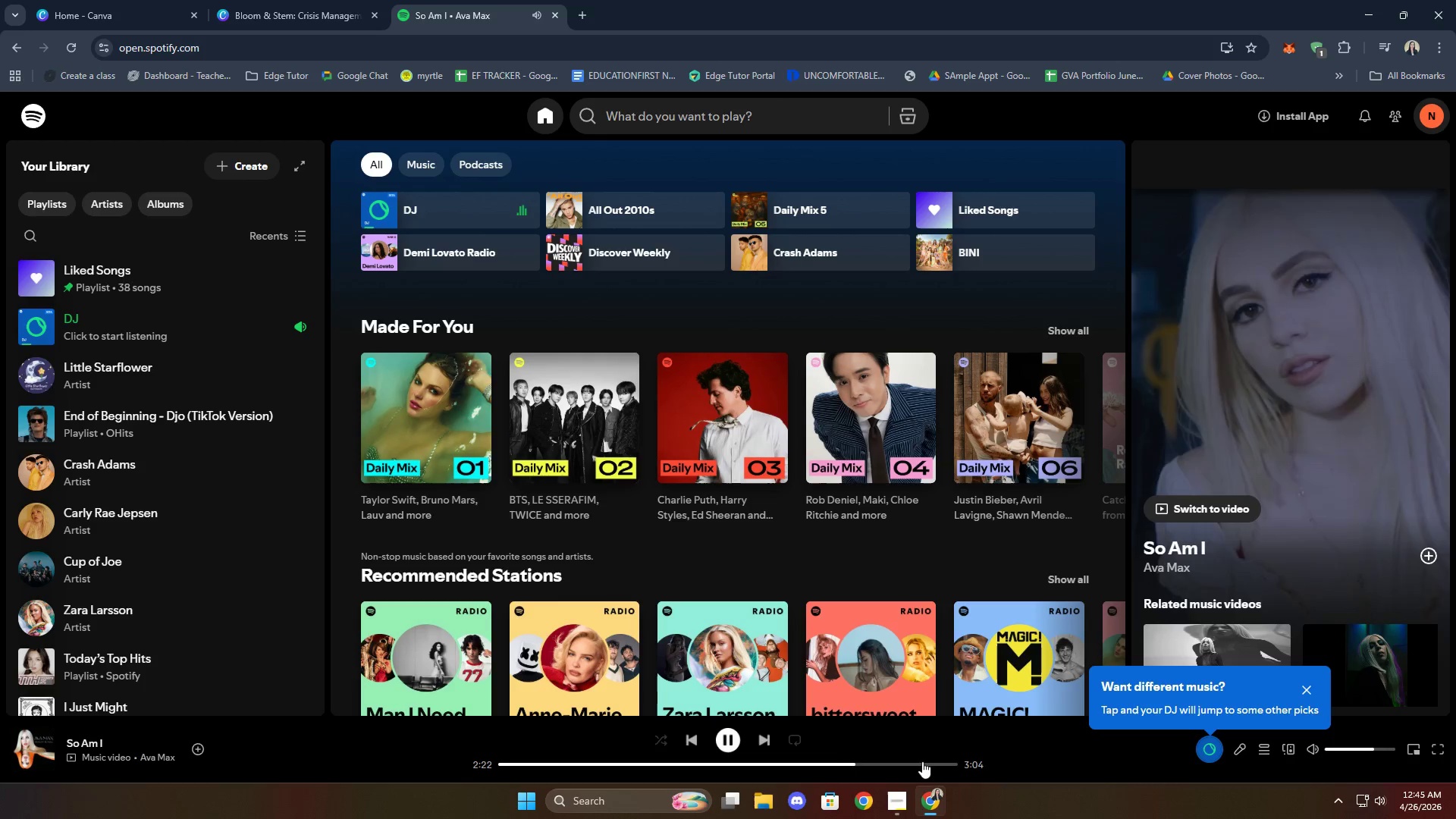 
left_click([1130, 757])
 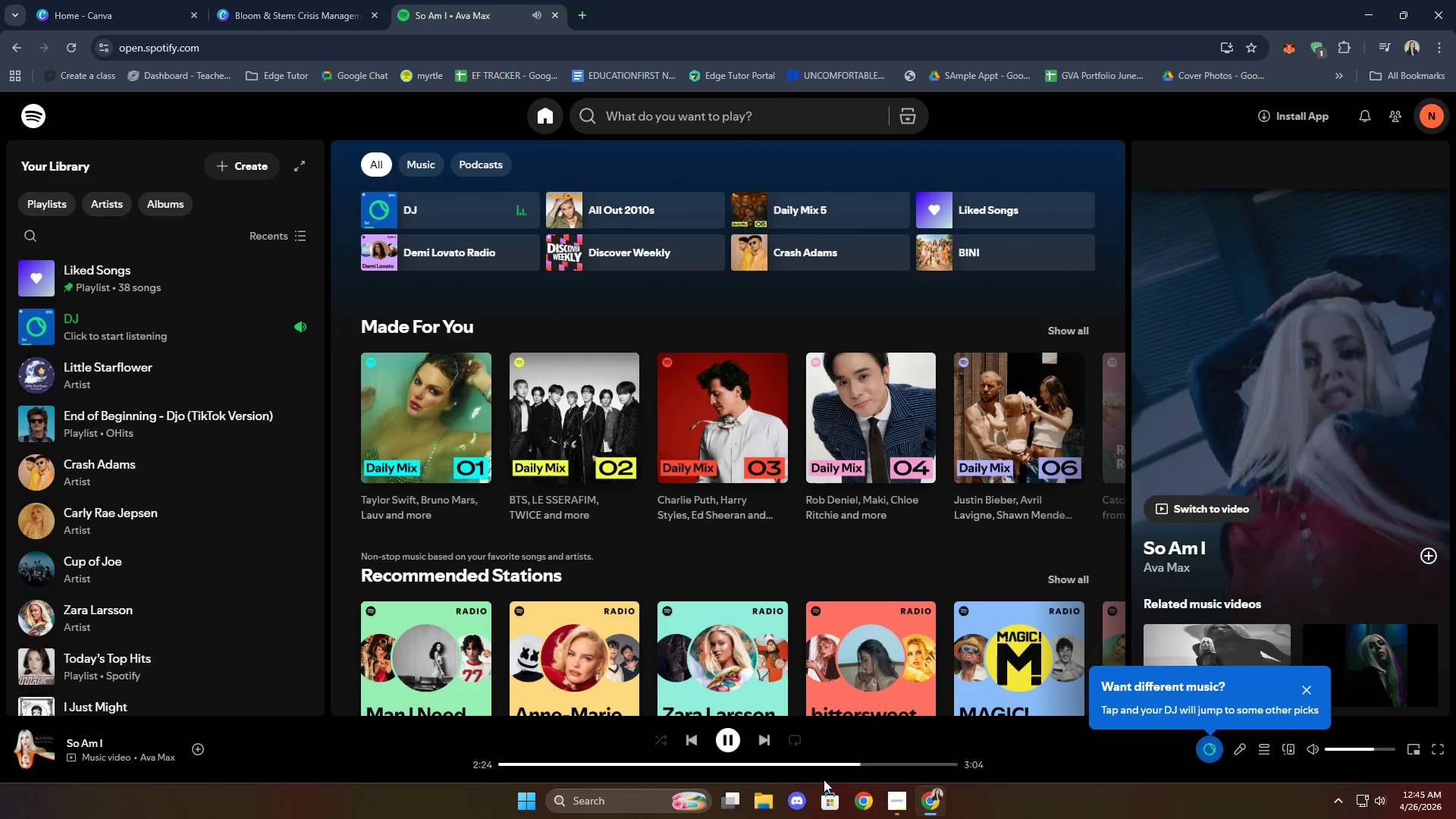 
left_click_drag(start_coordinate=[858, 763], to_coordinate=[830, 763])
 